 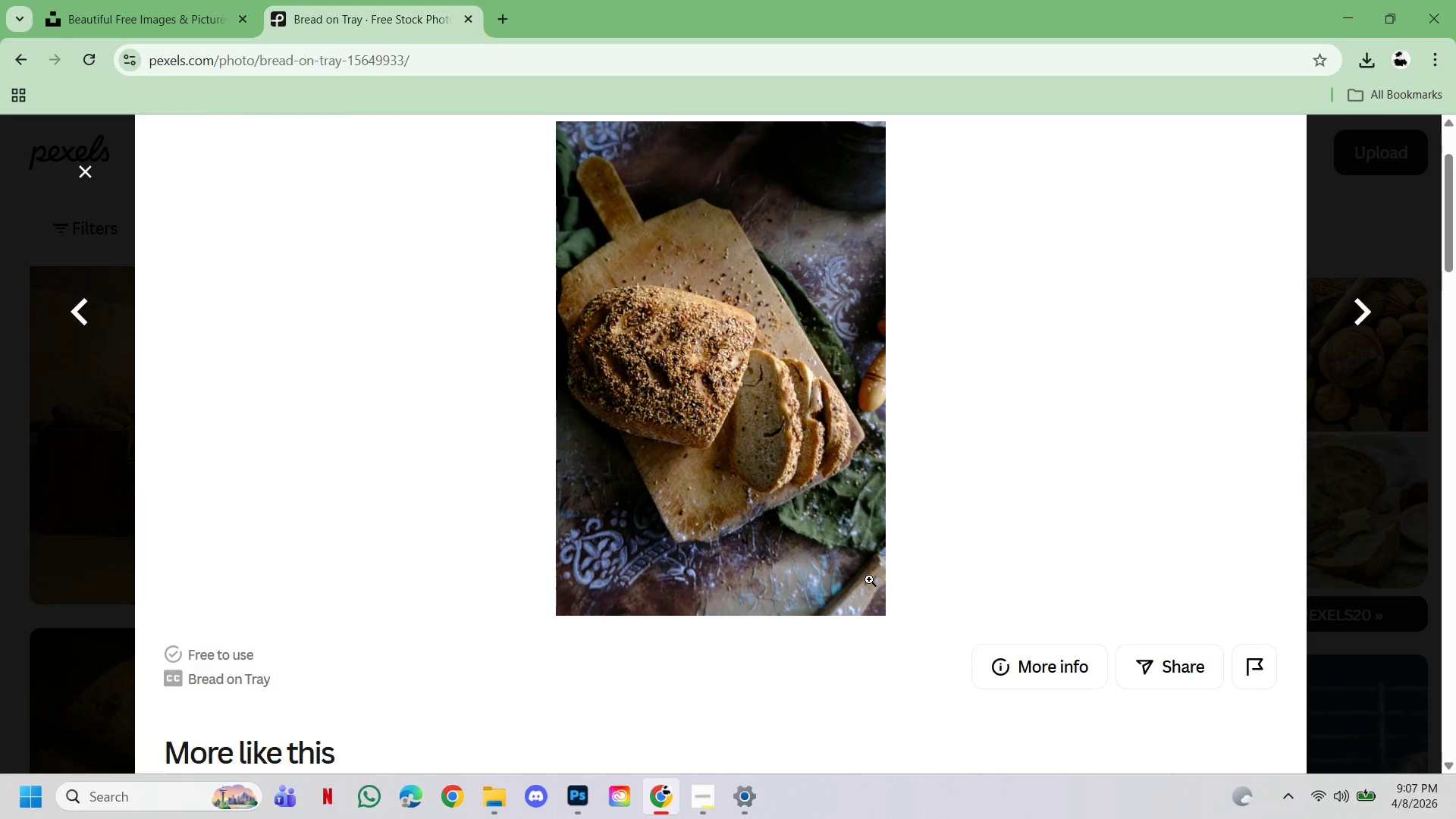 
scroll: coordinate [872, 579], scroll_direction: up, amount: 4.0
 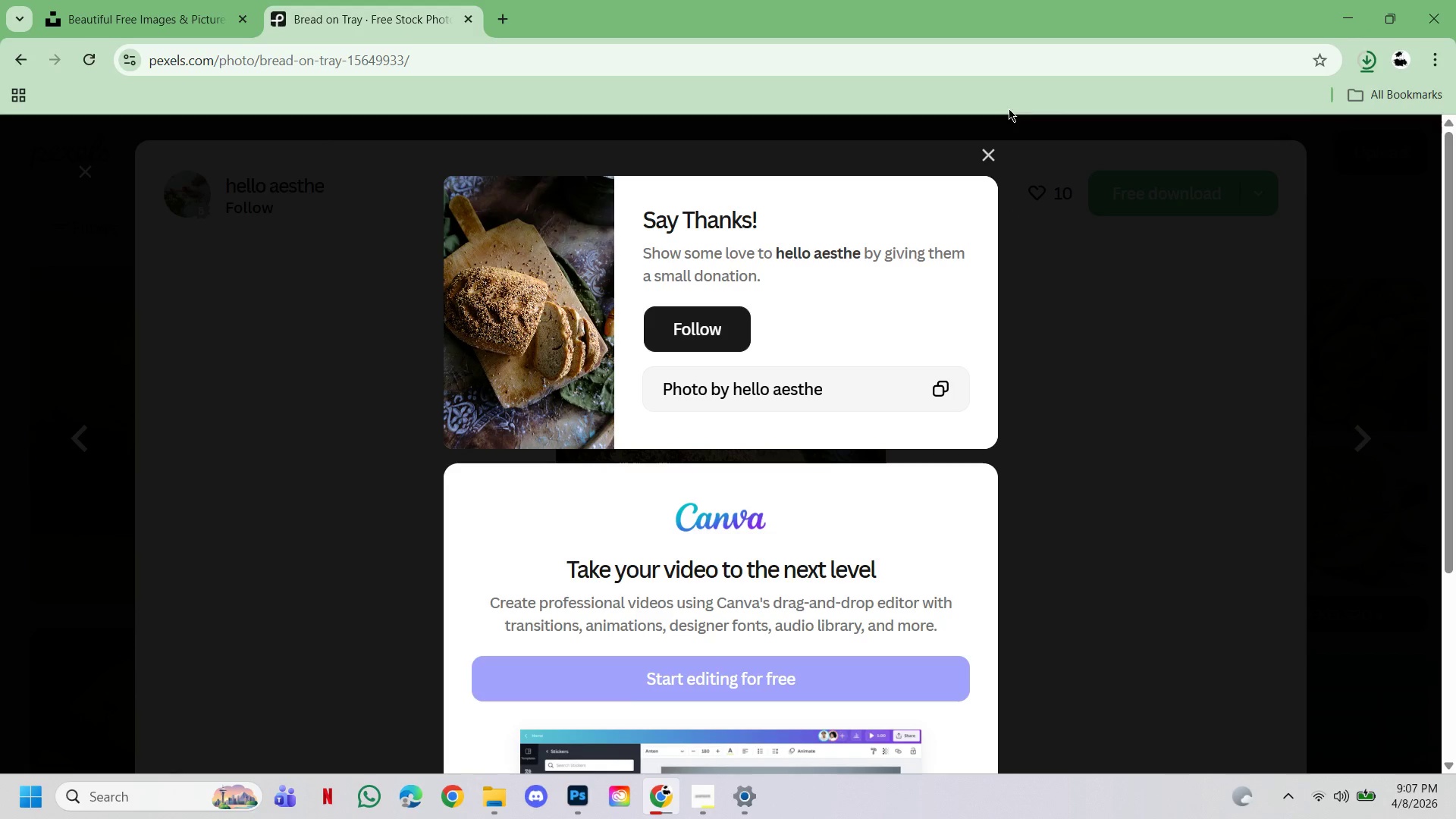 
left_click([990, 151])
 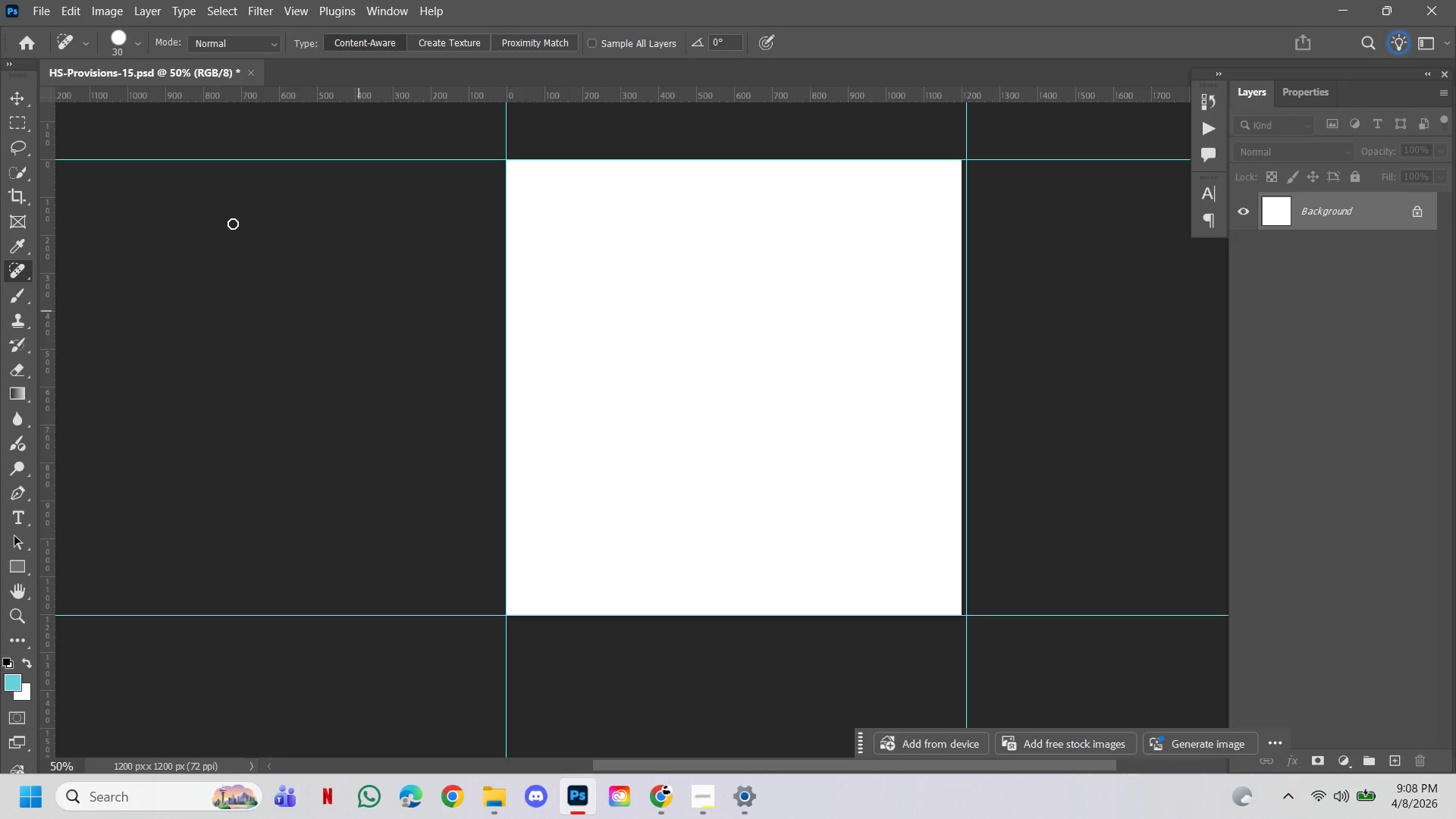 
wait(7.45)
 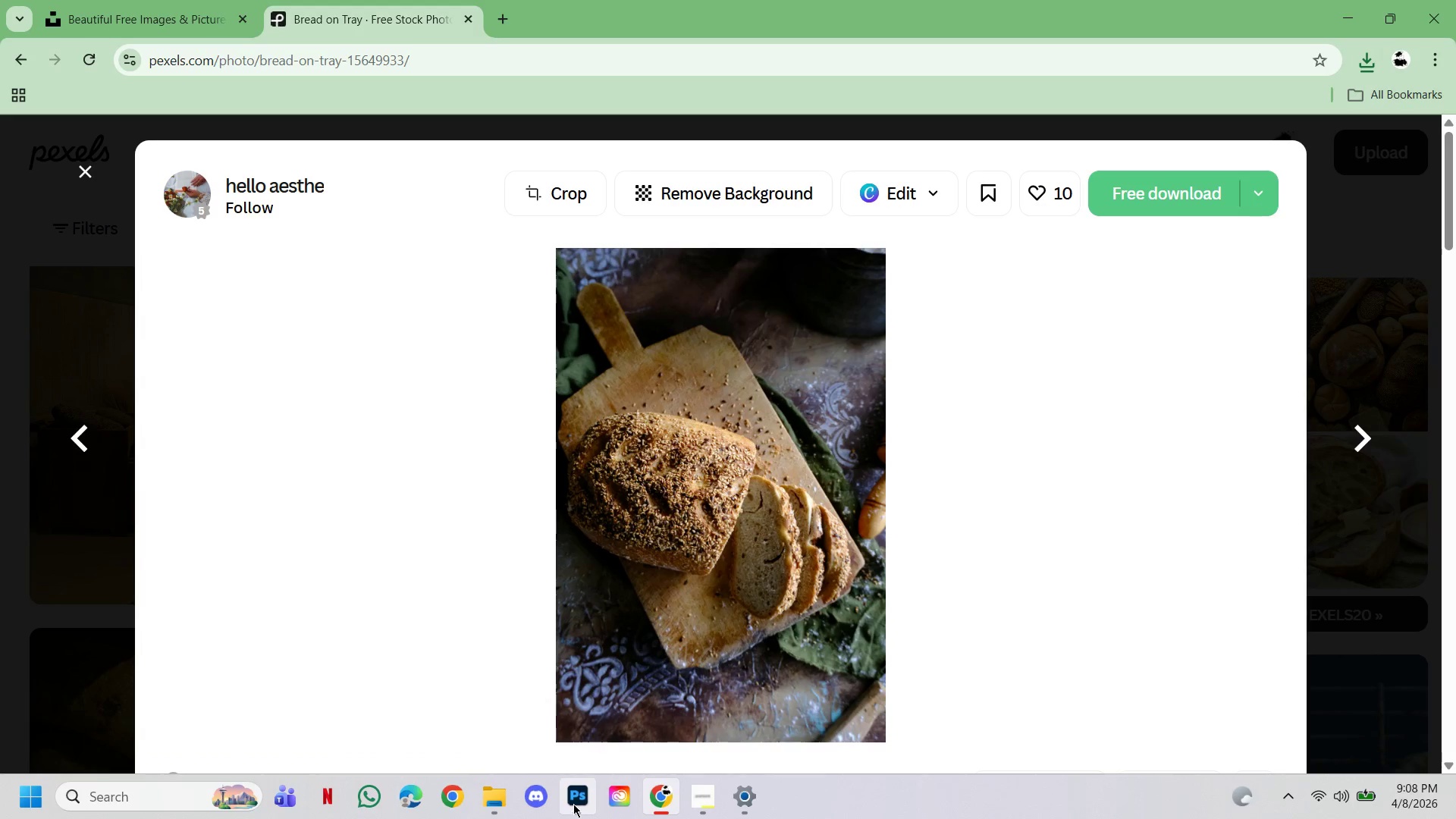 
left_click([23, 96])
 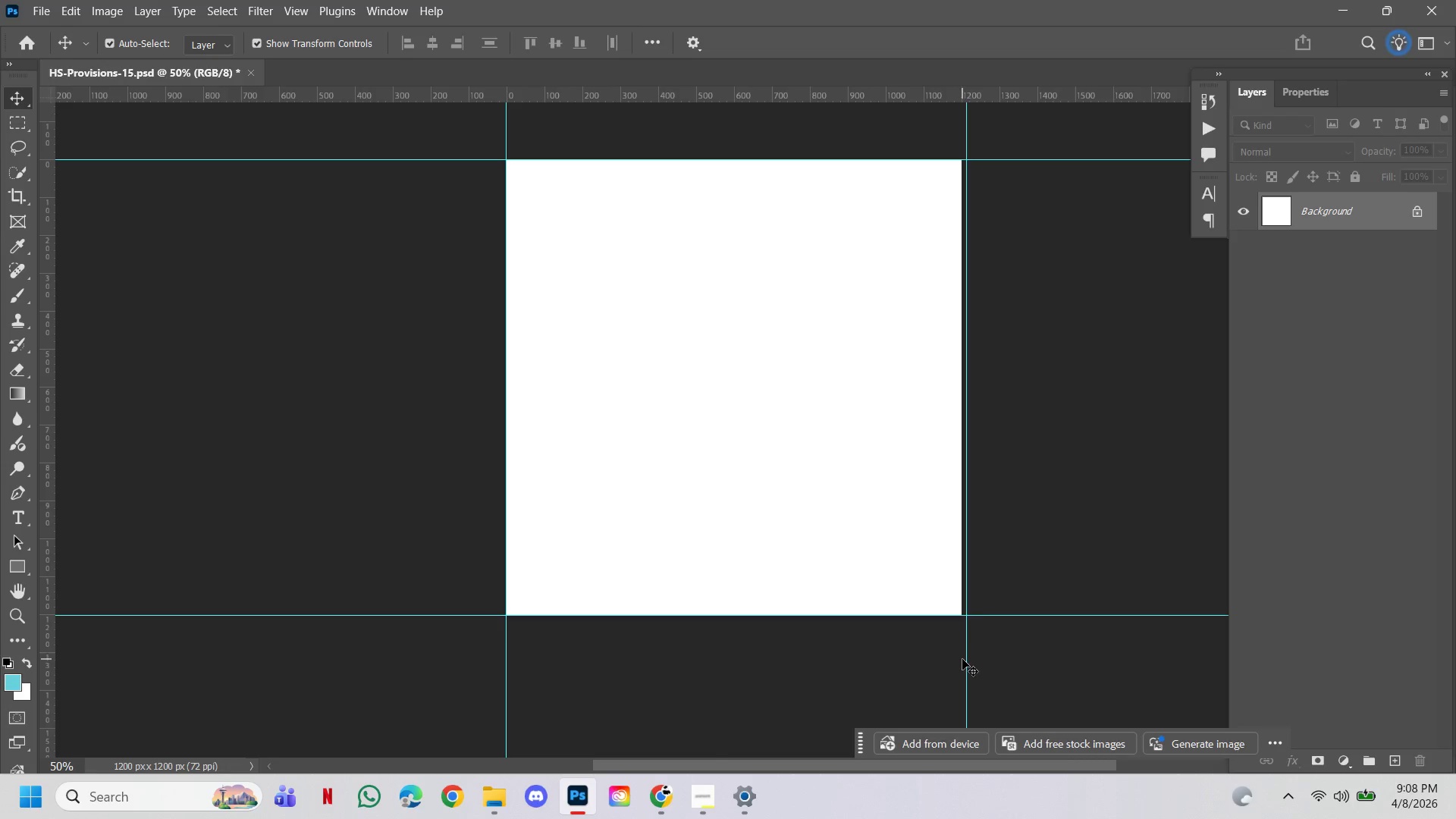 
left_click_drag(start_coordinate=[968, 664], to_coordinate=[962, 664])
 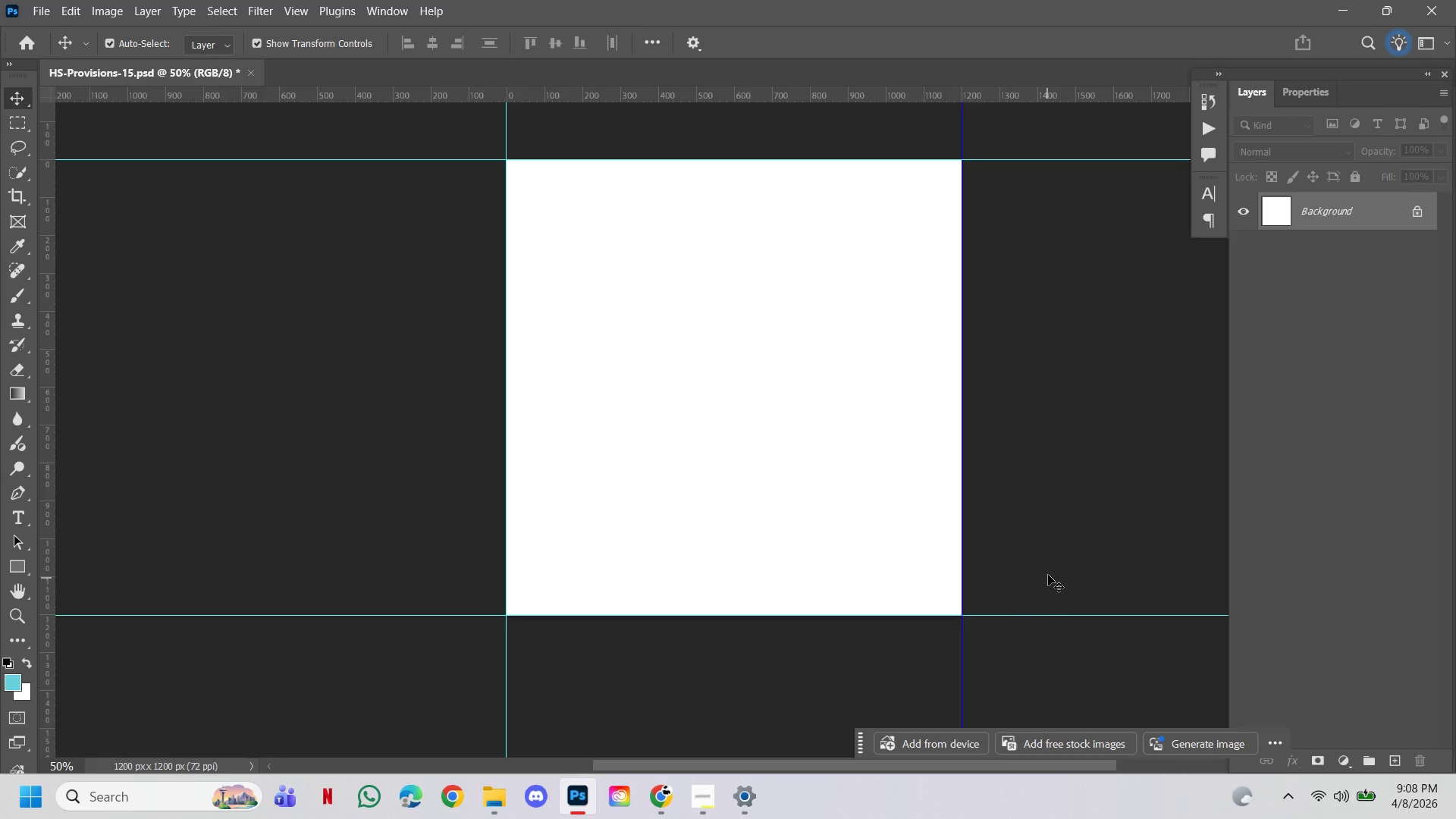 
left_click([1048, 575])
 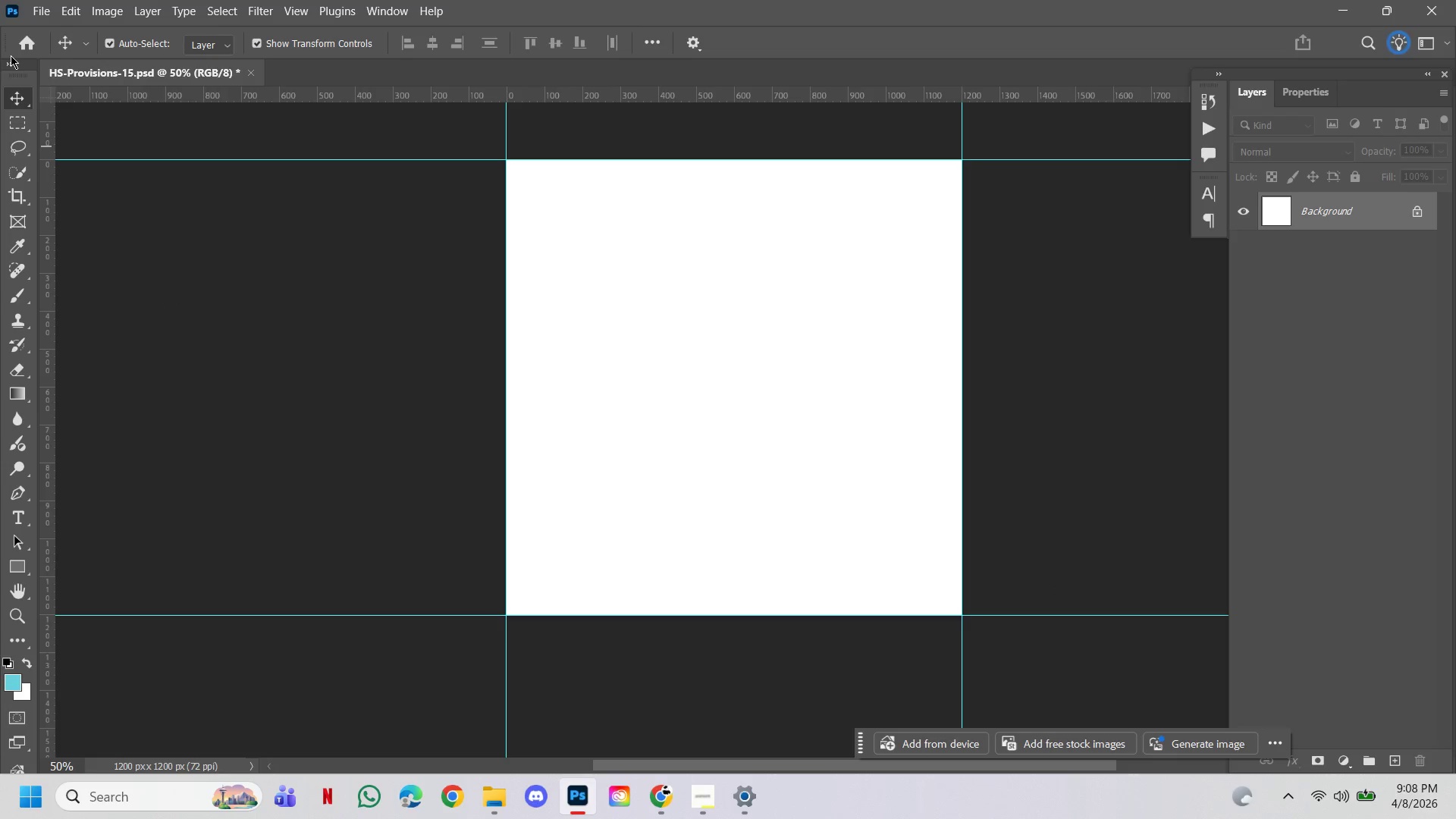 
wait(8.59)
 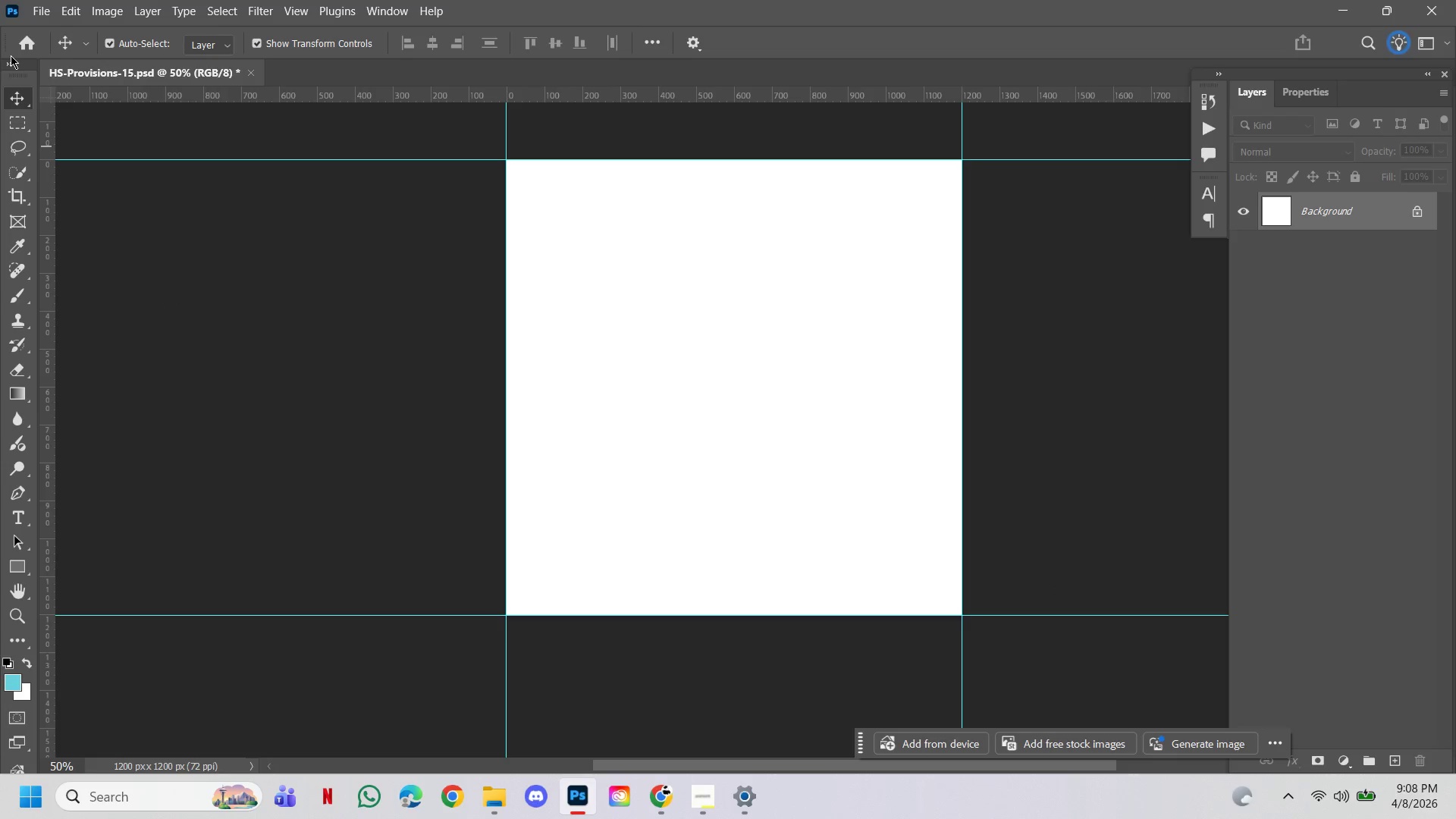 
left_click([118, 397])
 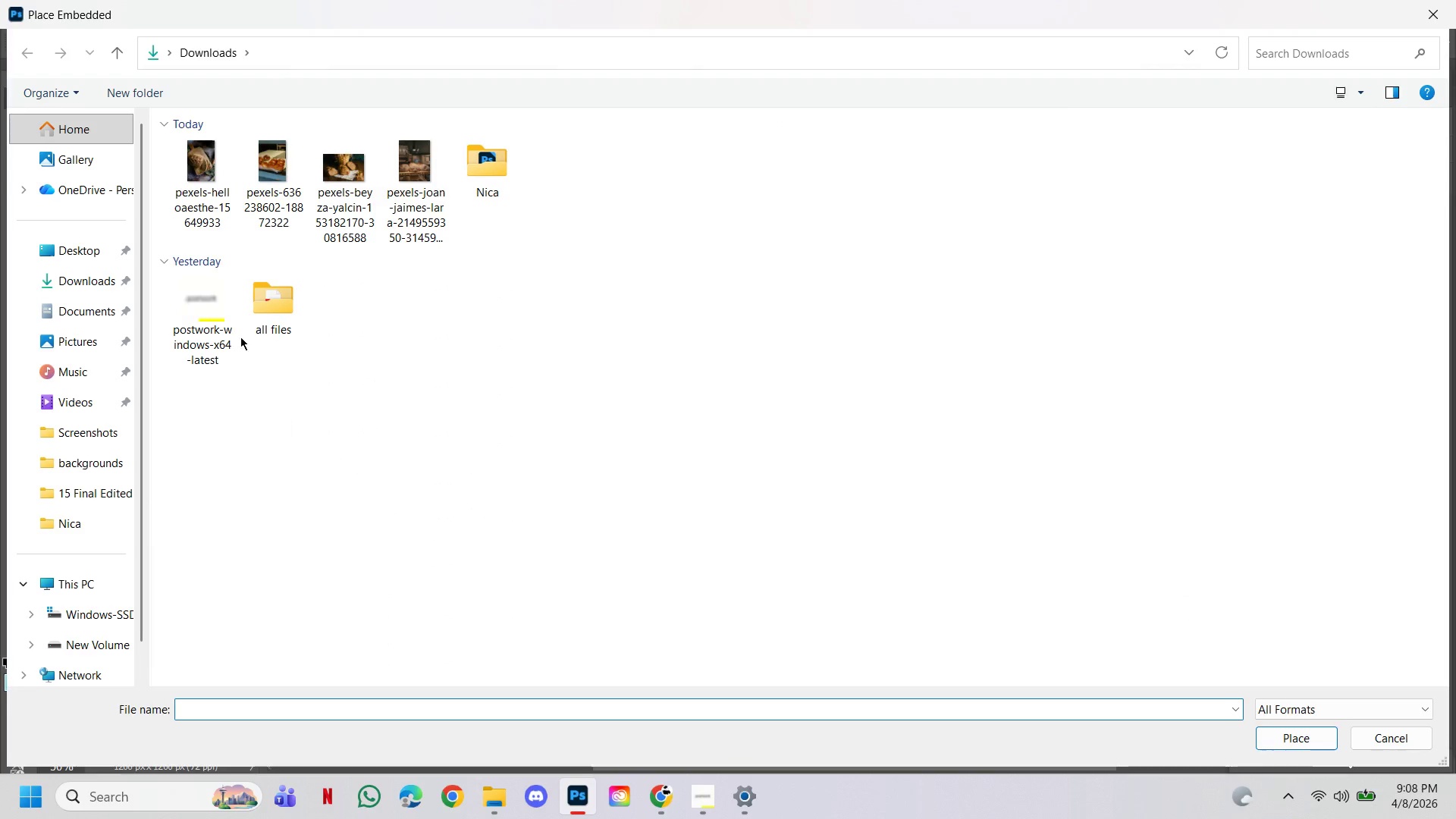 
left_click([208, 206])
 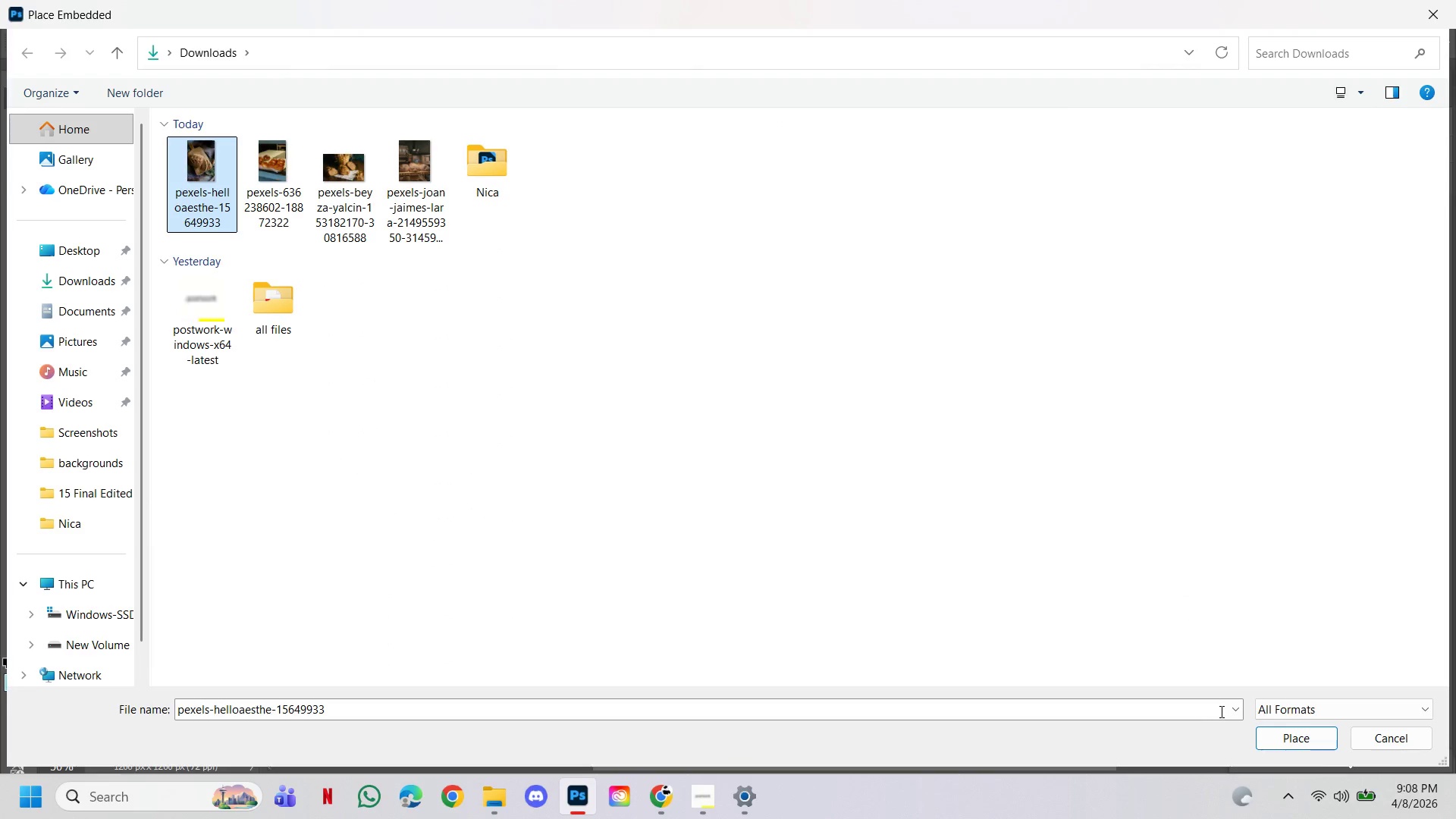 
left_click([1268, 736])
 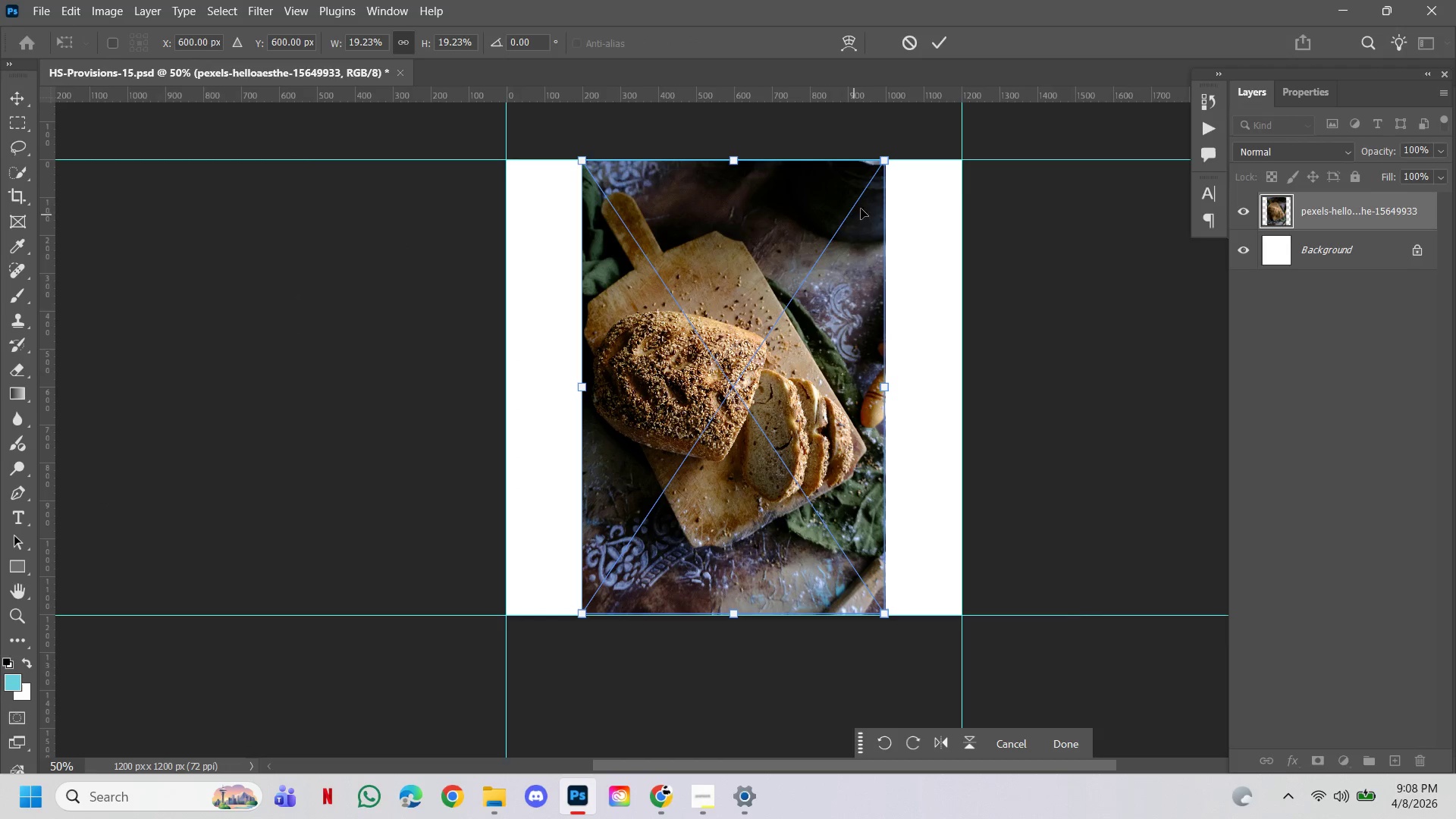 
left_click_drag(start_coordinate=[881, 158], to_coordinate=[890, 152])
 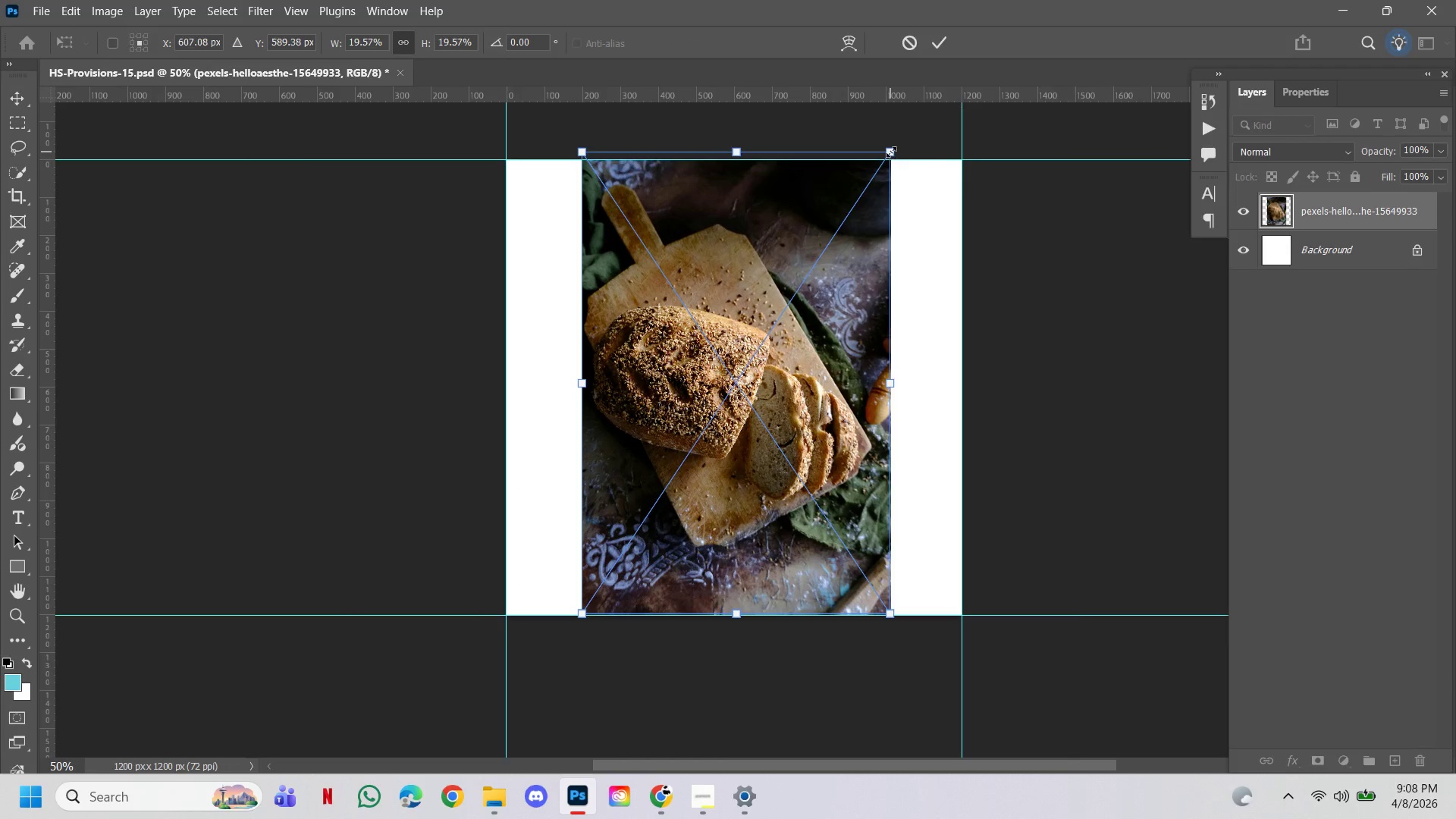 
left_click_drag(start_coordinate=[890, 152], to_coordinate=[898, 148])
 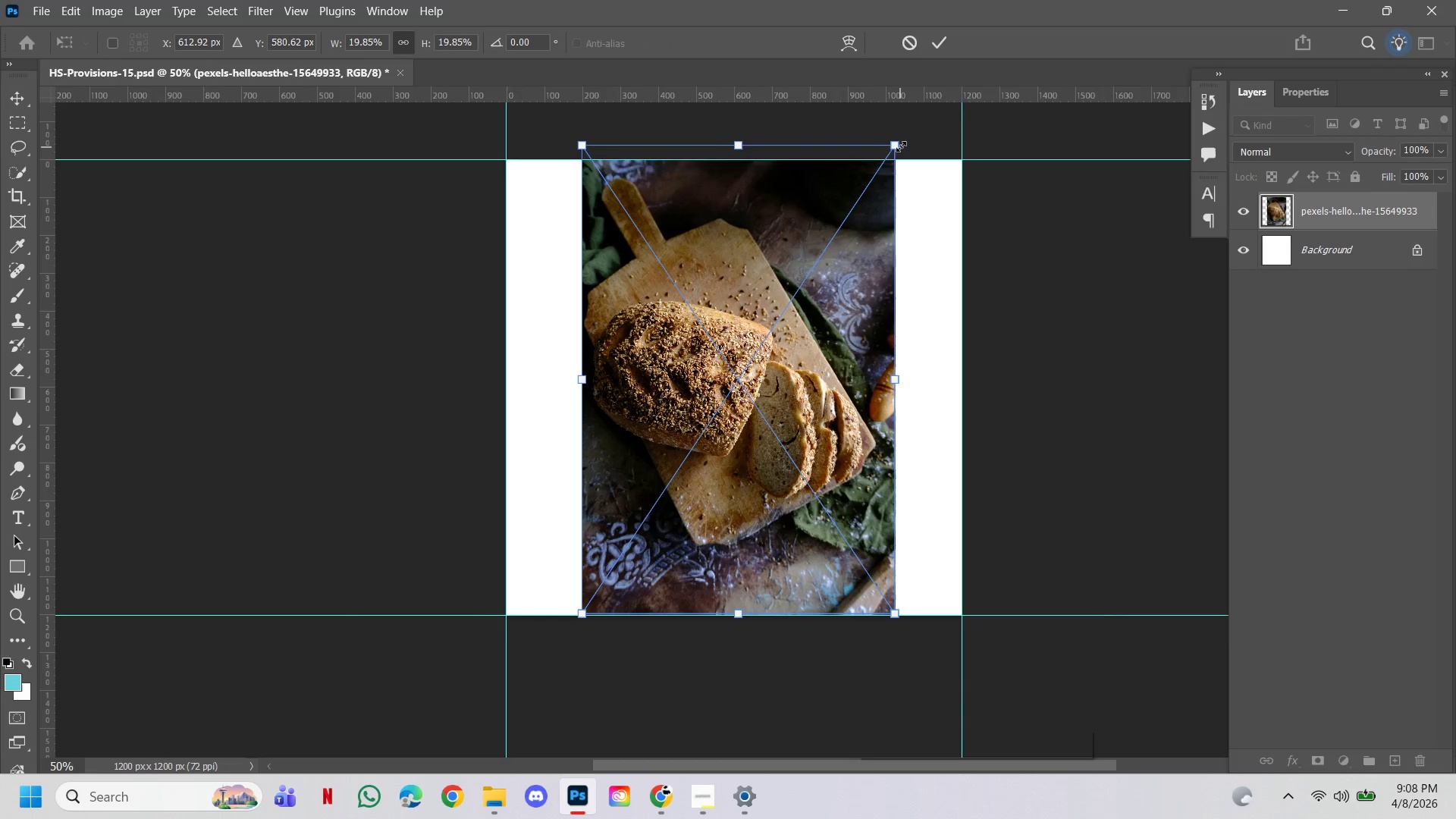 
left_click_drag(start_coordinate=[900, 147], to_coordinate=[906, 143])
 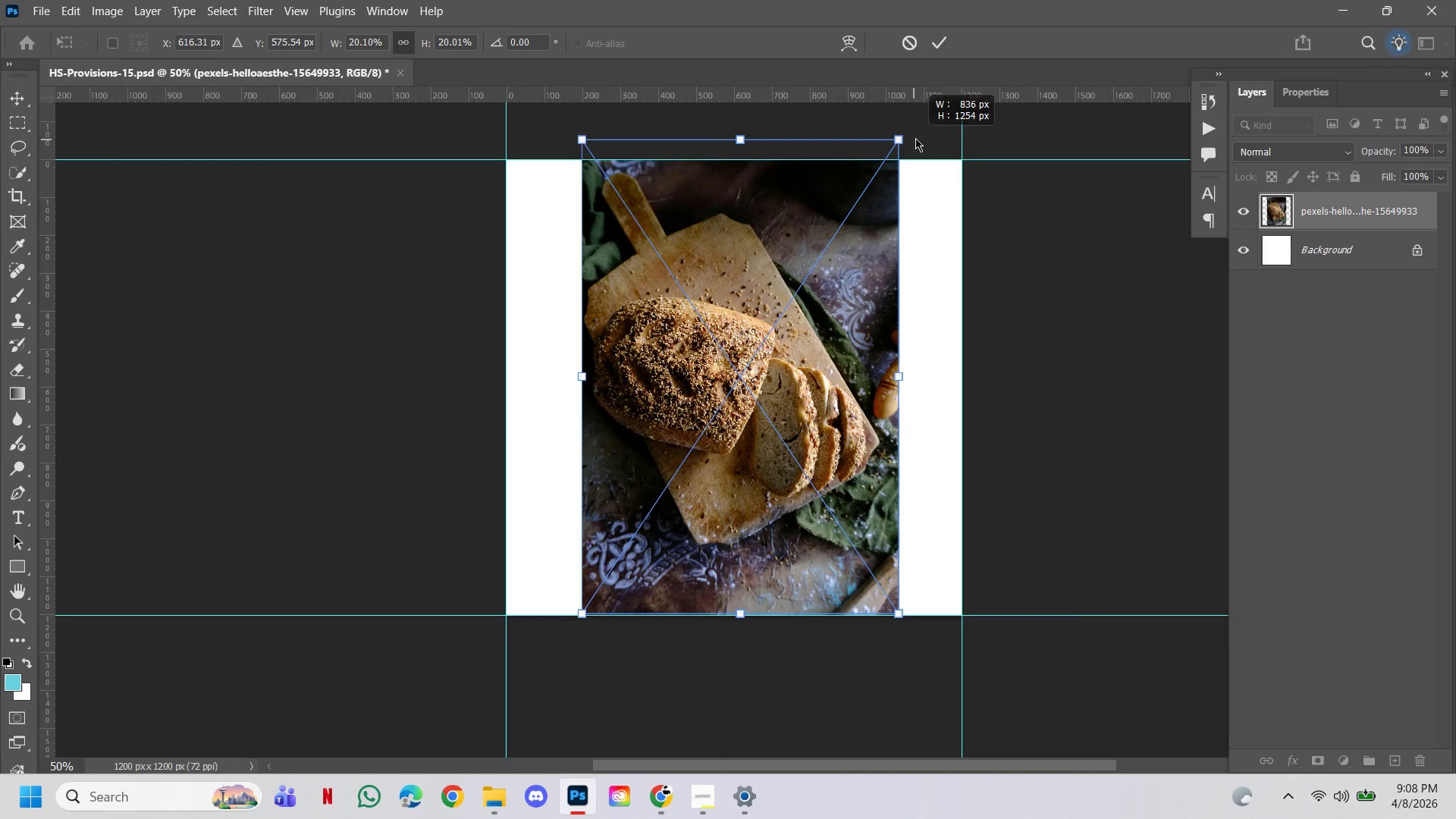 
left_click_drag(start_coordinate=[908, 143], to_coordinate=[916, 138])
 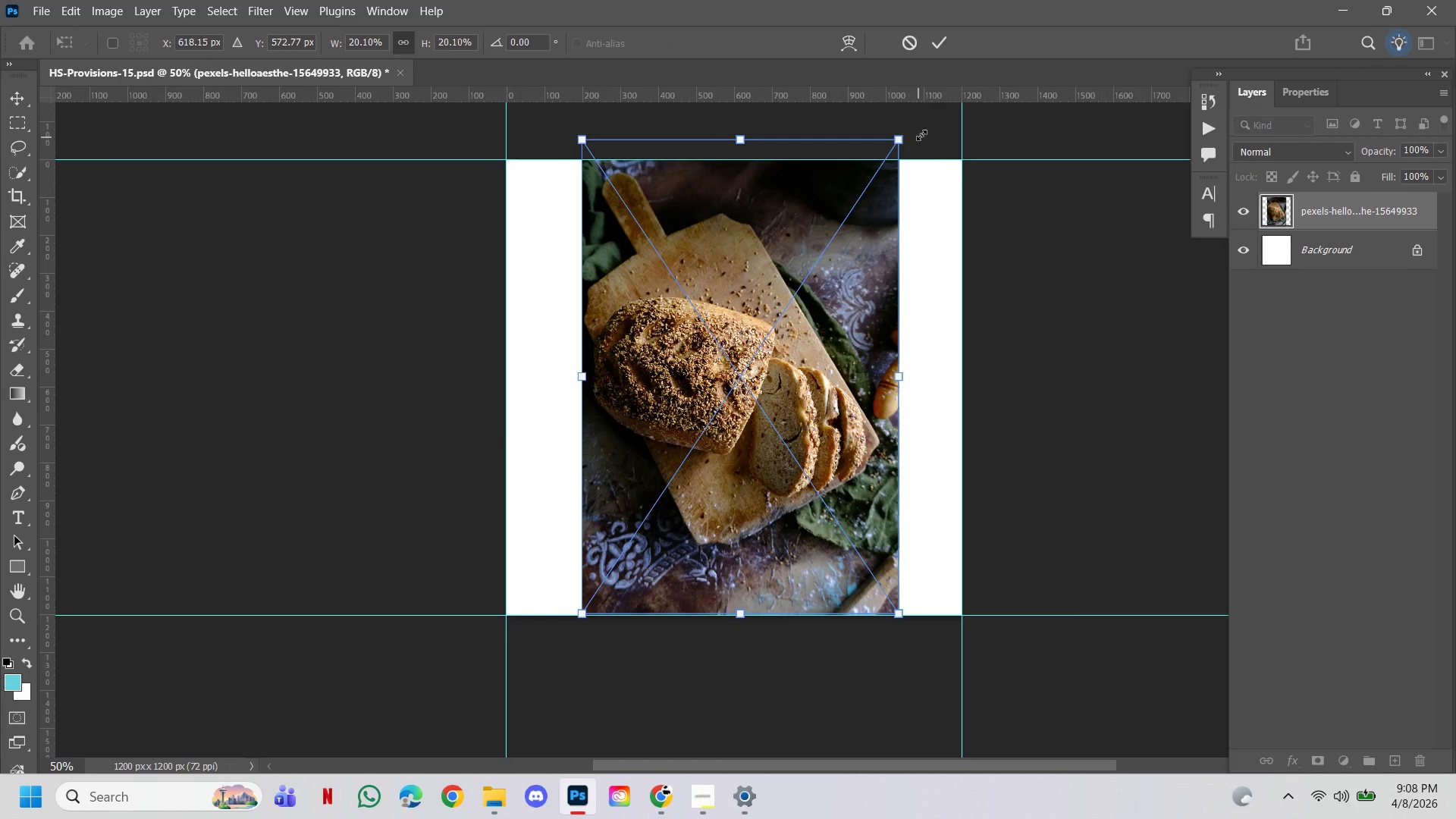 
left_click_drag(start_coordinate=[921, 135], to_coordinate=[933, 131])
 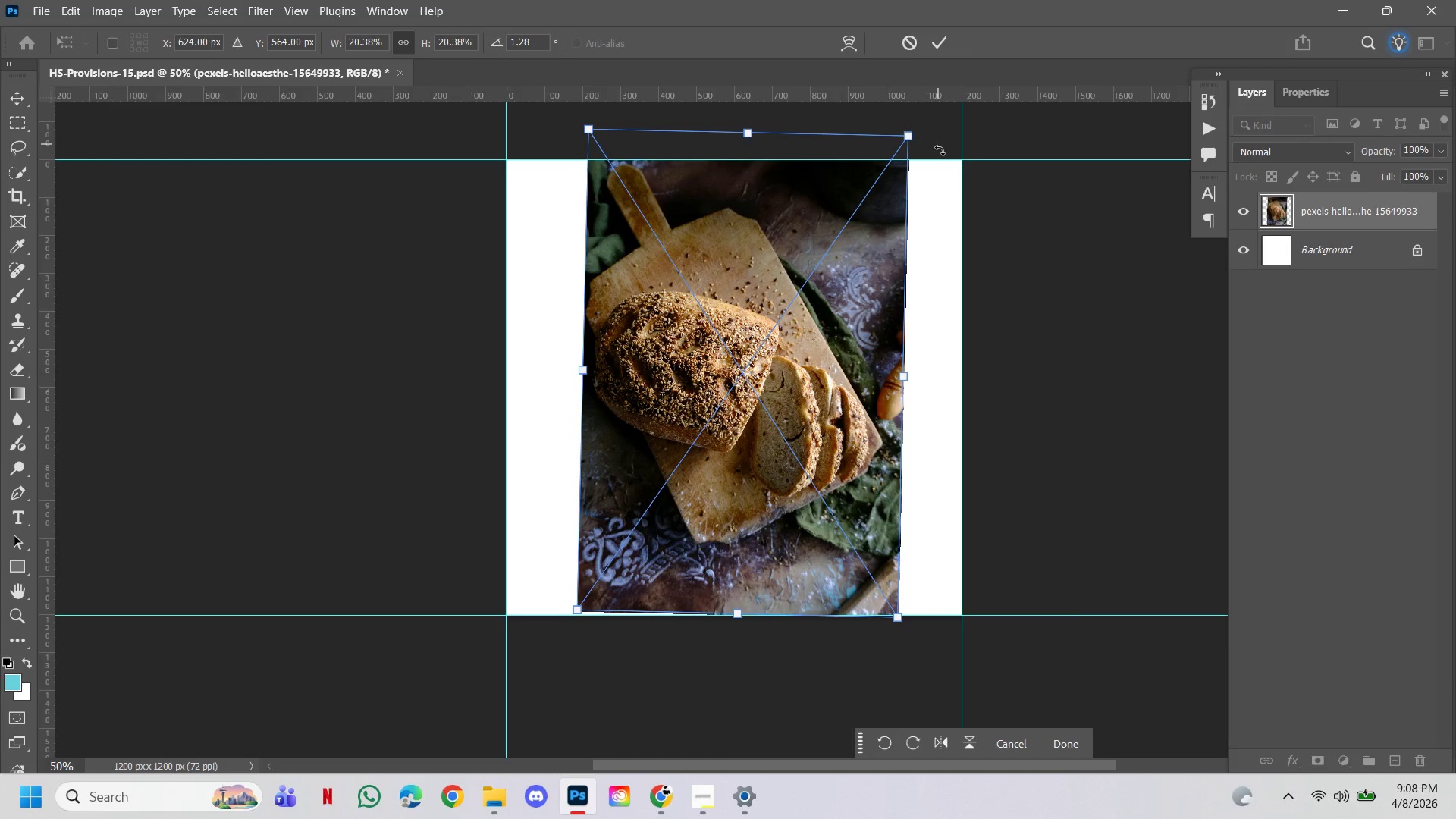 
triple_click([933, 131])
 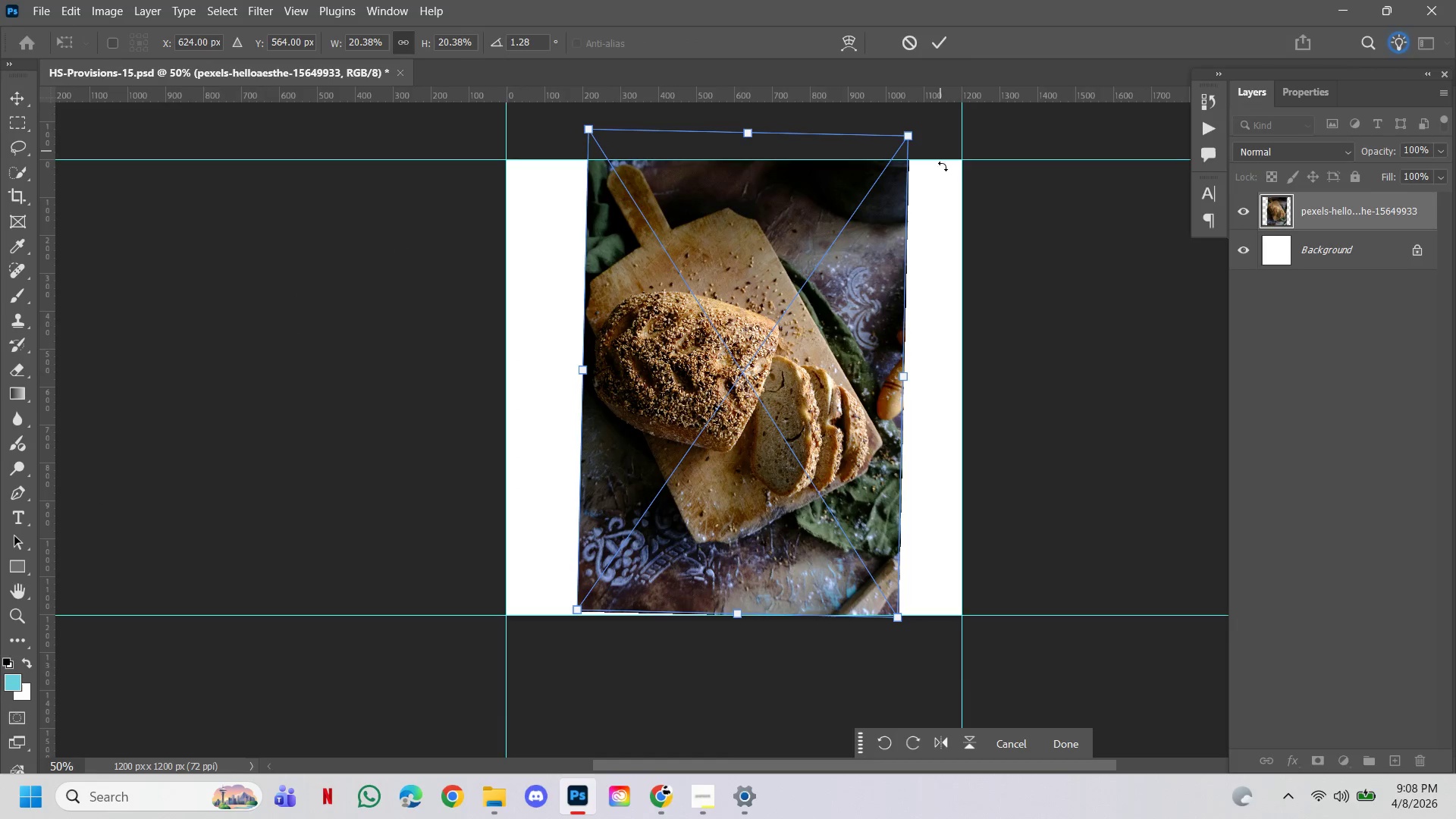 
key(Control+ControlLeft)
 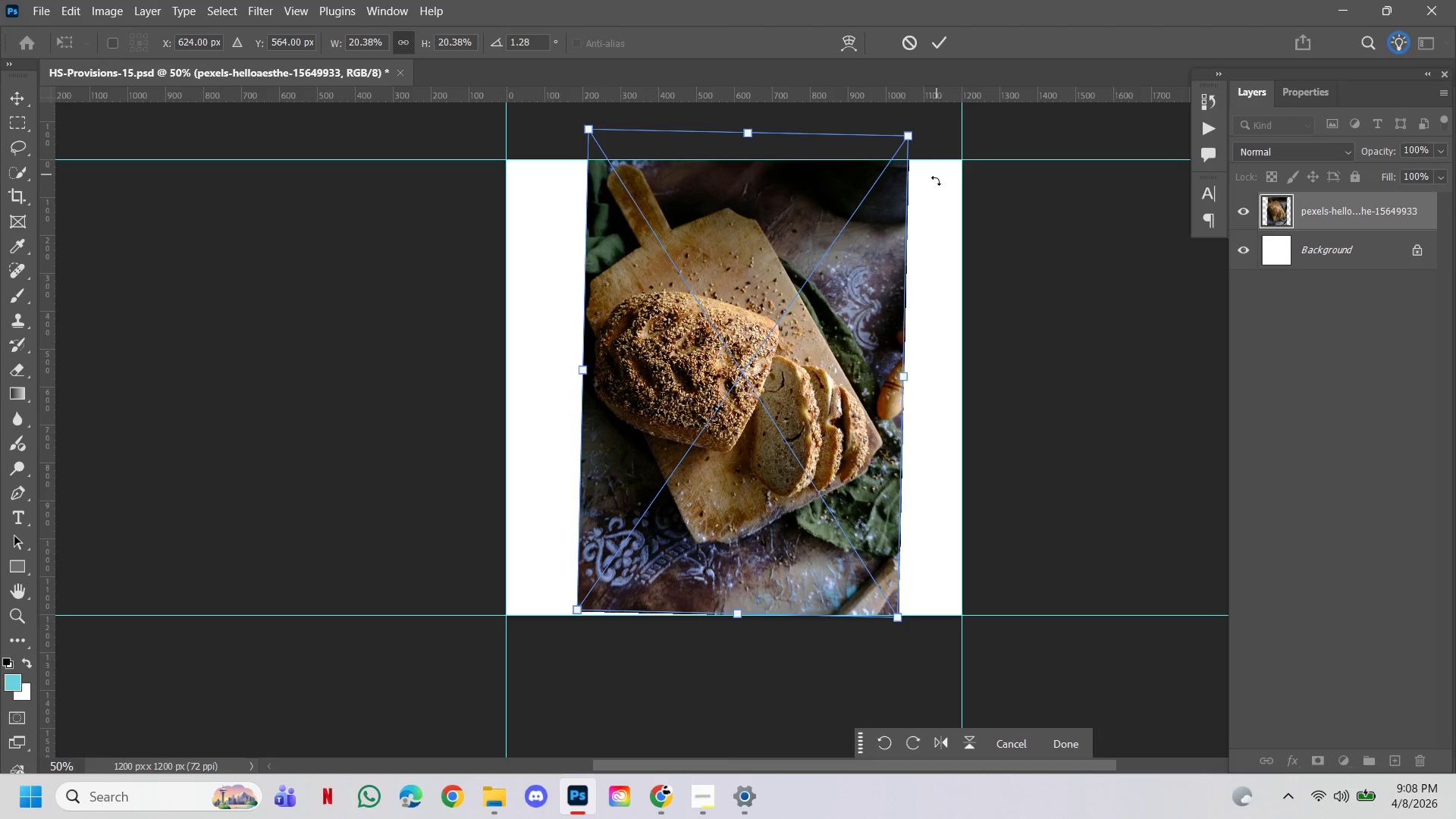 
key(Control+Z)
 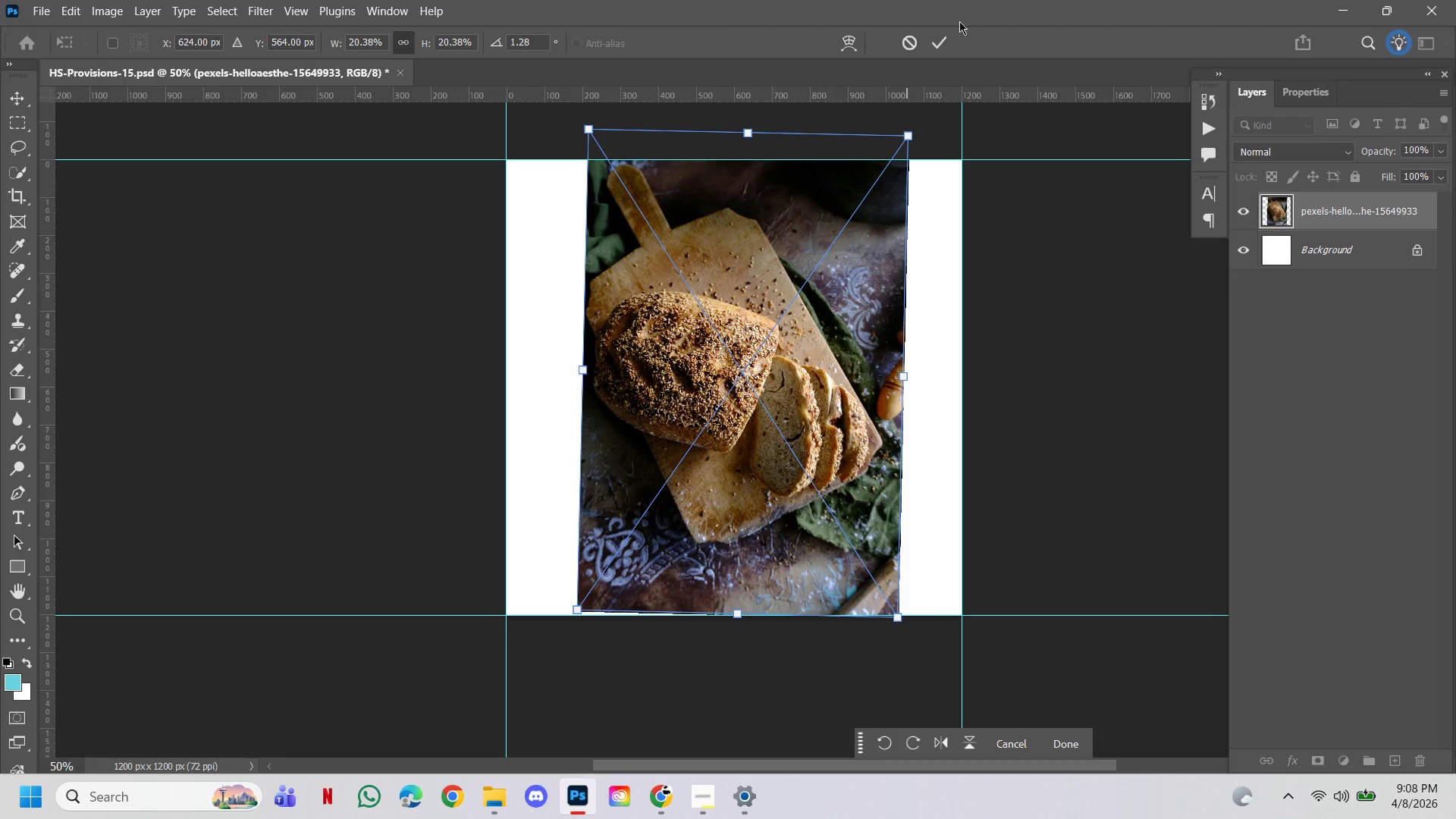 
left_click([941, 39])
 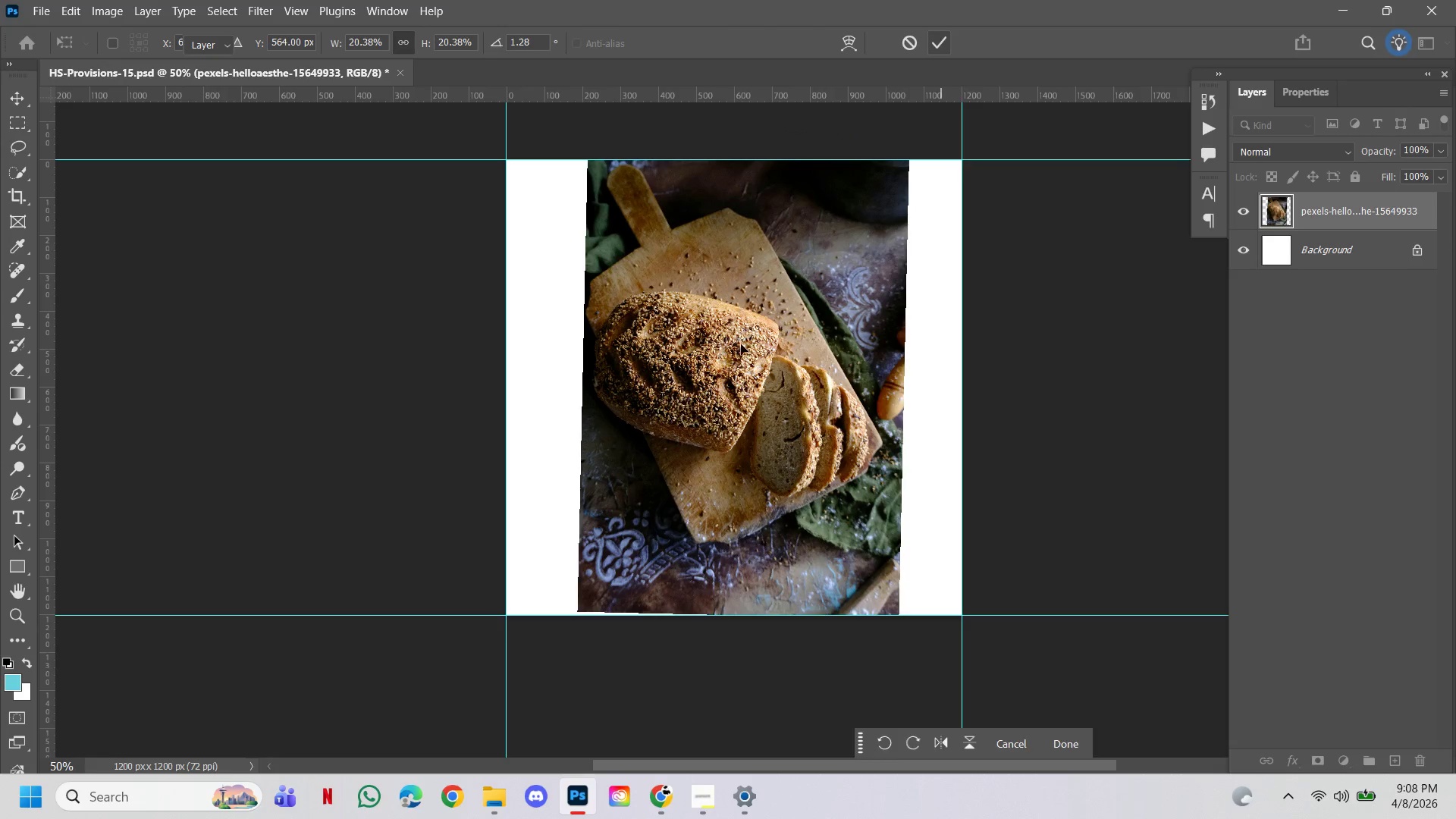 
key(Control+Z)
 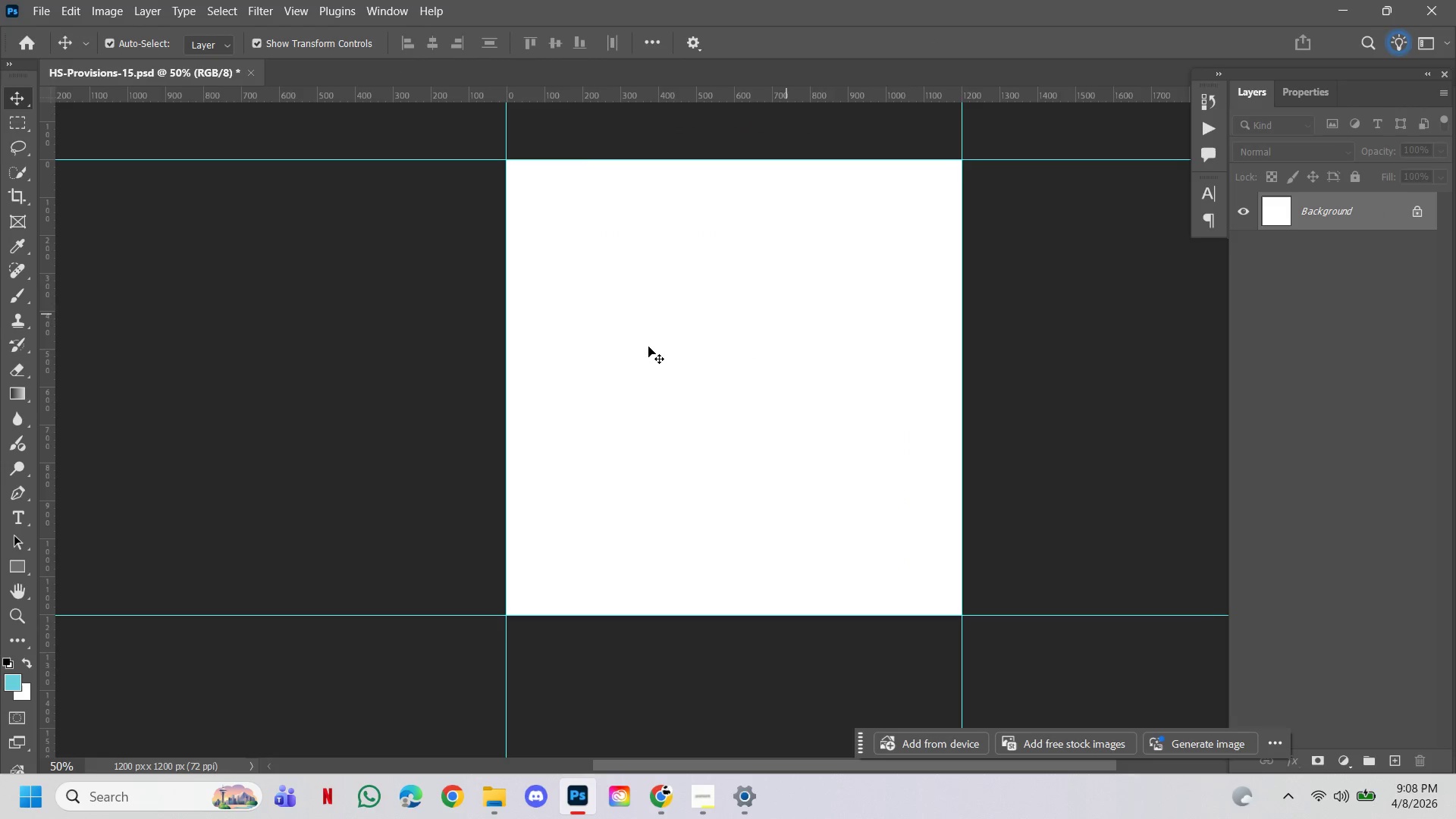 
left_click([648, 348])
 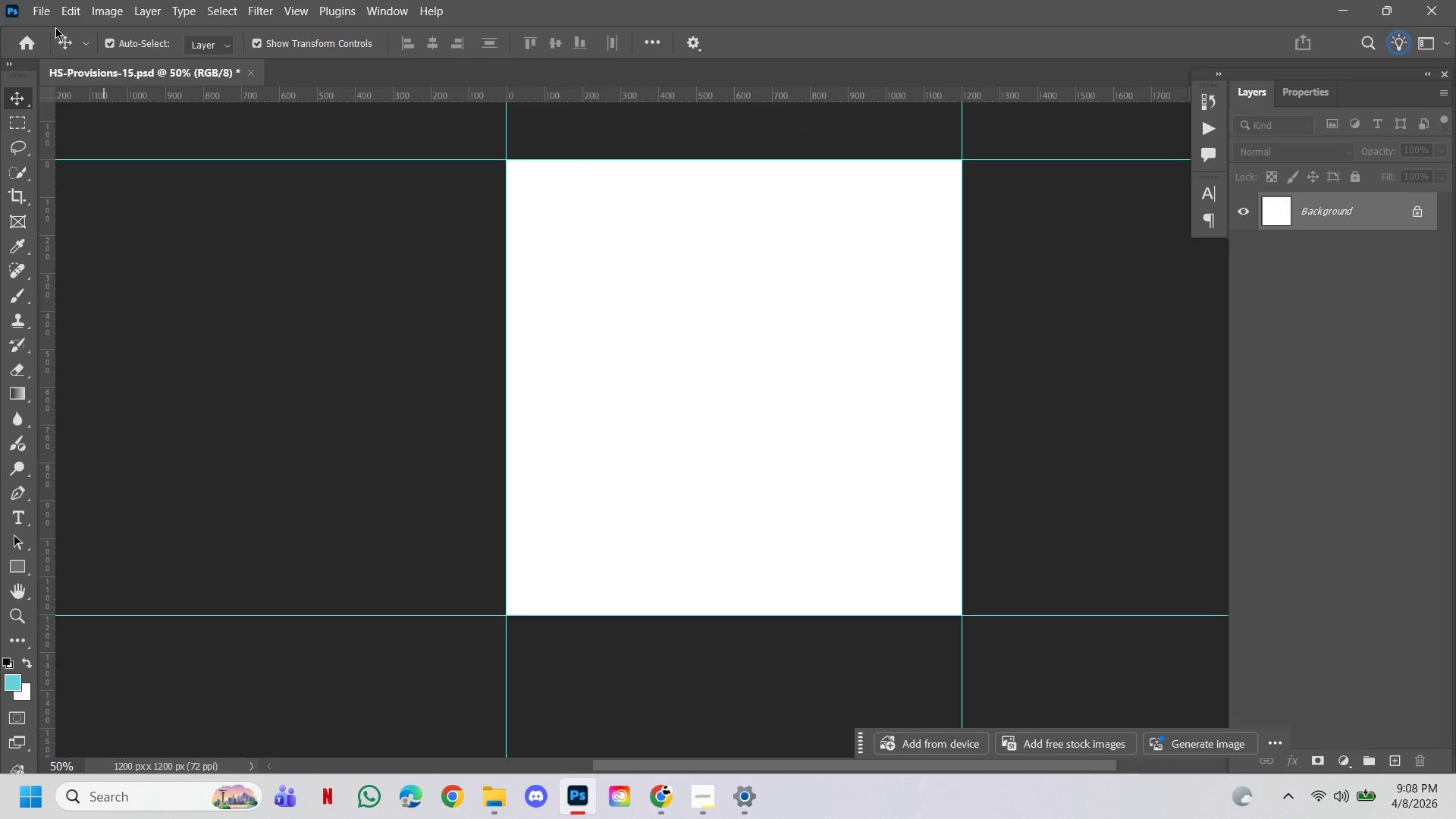 
left_click([50, 22])
 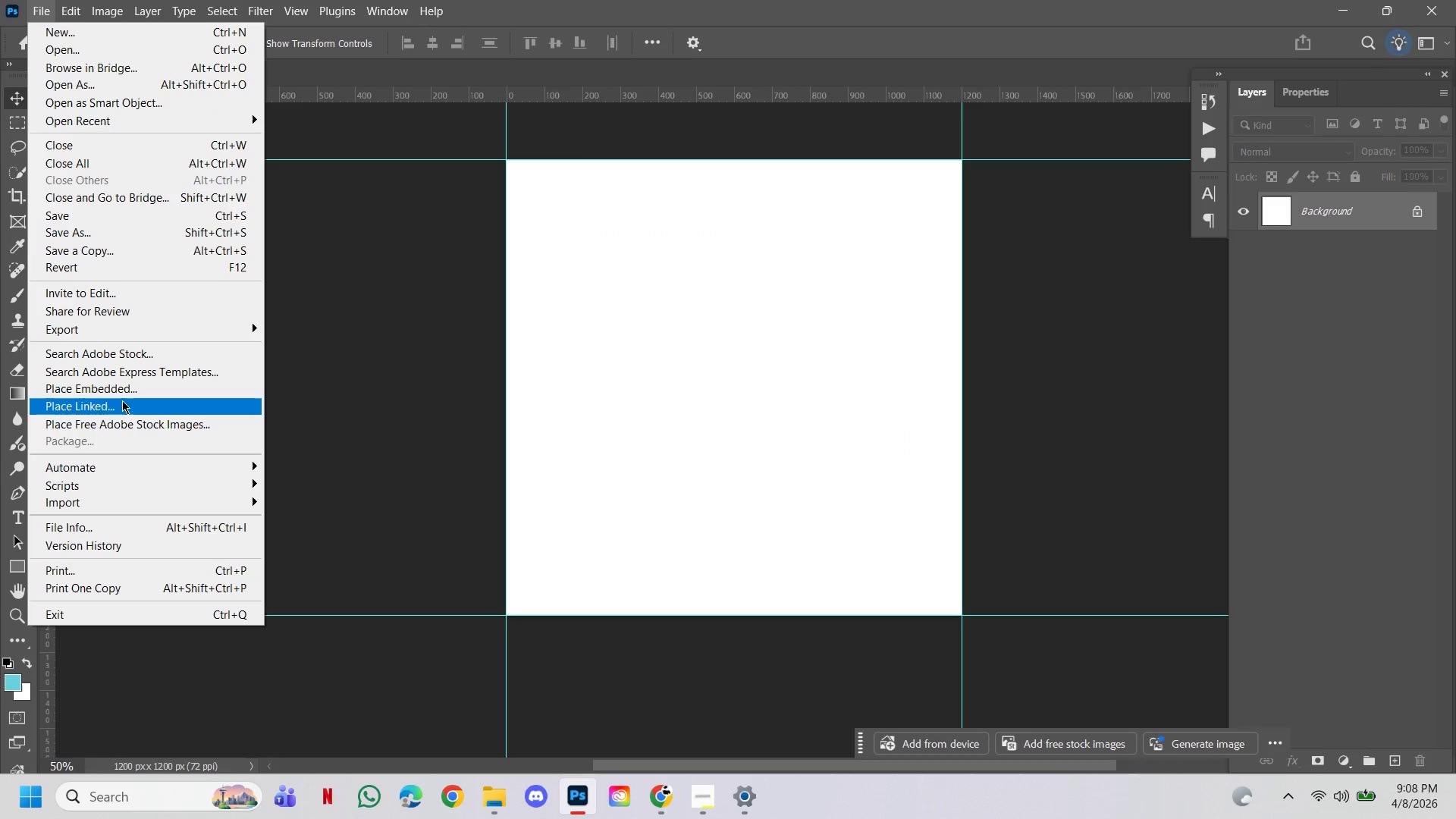 
left_click([122, 387])
 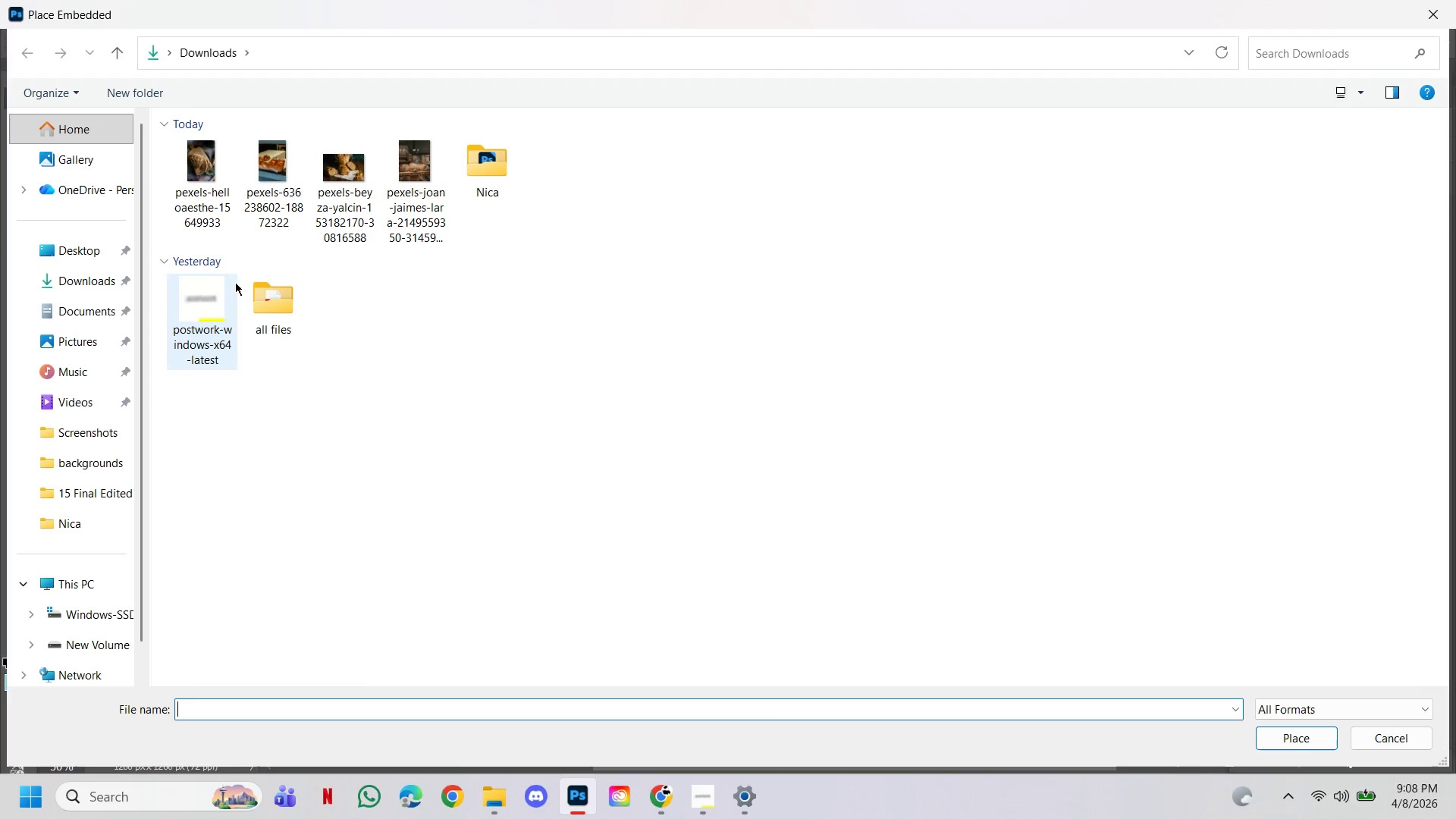 
left_click([203, 172])
 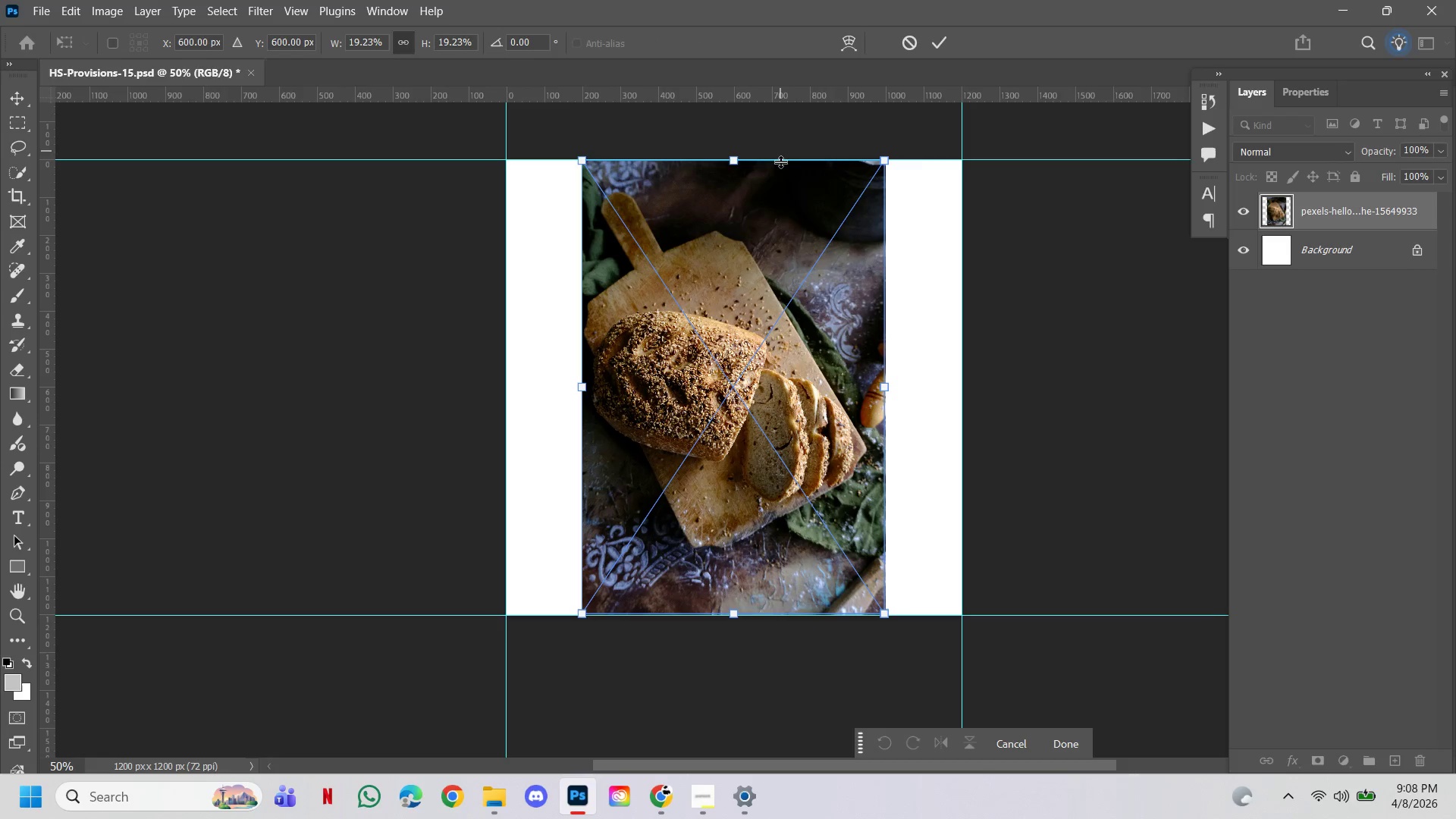 
left_click([937, 41])
 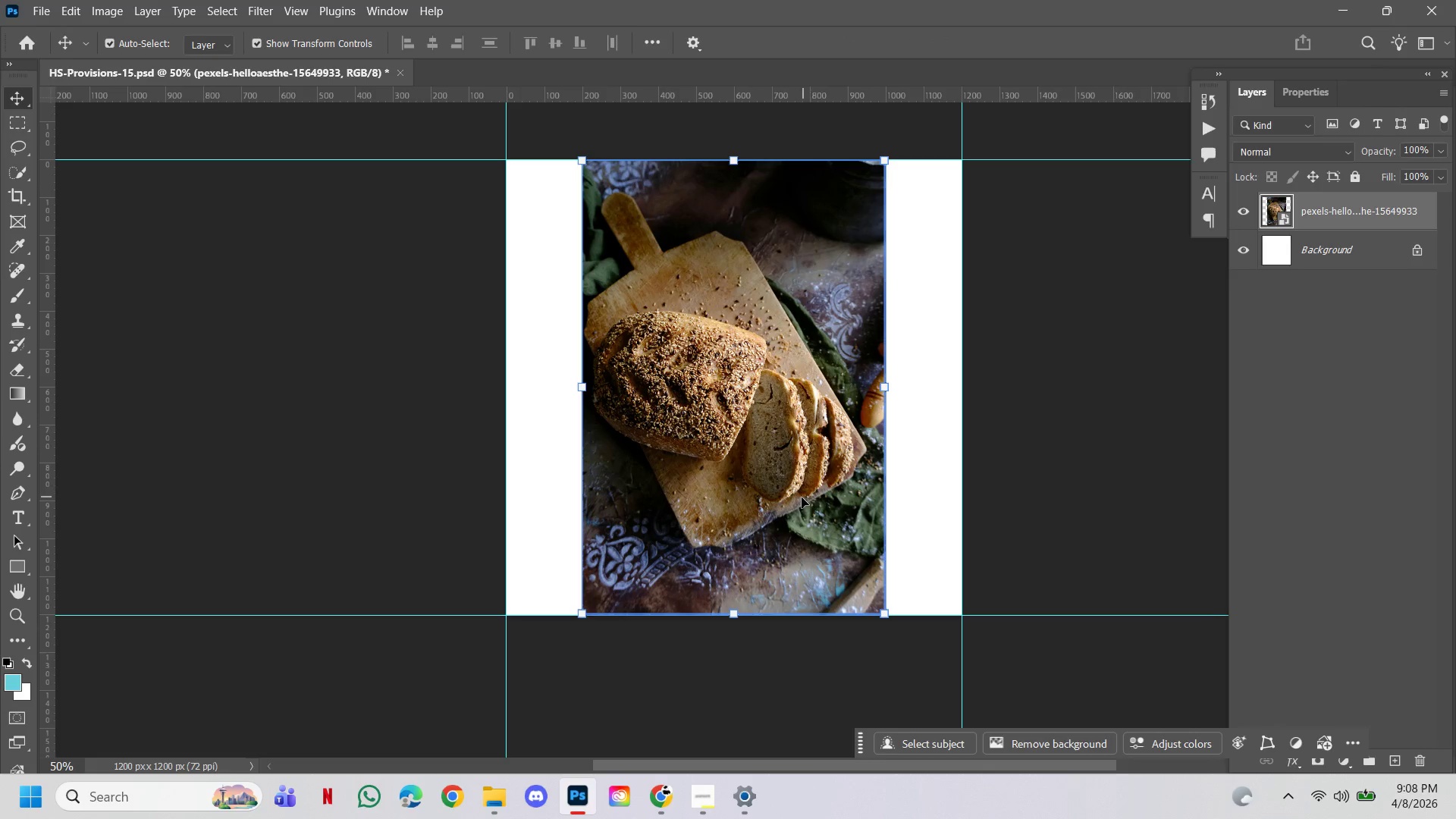 
hold_key(key=ControlLeft, duration=0.95)
 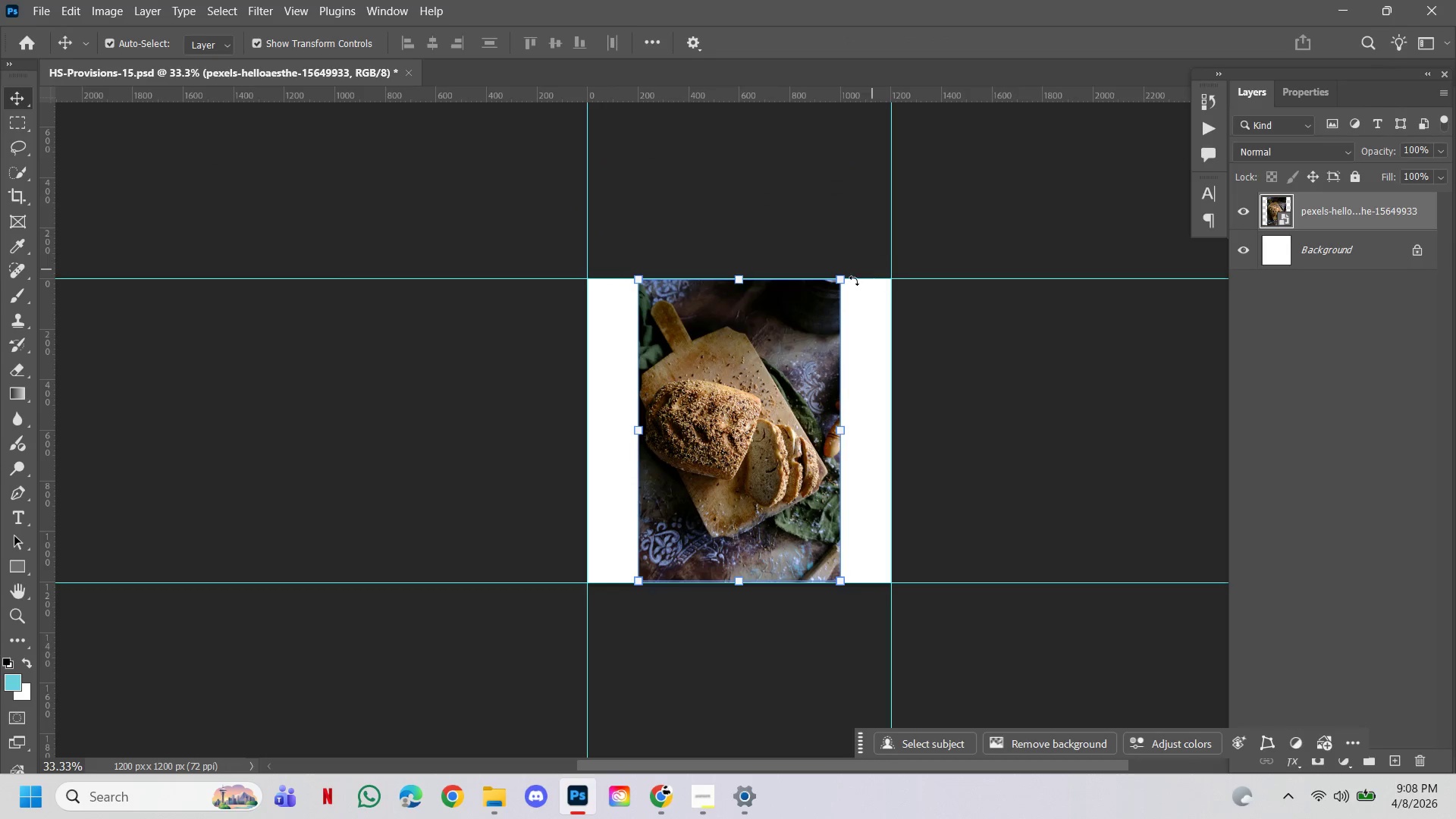 
hold_key(key=Space, duration=0.8)
 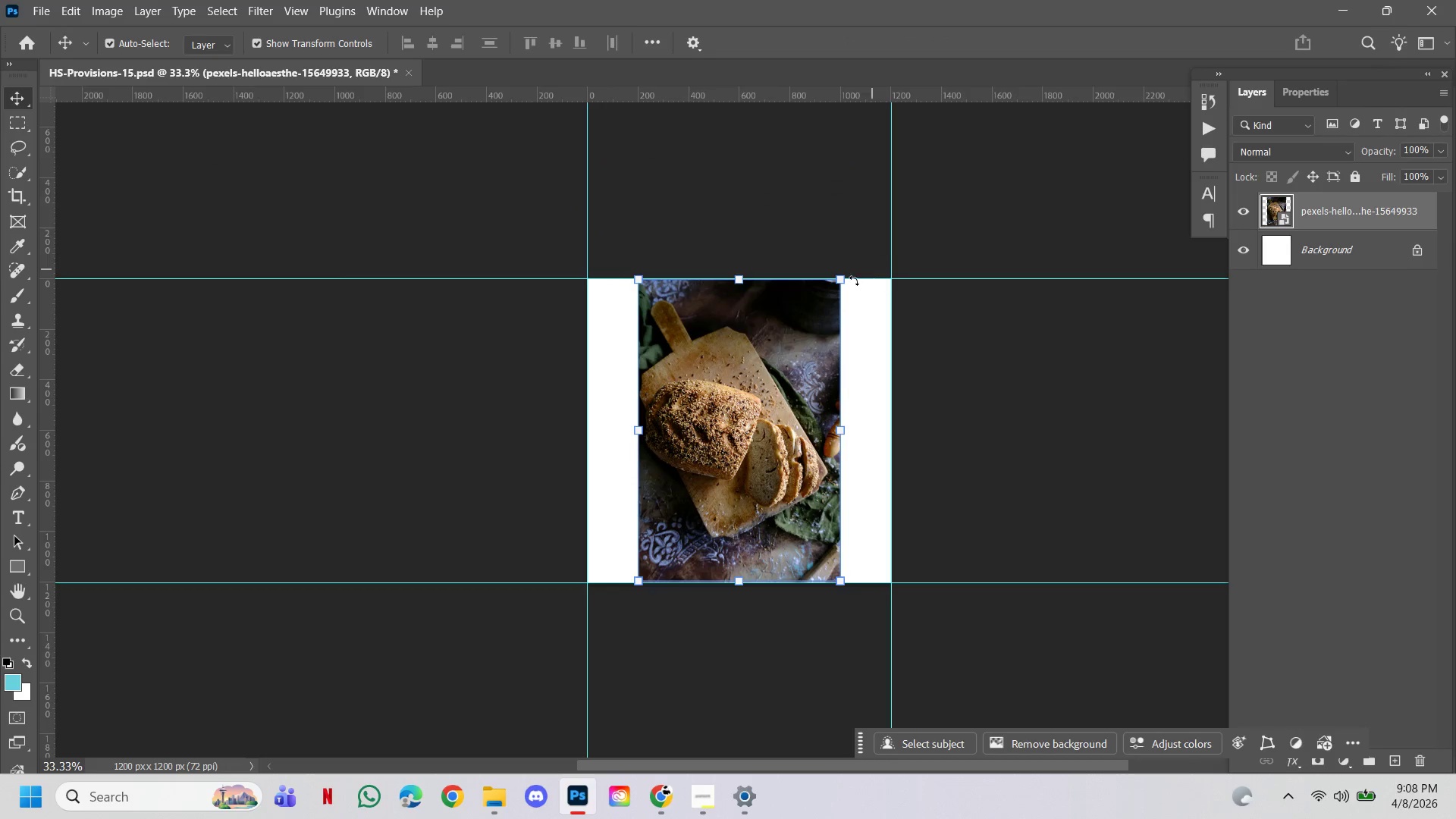 
hold_key(key=AltLeft, duration=0.72)
left_click([749, 516])
 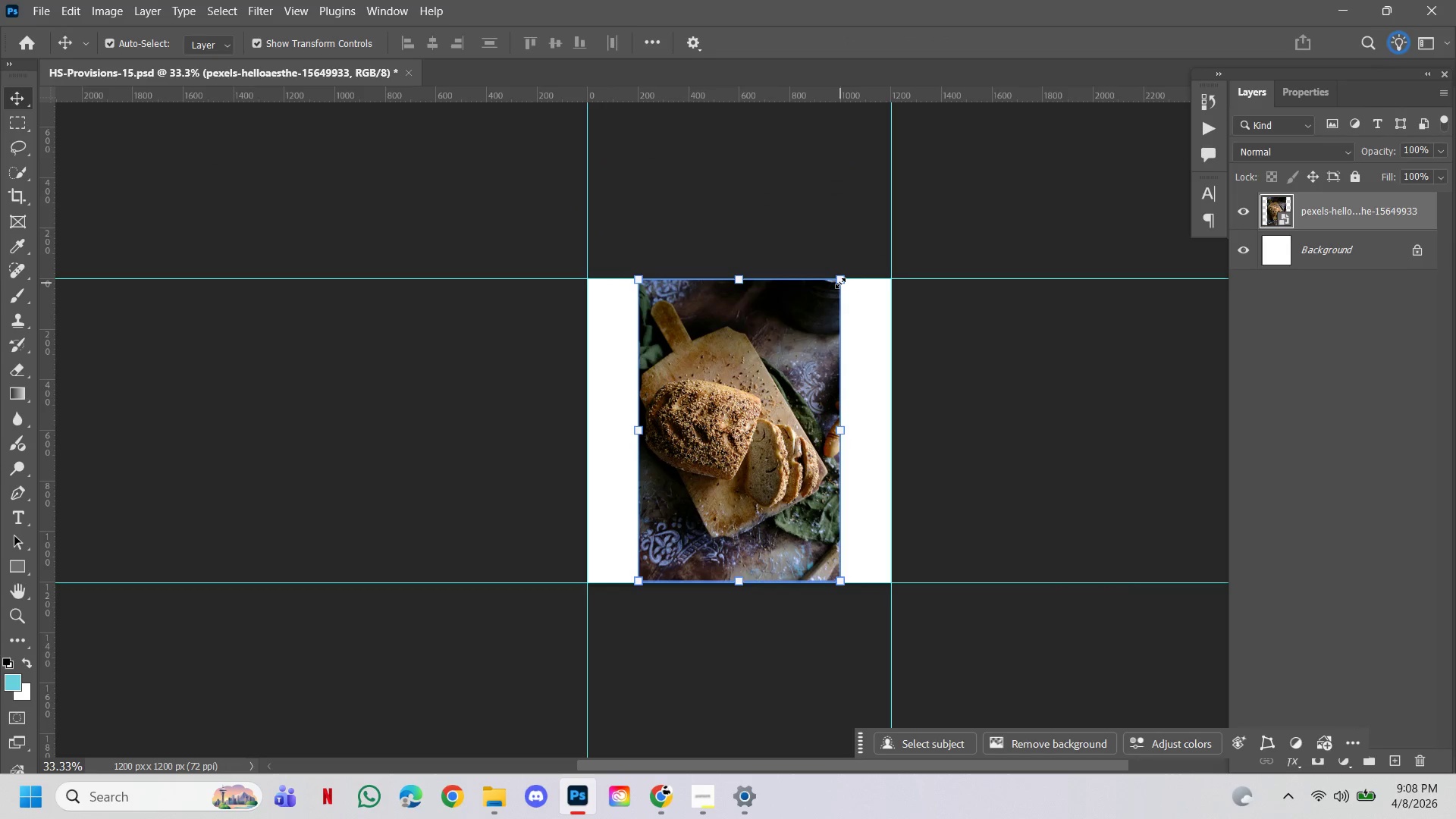 
left_click_drag(start_coordinate=[836, 278], to_coordinate=[858, 256])
 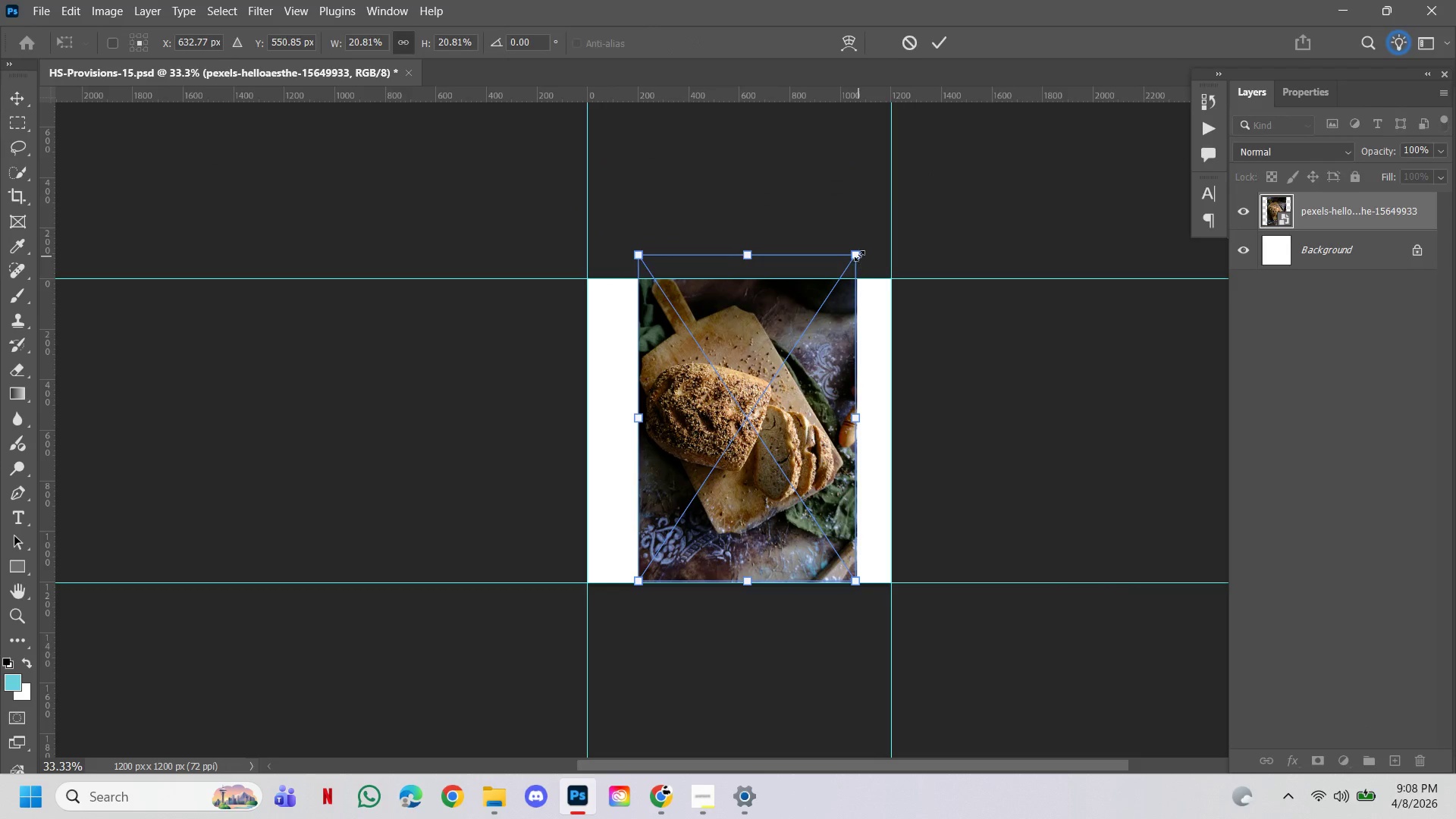 
left_click([858, 256])
 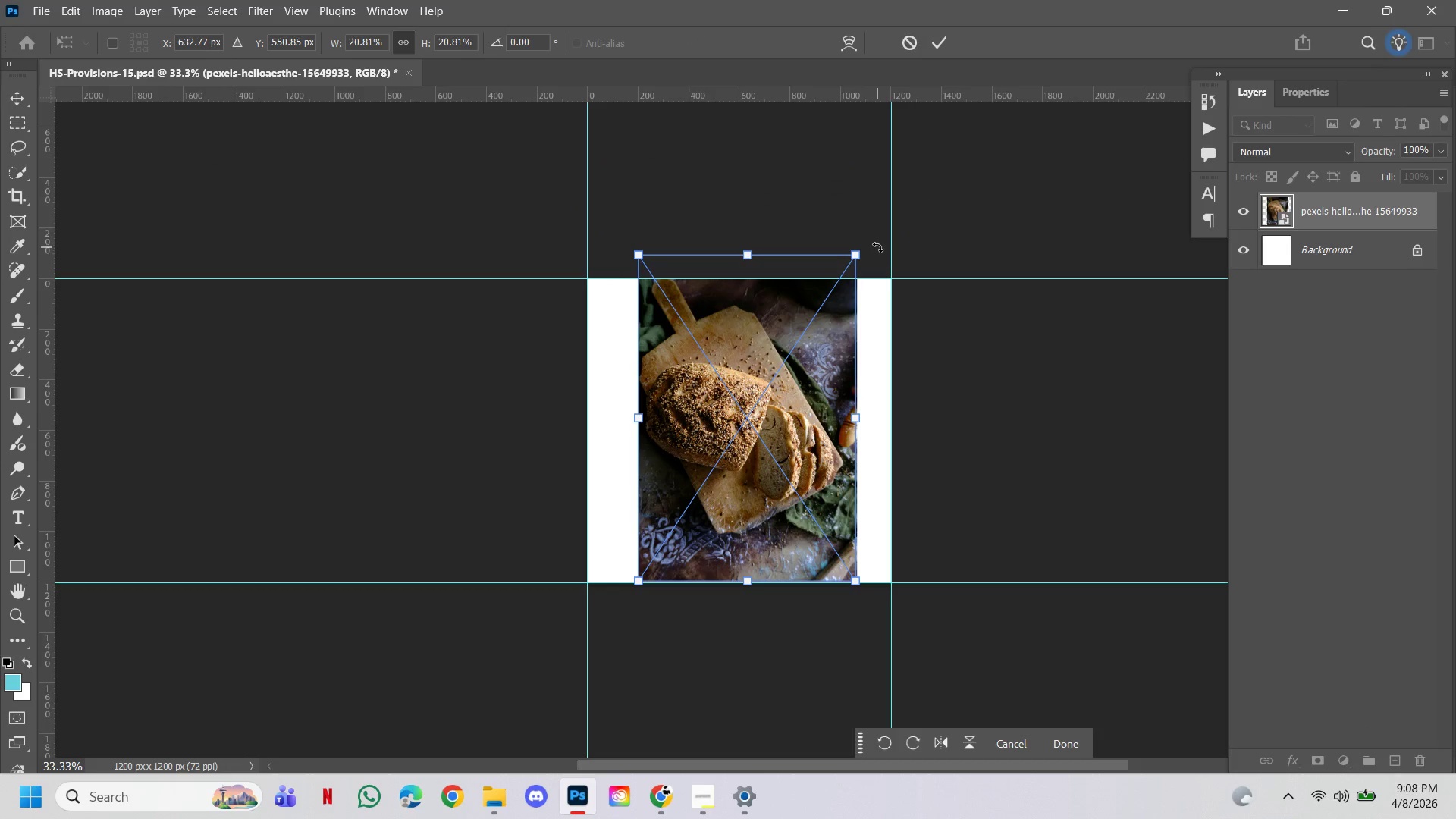 
left_click_drag(start_coordinate=[855, 251], to_coordinate=[943, 238])
 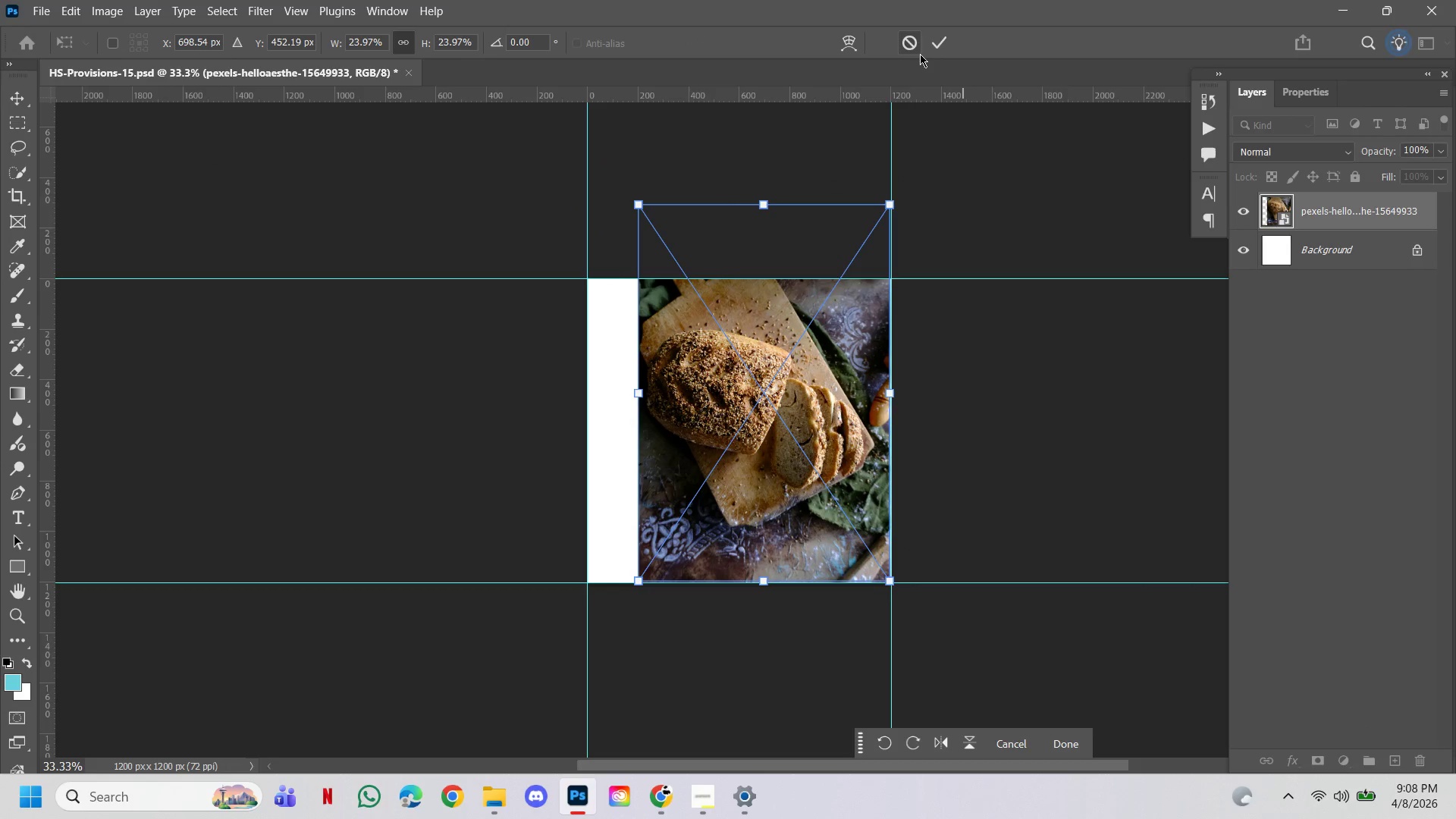 
left_click([936, 47])
 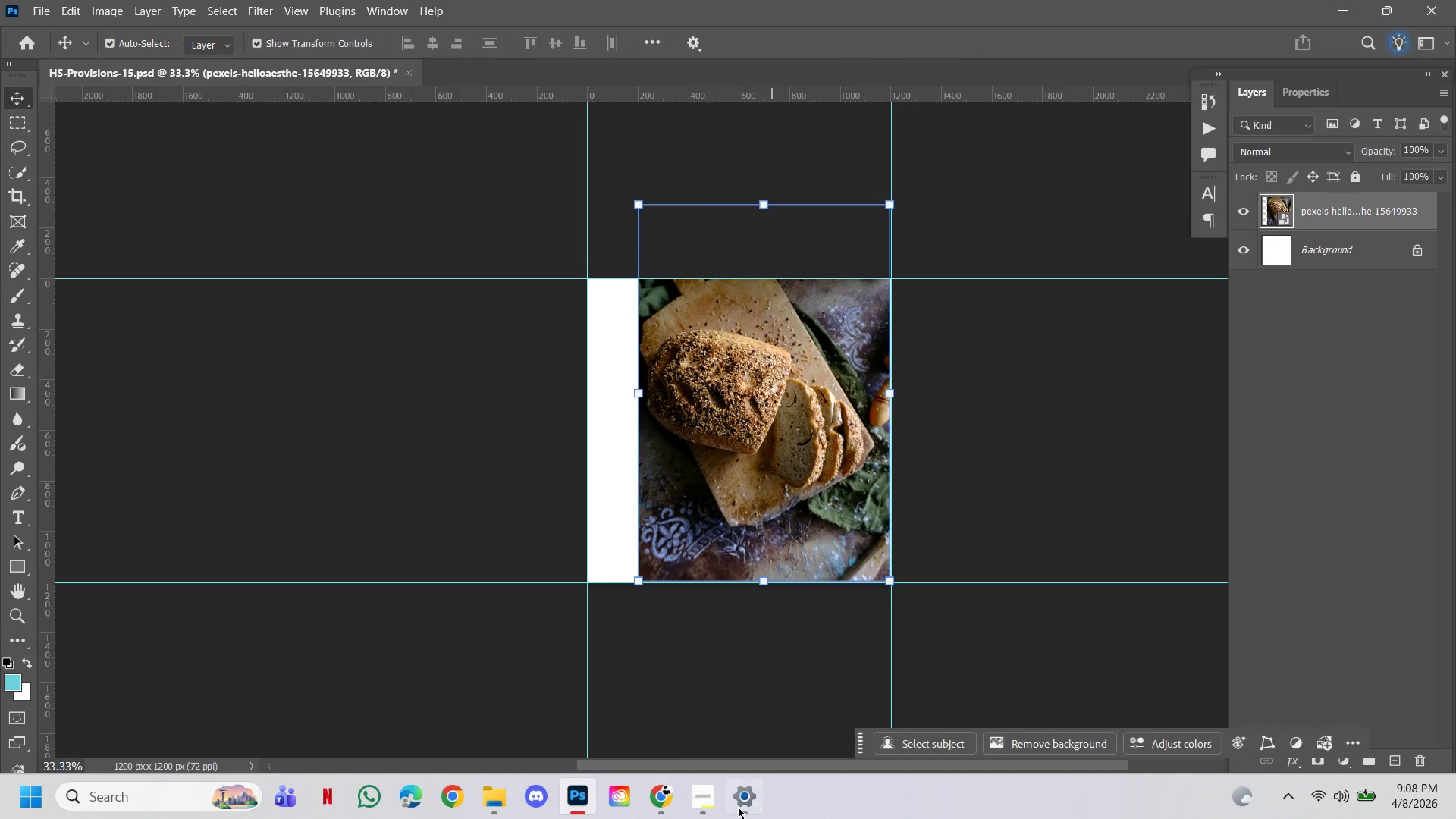 
left_click([738, 807])
 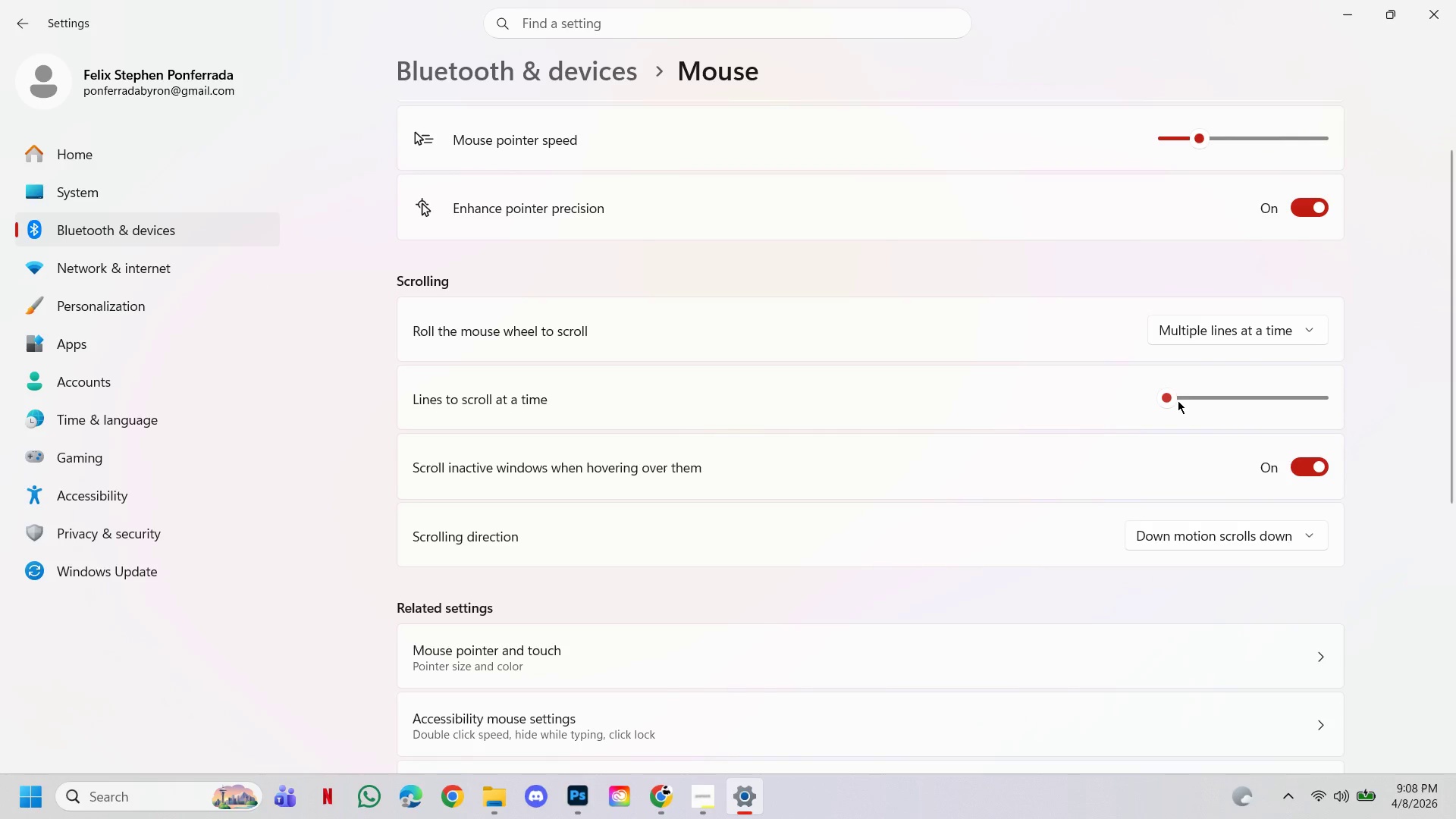 
left_click_drag(start_coordinate=[1175, 397], to_coordinate=[1190, 399])
 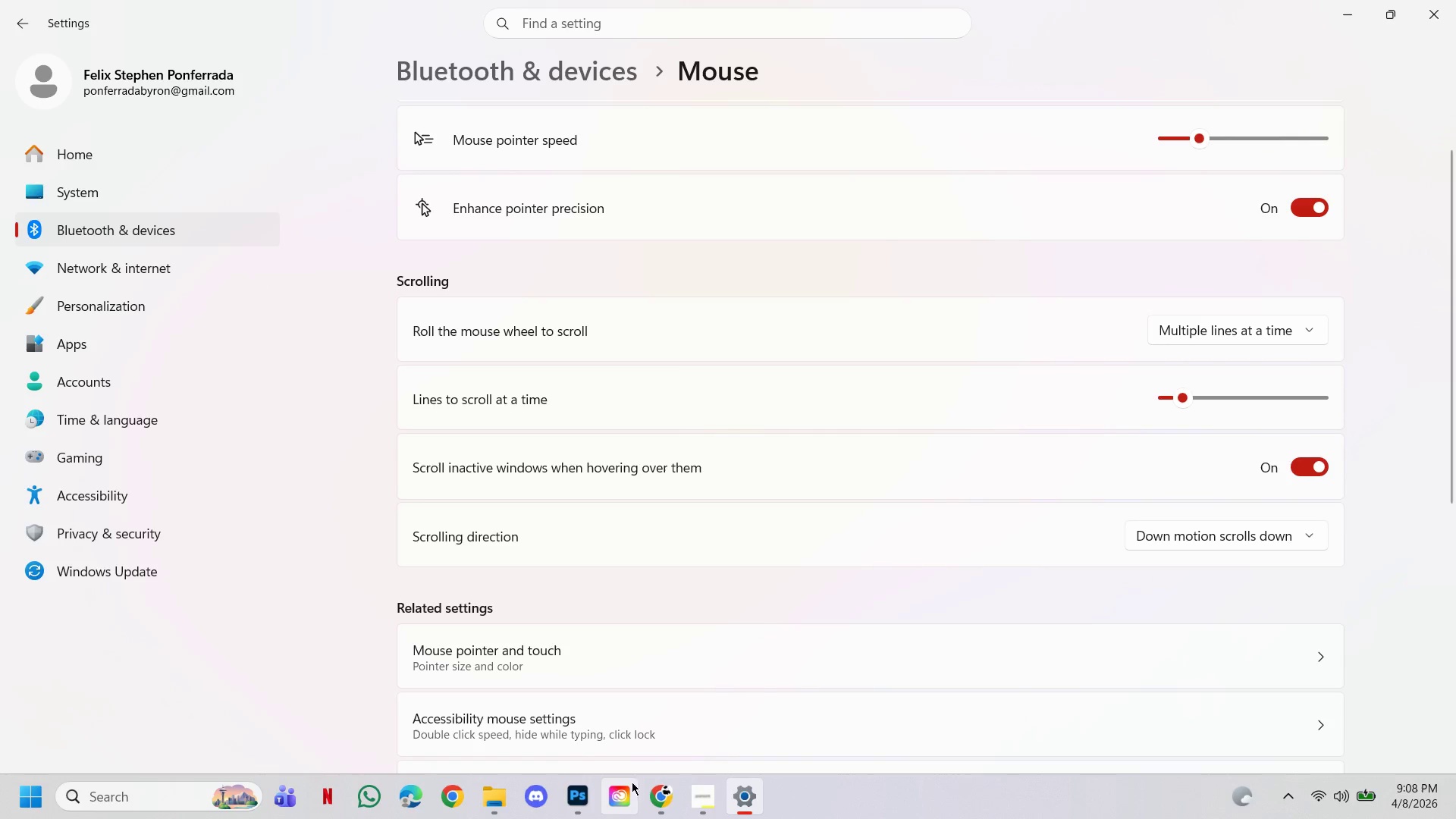 
left_click([586, 794])
 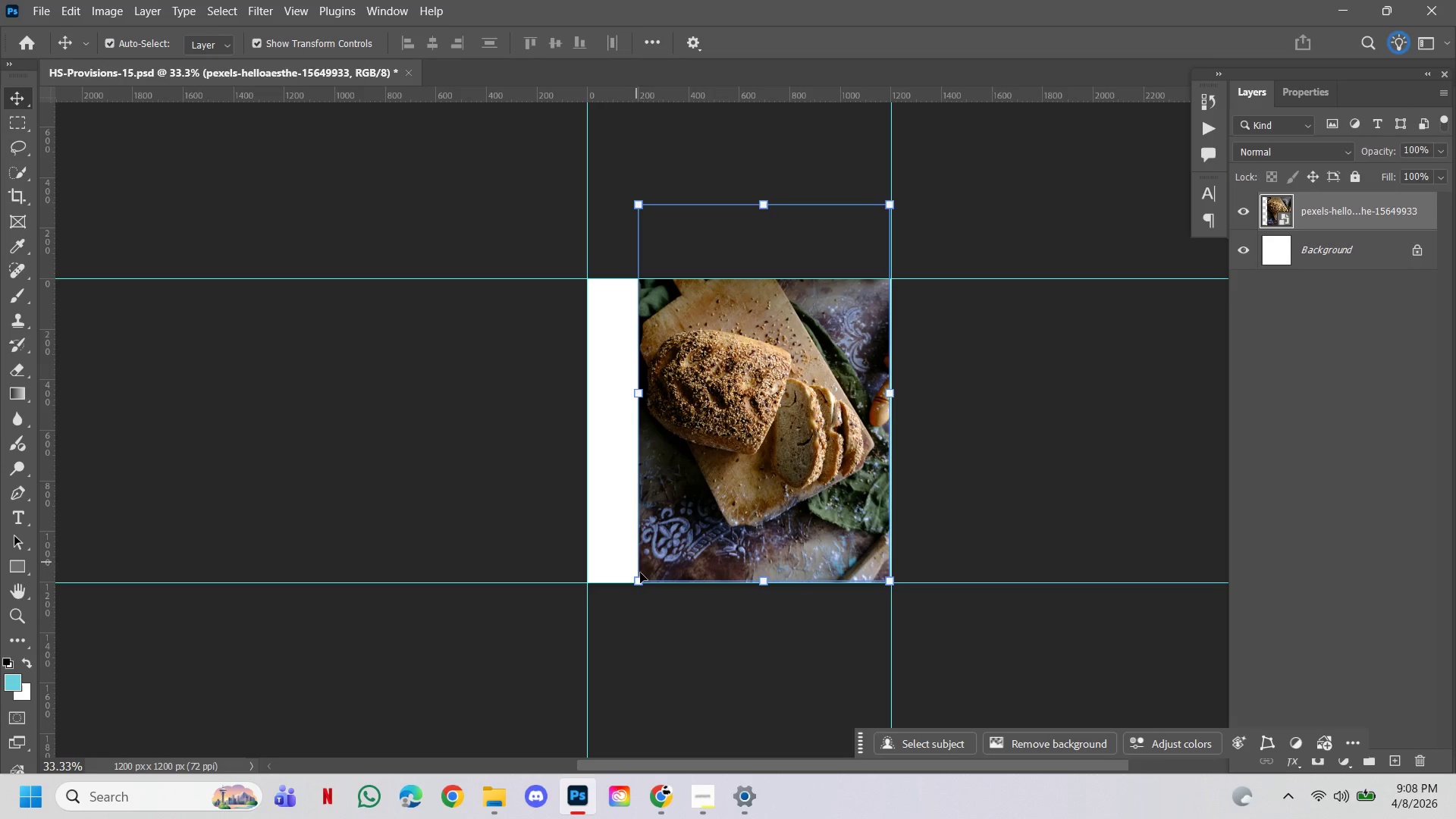 
left_click_drag(start_coordinate=[640, 583], to_coordinate=[565, 651])
 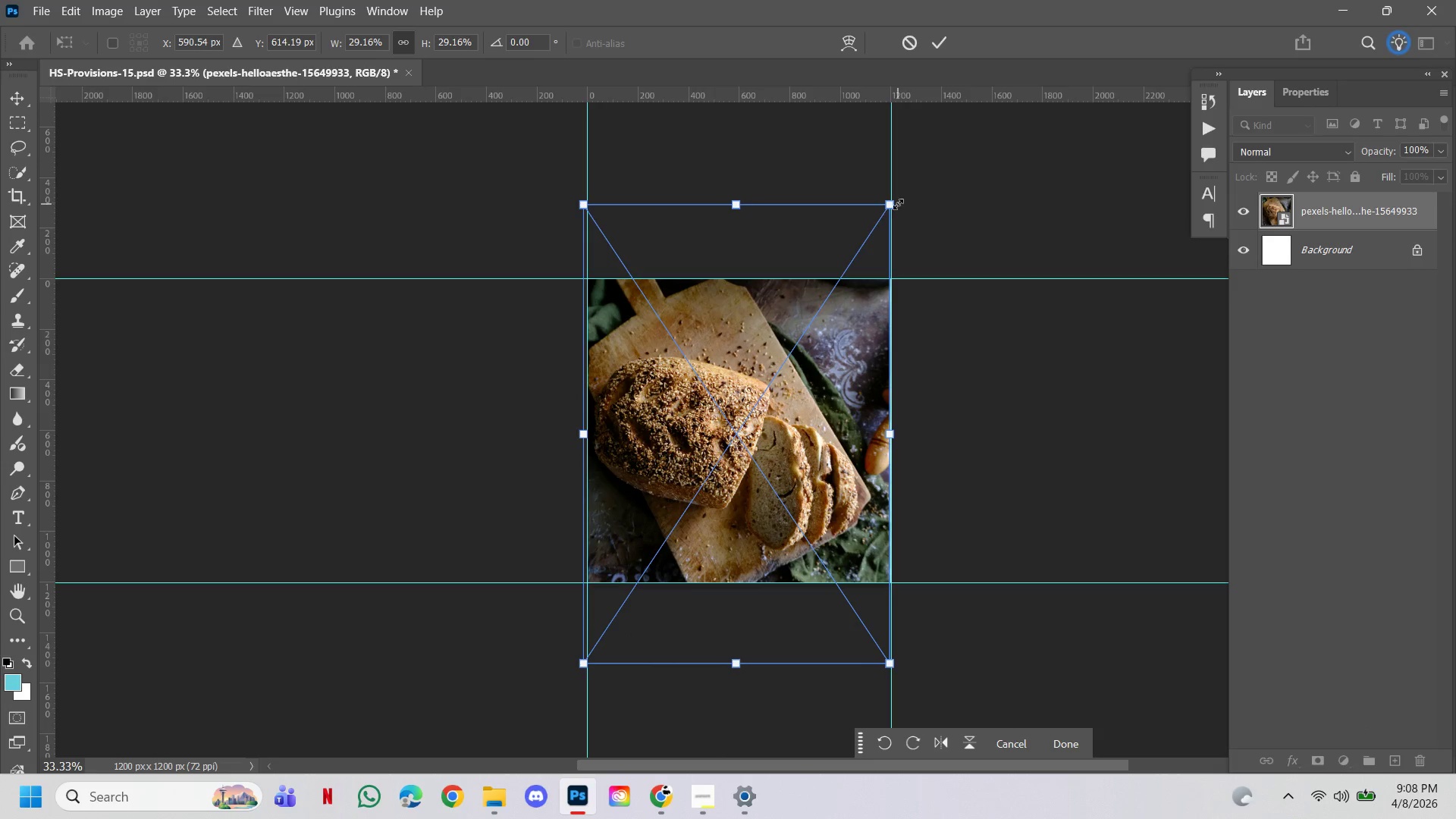 
left_click_drag(start_coordinate=[893, 202], to_coordinate=[908, 194])
 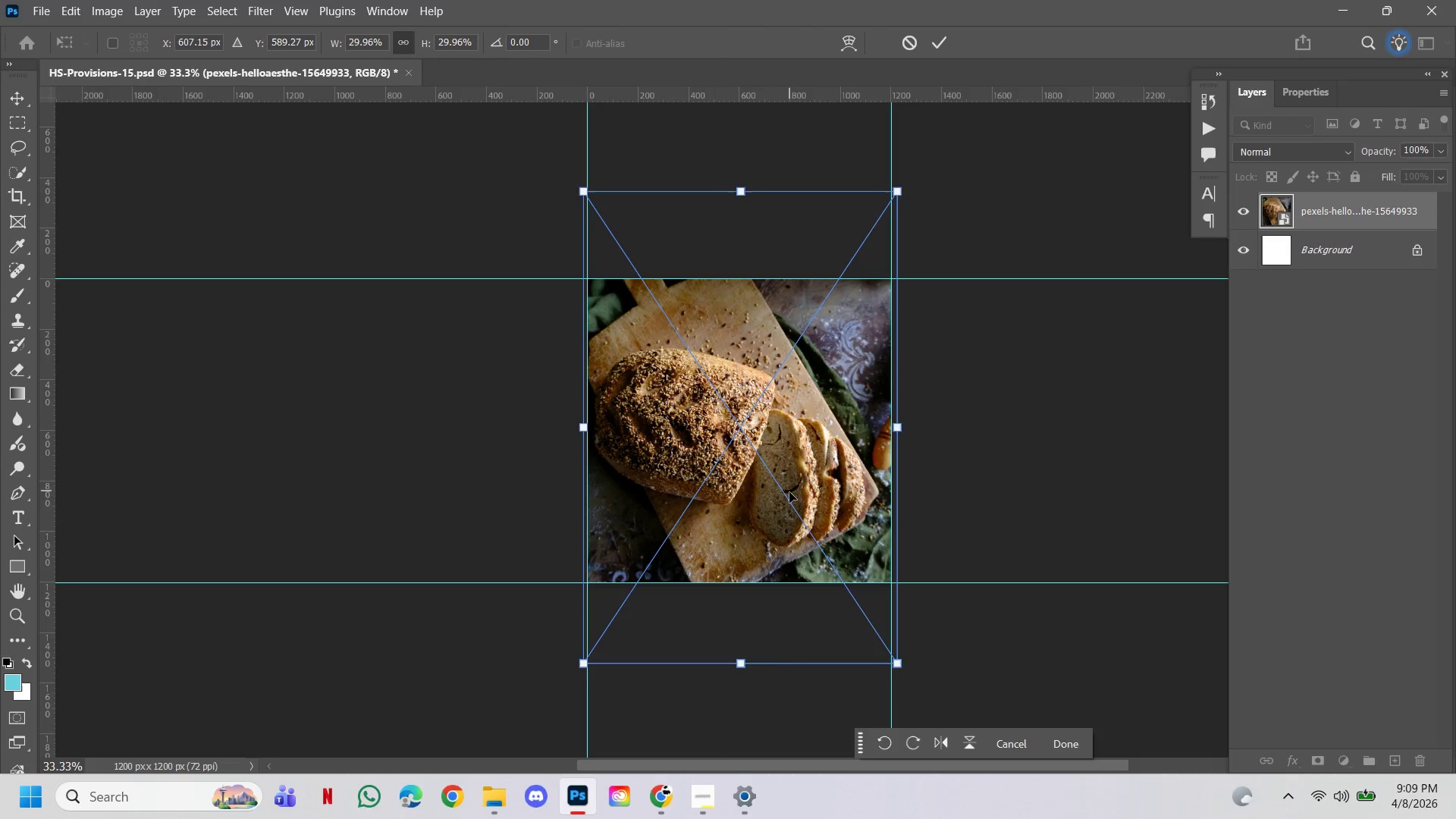 
hold_key(key=ControlLeft, duration=0.7)
 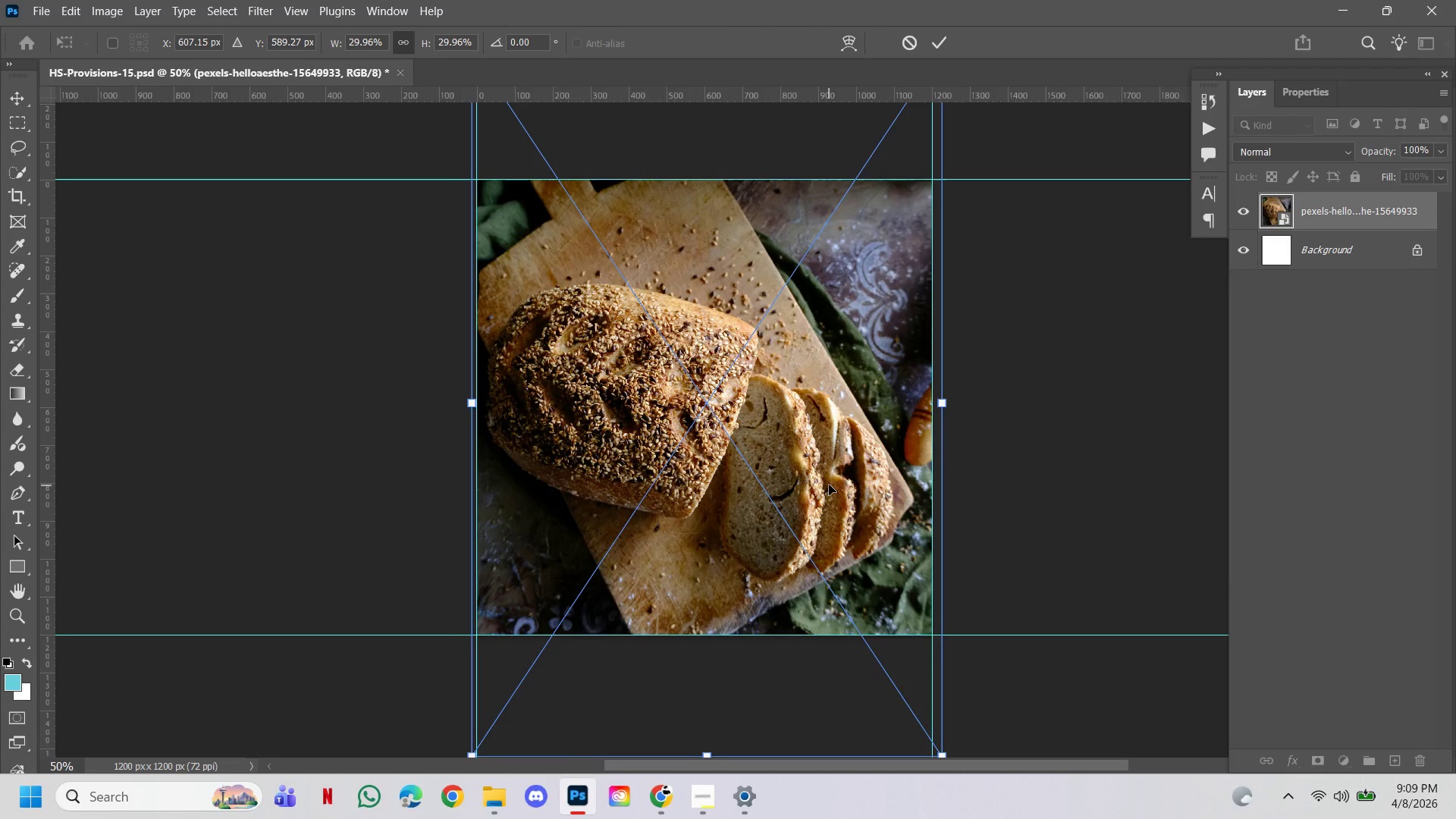 
hold_key(key=Space, duration=0.73)
 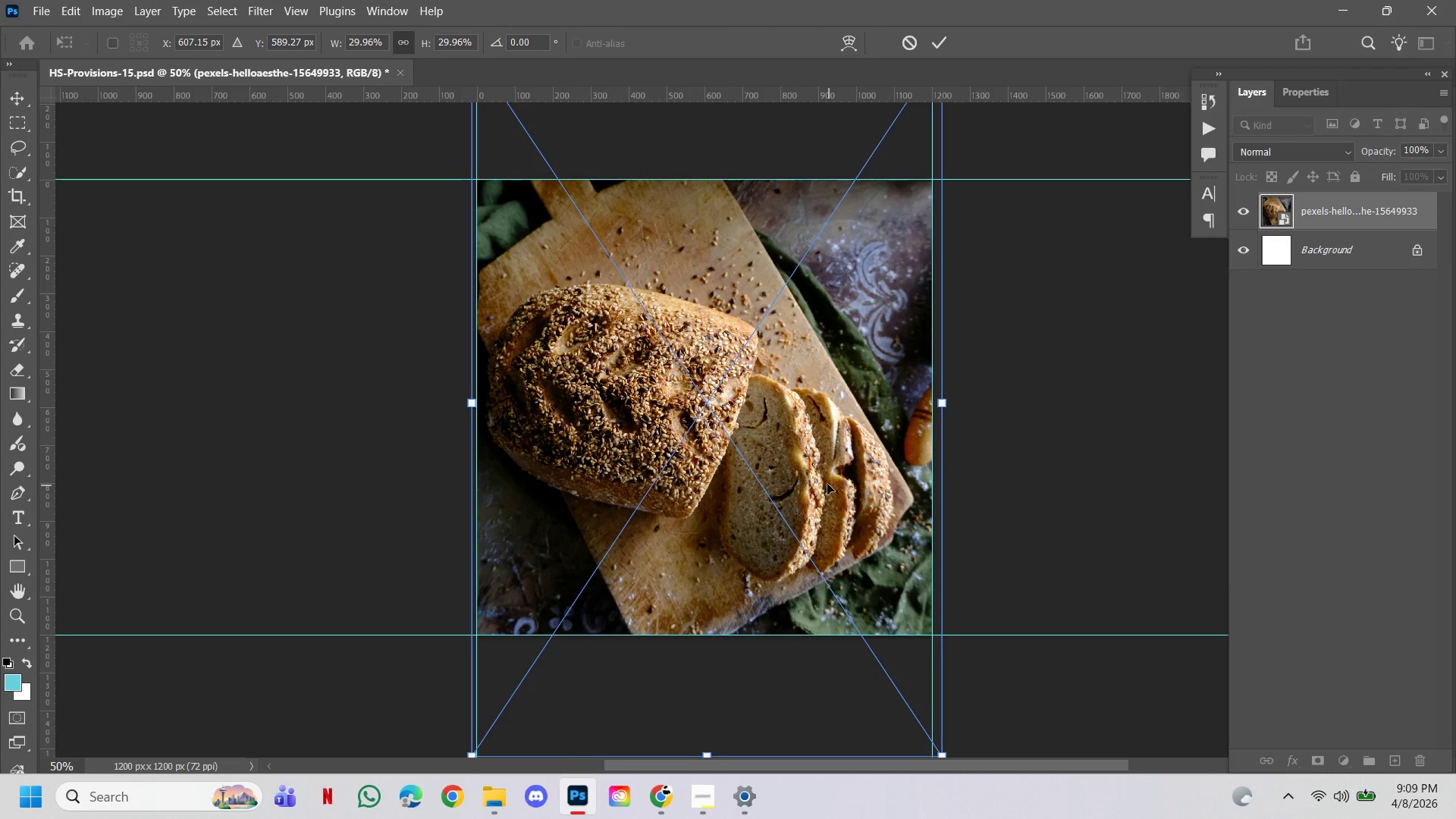 
left_click([808, 476])
 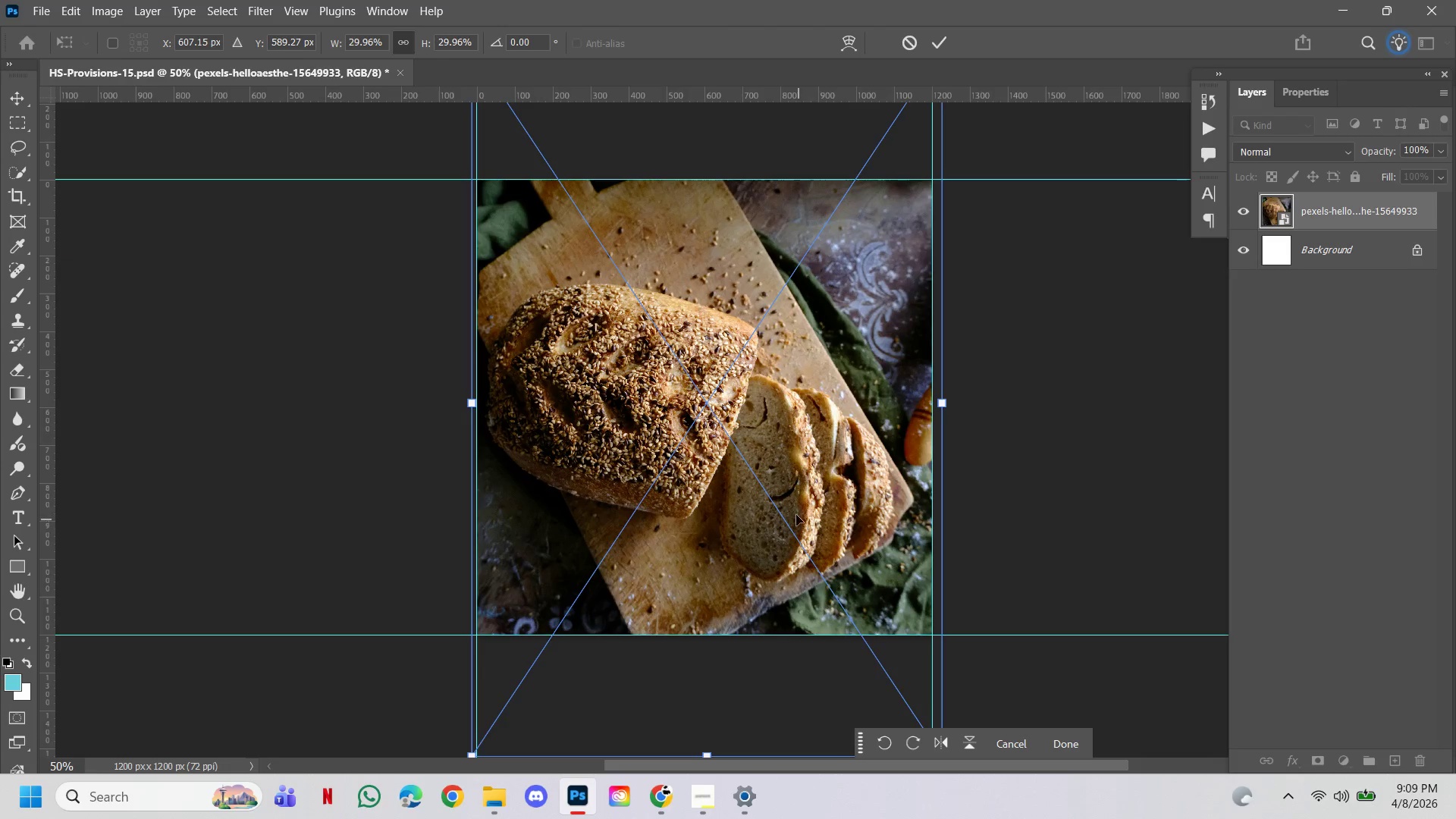 
left_click_drag(start_coordinate=[829, 485], to_coordinate=[822, 483])
 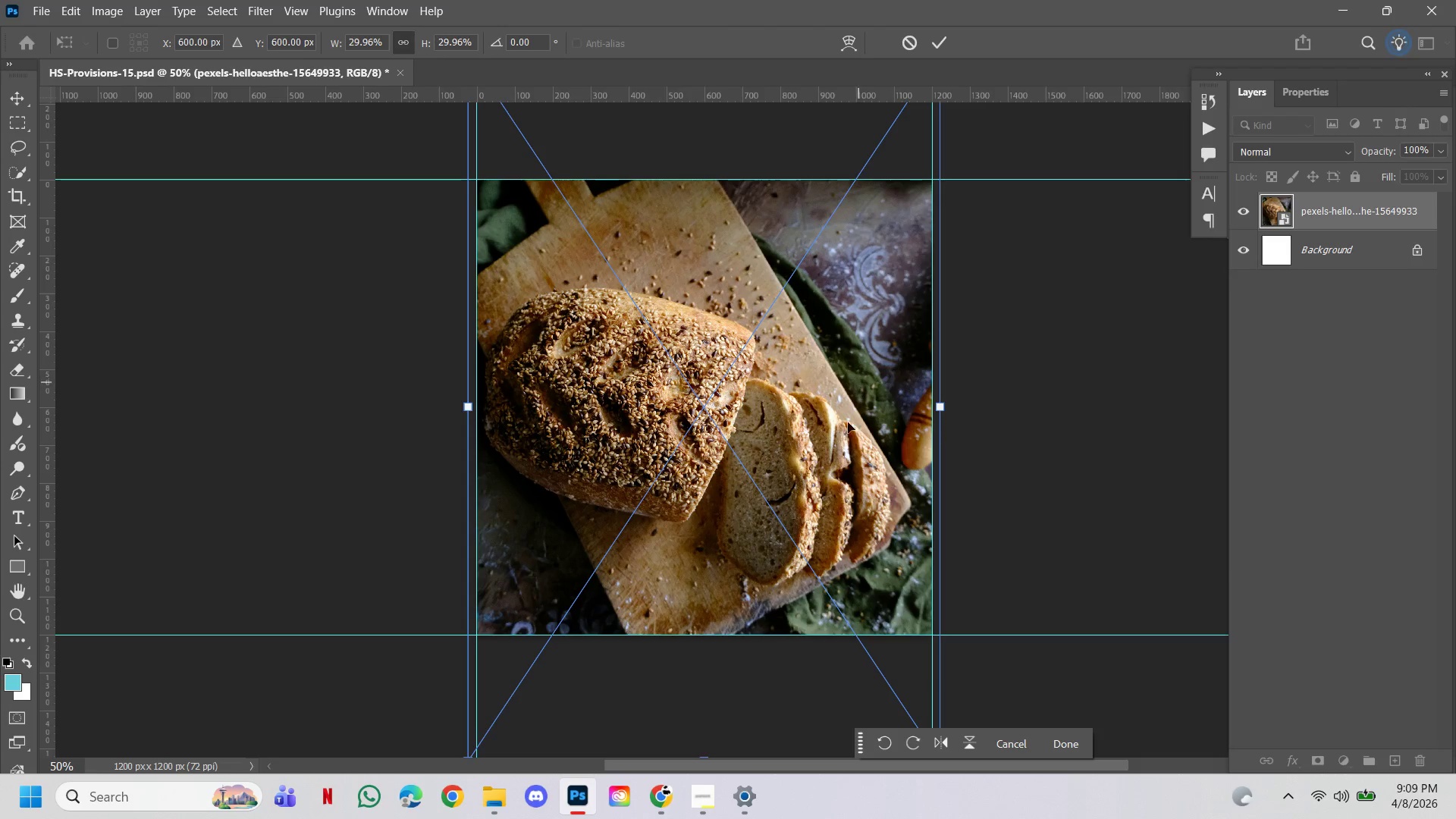 
left_click_drag(start_coordinate=[840, 438], to_coordinate=[840, 419])
 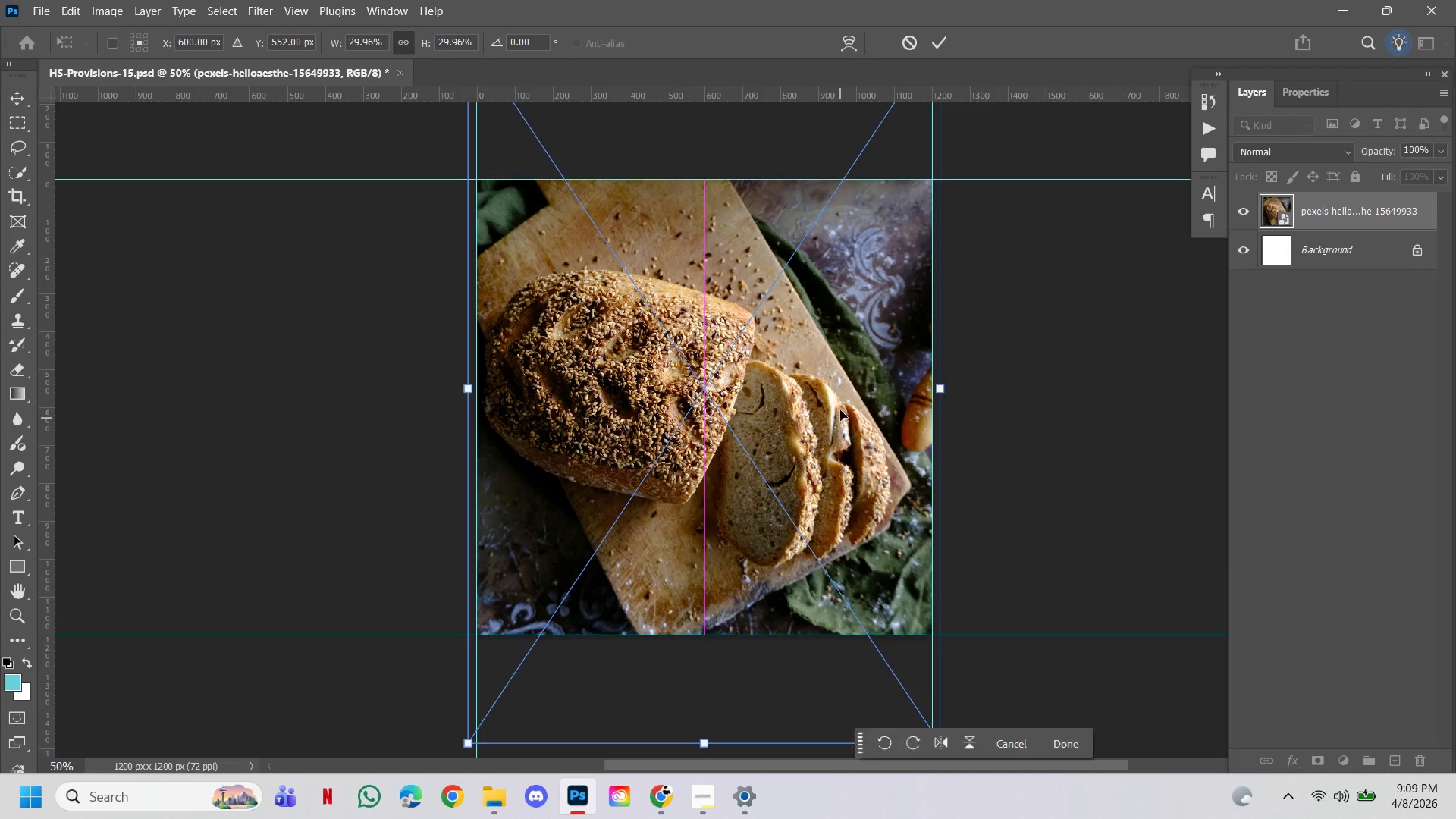 
left_click_drag(start_coordinate=[840, 412], to_coordinate=[839, 404])
 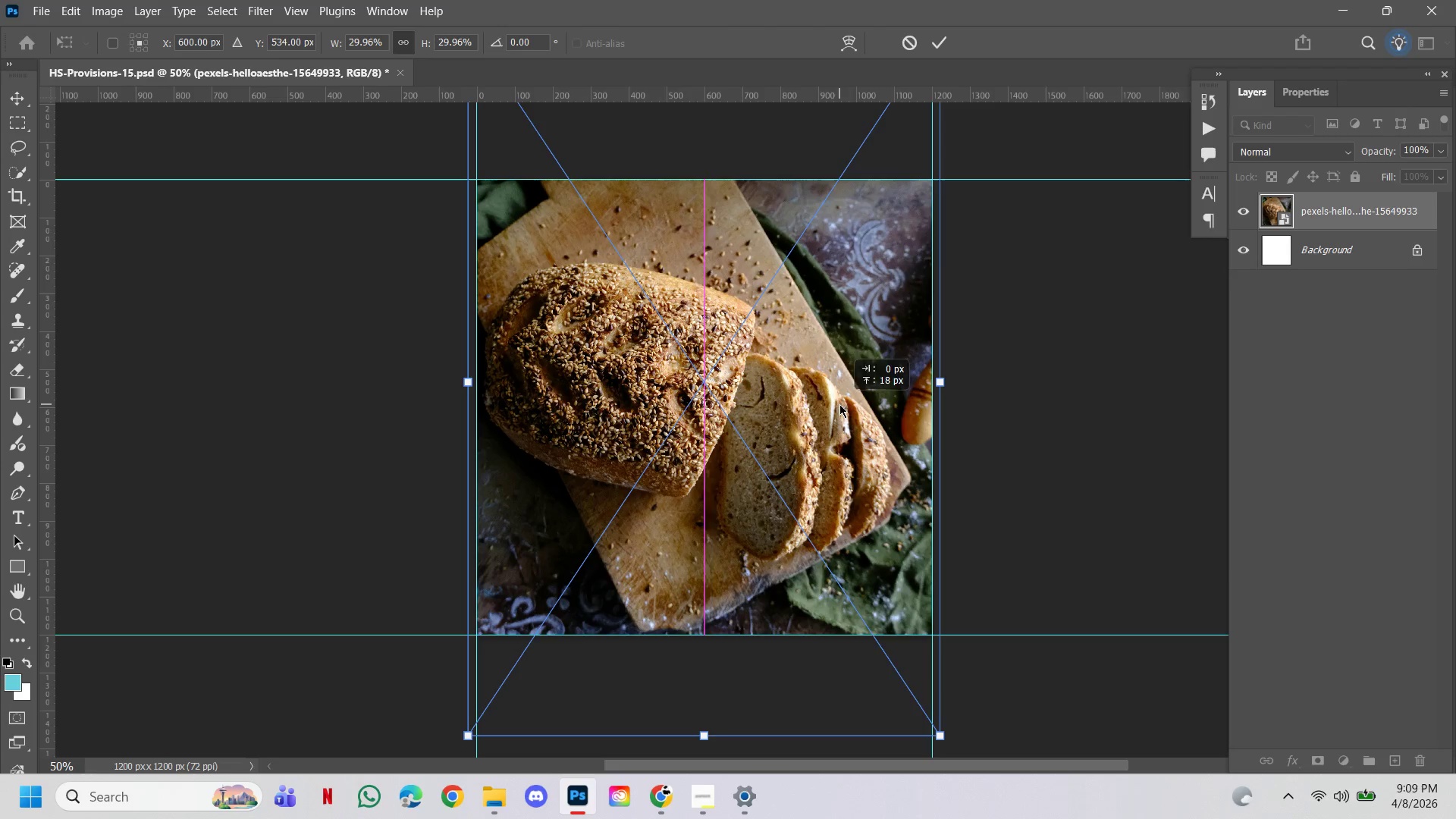 
left_click_drag(start_coordinate=[839, 404], to_coordinate=[843, 390])
 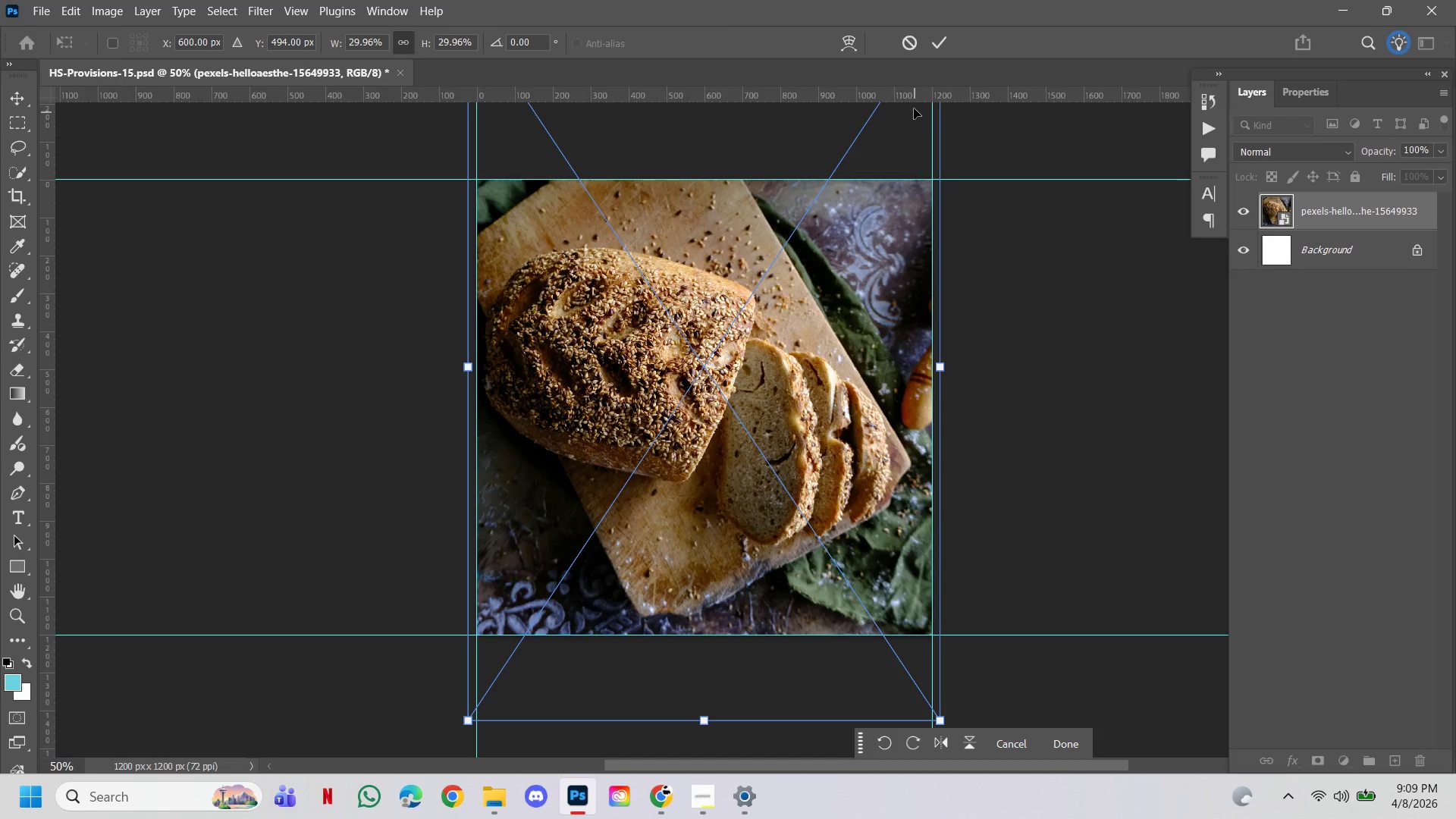 
left_click([940, 46])
 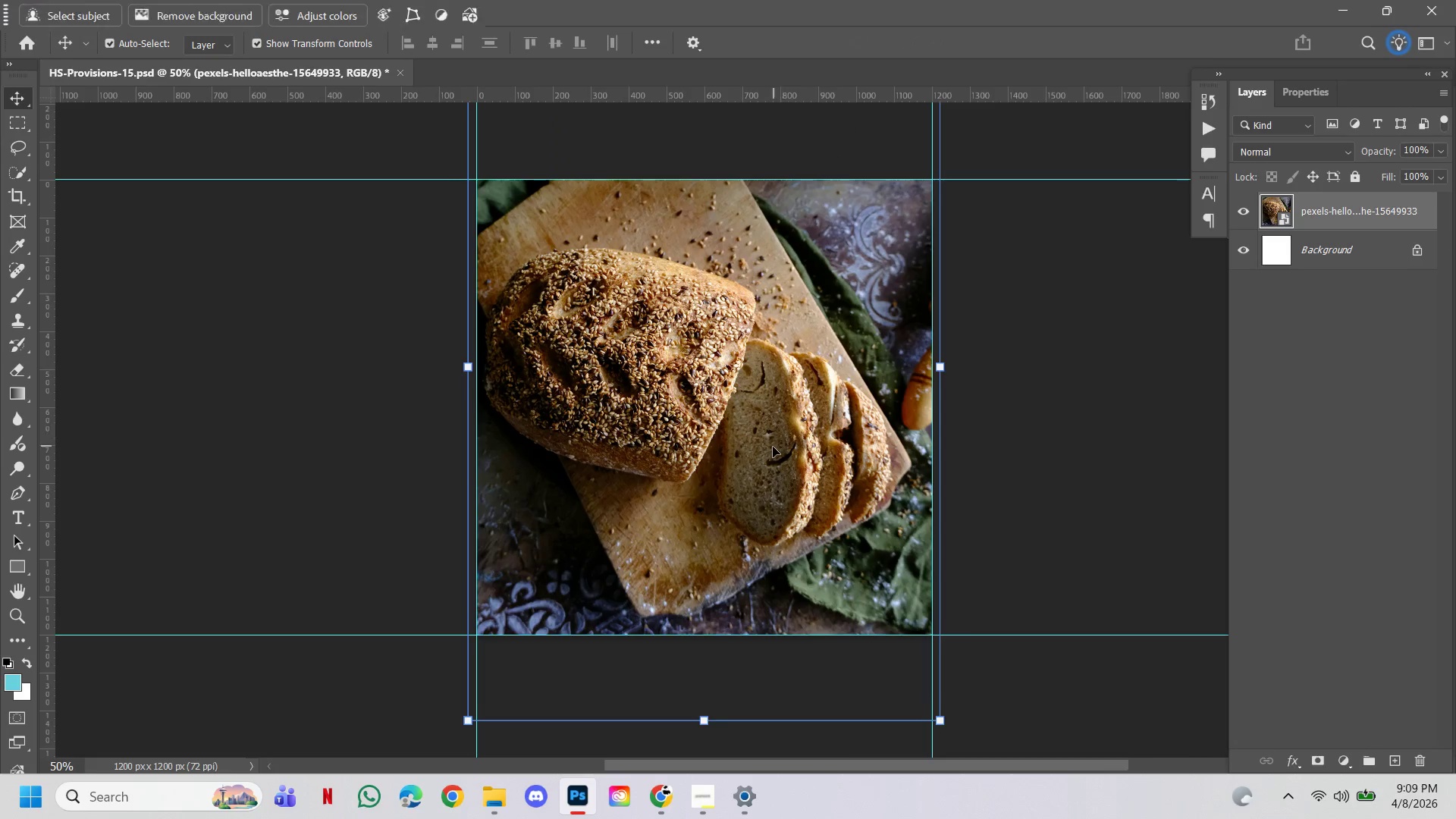 
key(Control+Space)
 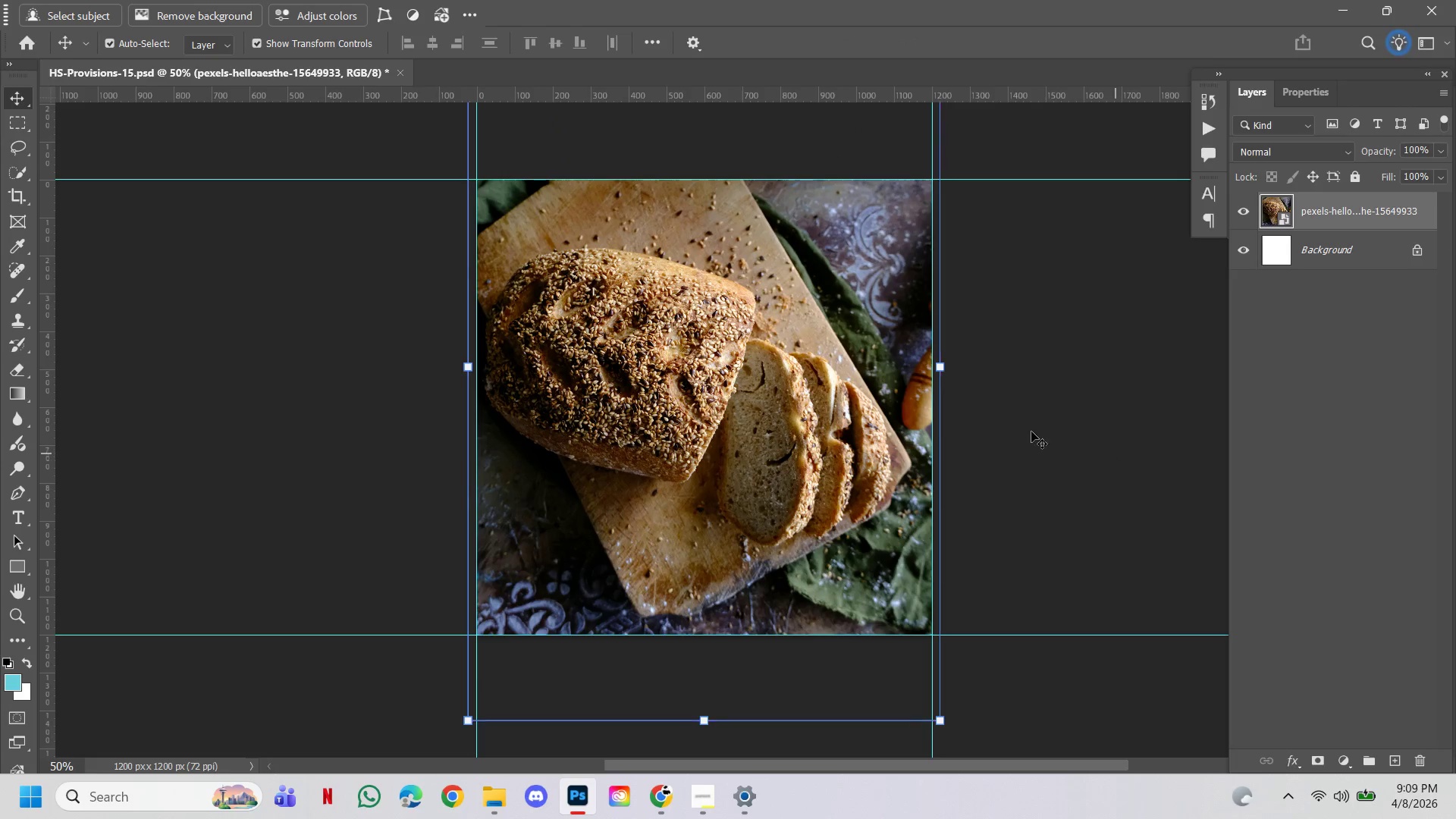 
left_click([1031, 431])
 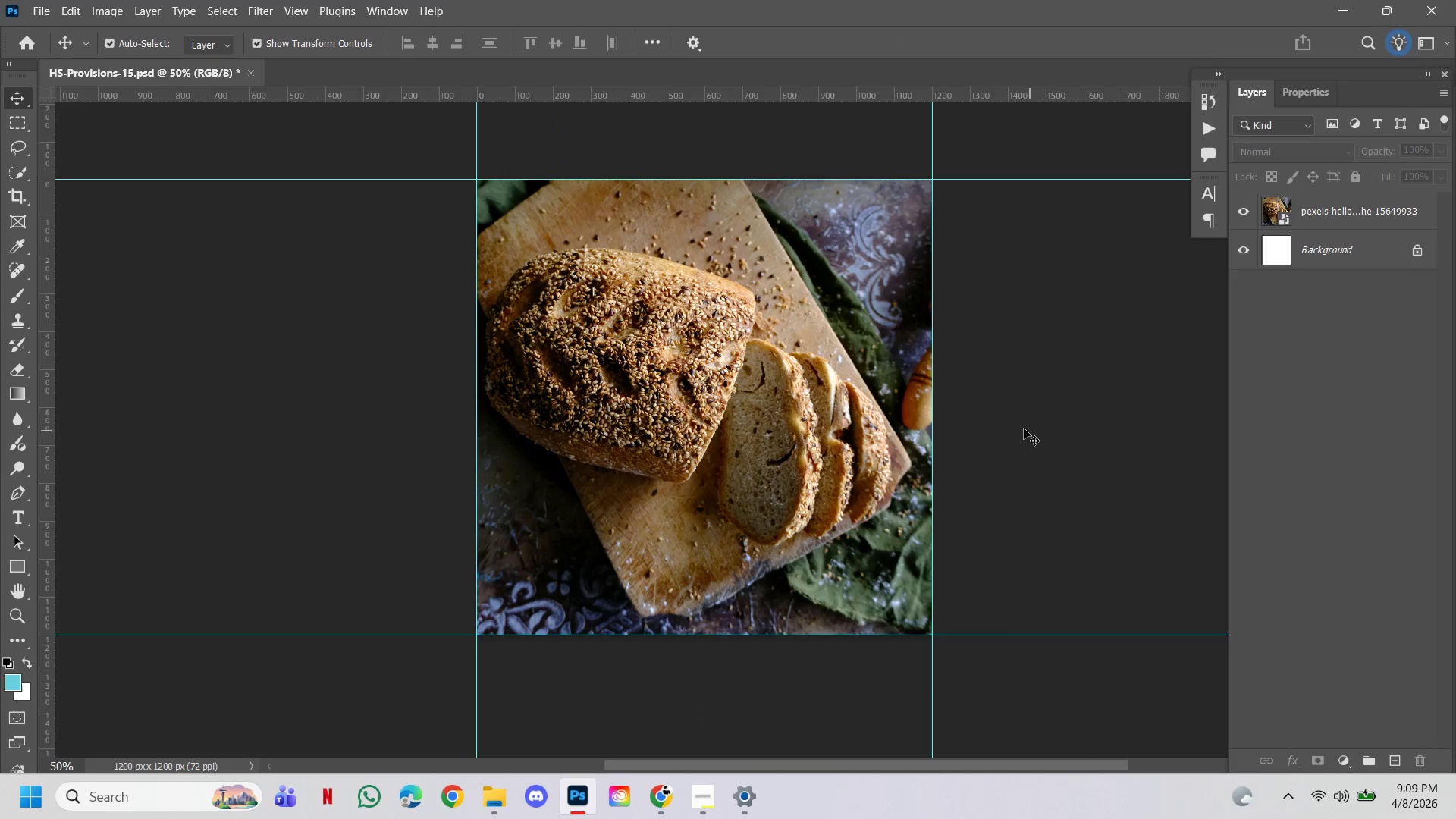 
hold_key(key=ControlLeft, duration=0.92)
 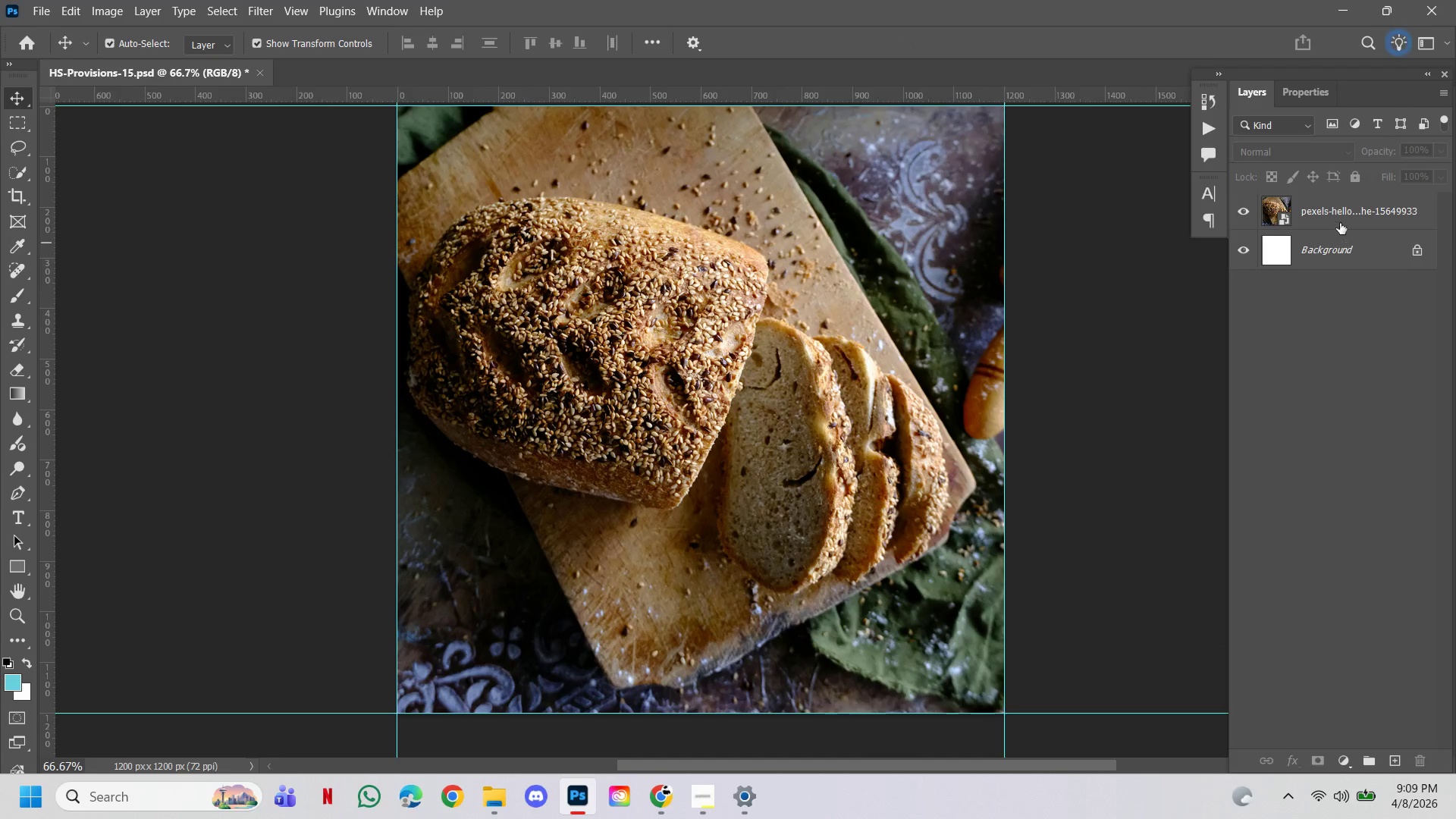 
hold_key(key=Space, duration=0.77)
 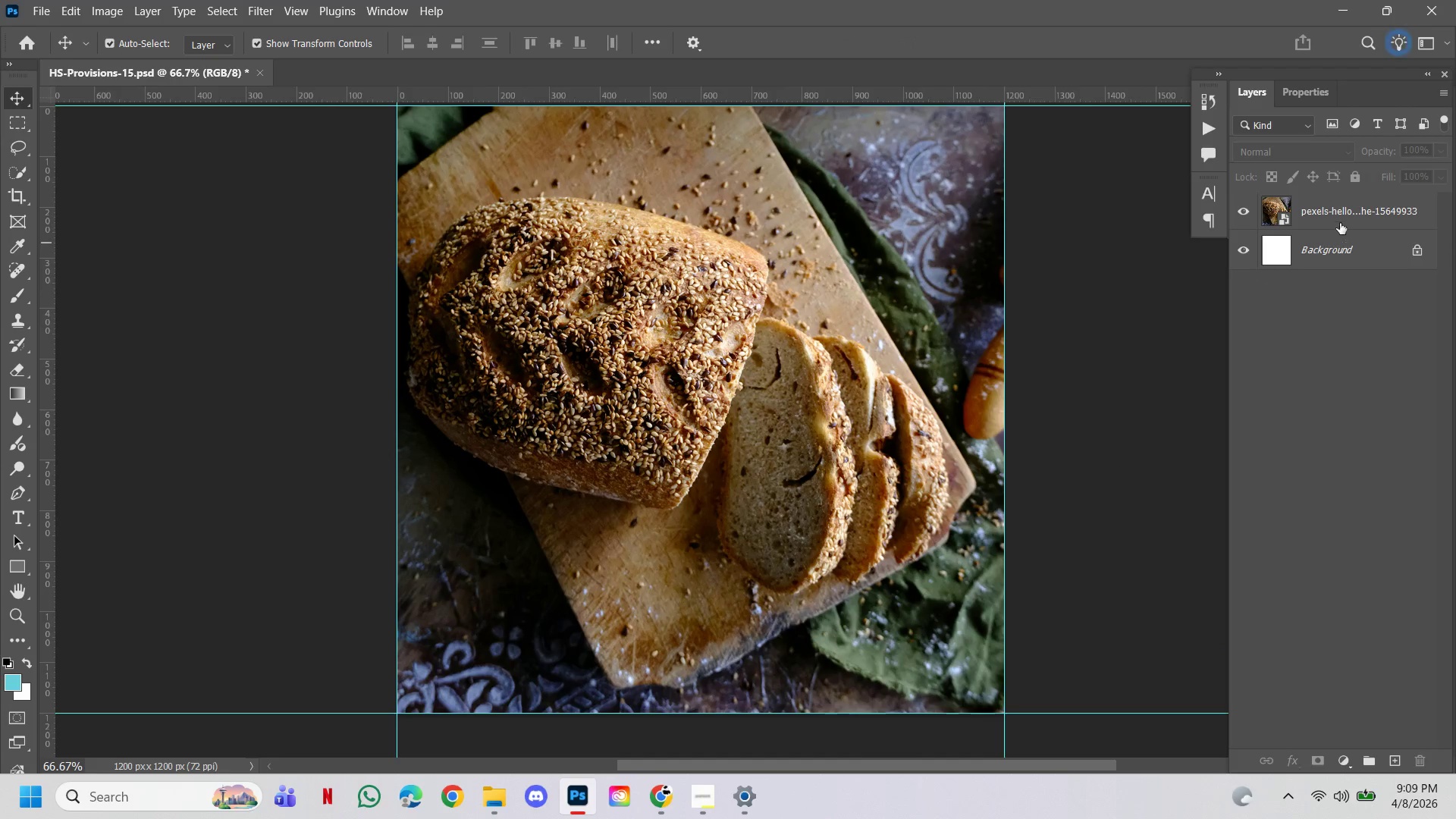 
left_click([1341, 218])
 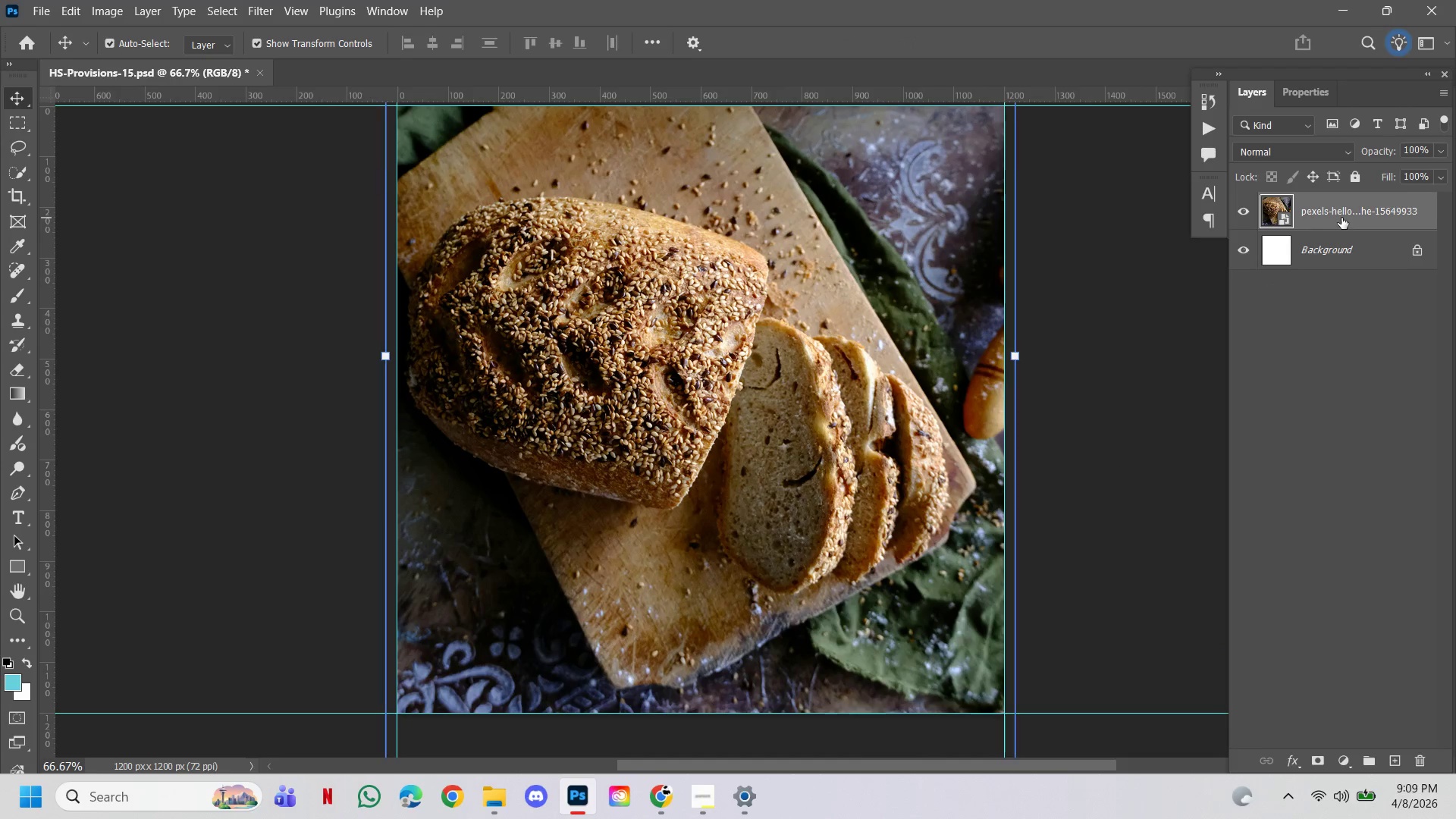 
hold_key(key=AltLeft, duration=1.02)
left_click_drag(start_coordinate=[1345, 215], to_coordinate=[1344, 229])
 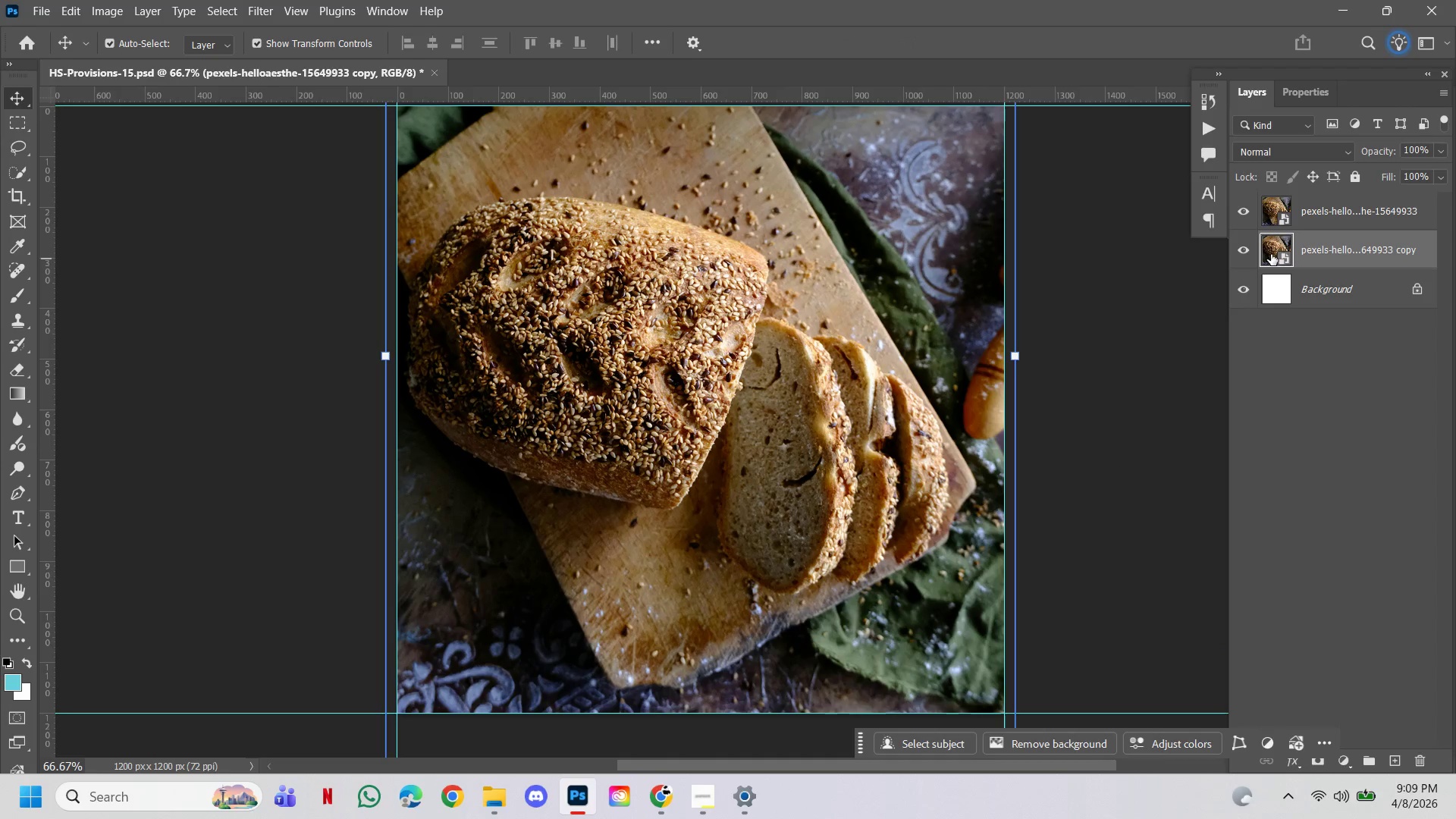 
left_click([1250, 249])
 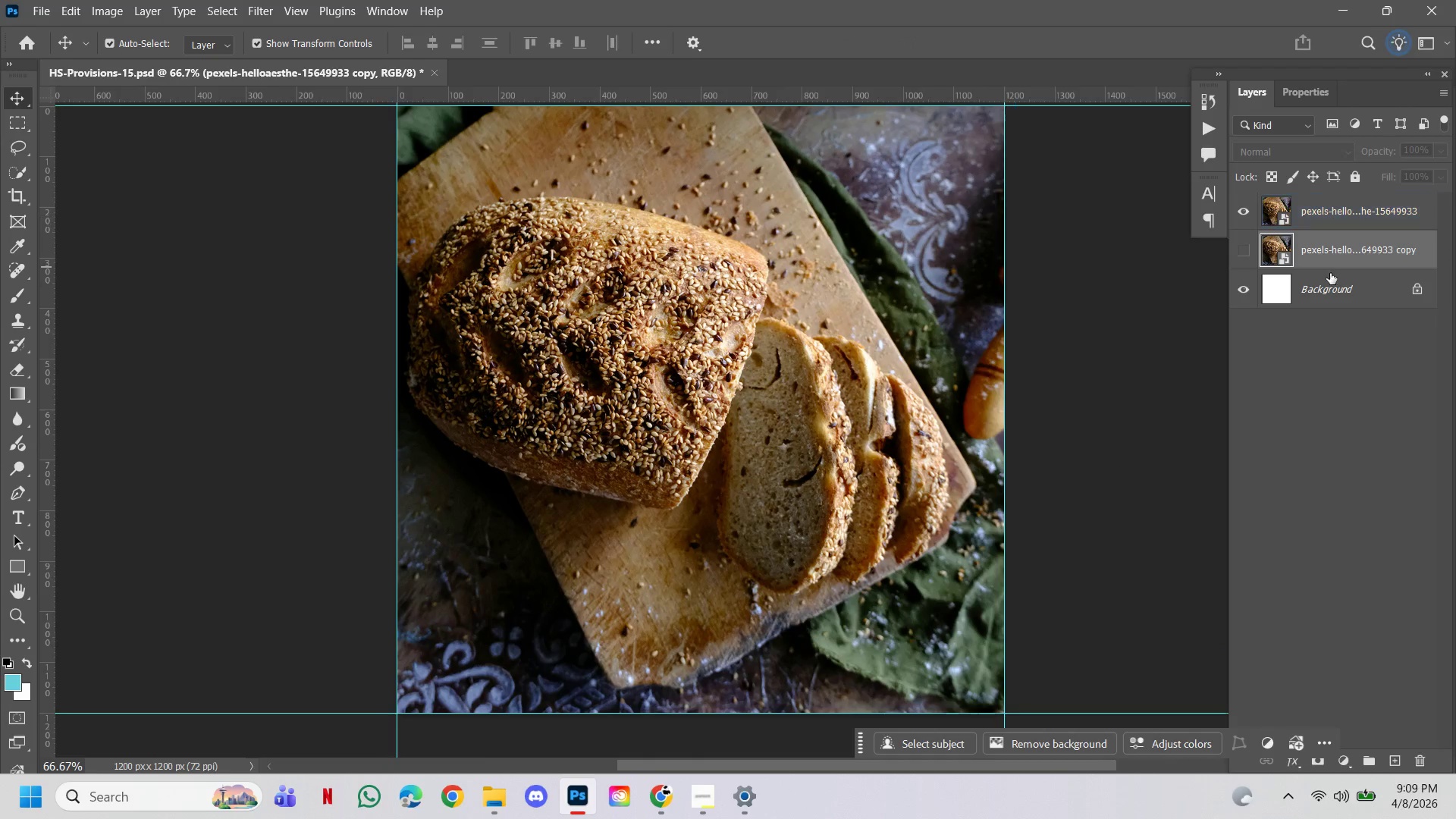 
hold_key(key=ControlLeft, duration=0.44)
 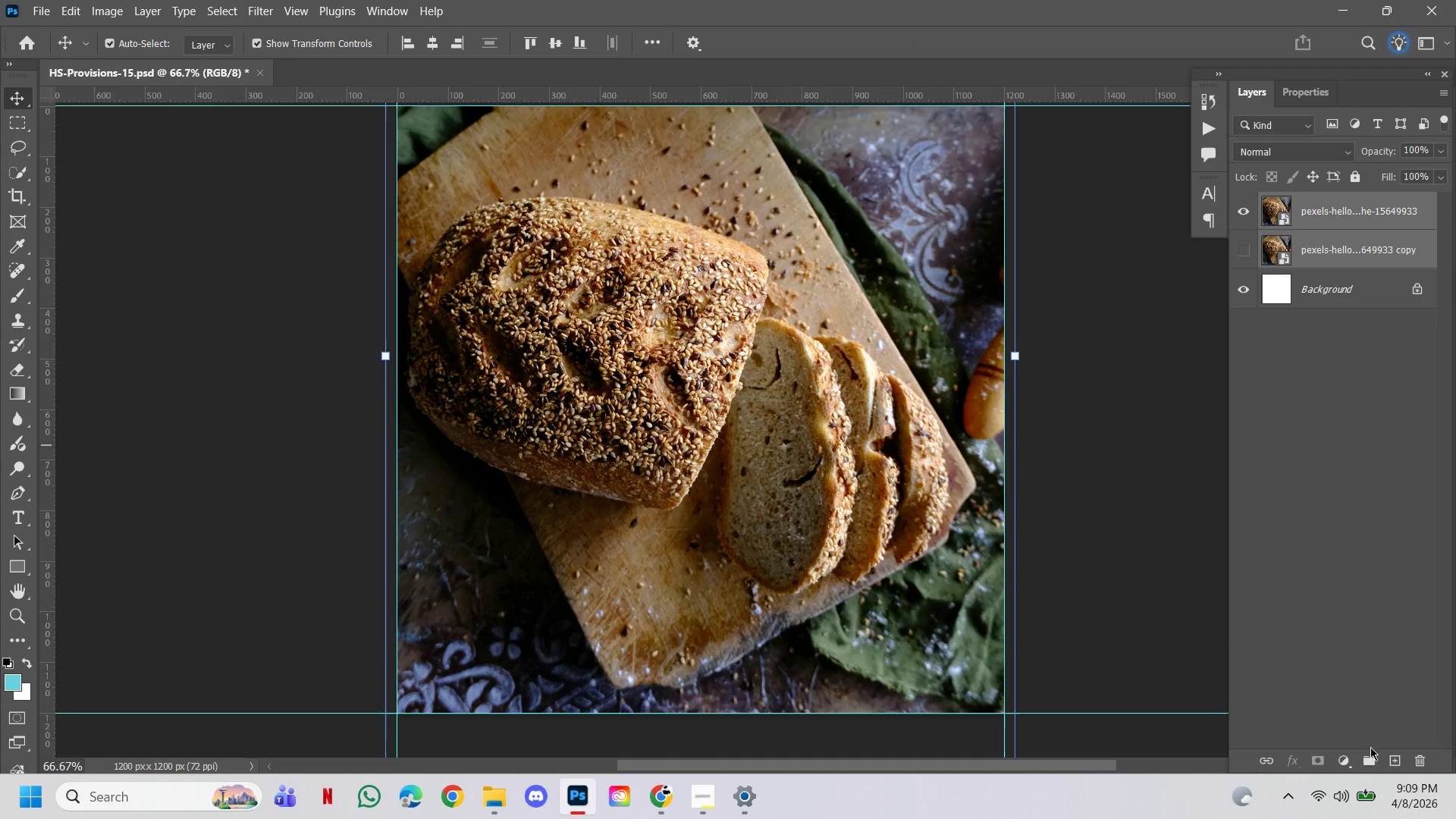 
left_click([1362, 767])
 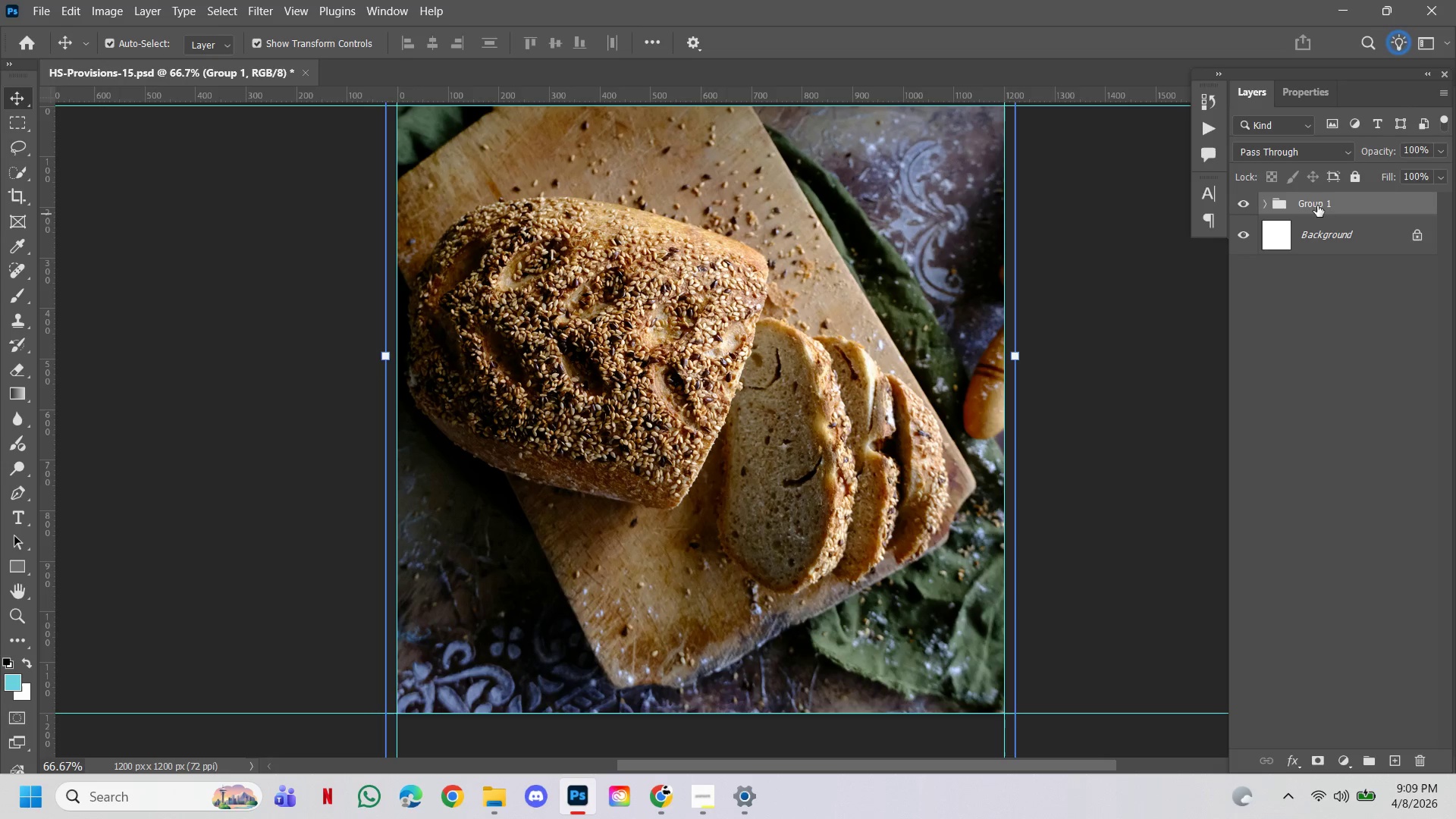 
double_click([1322, 204])
 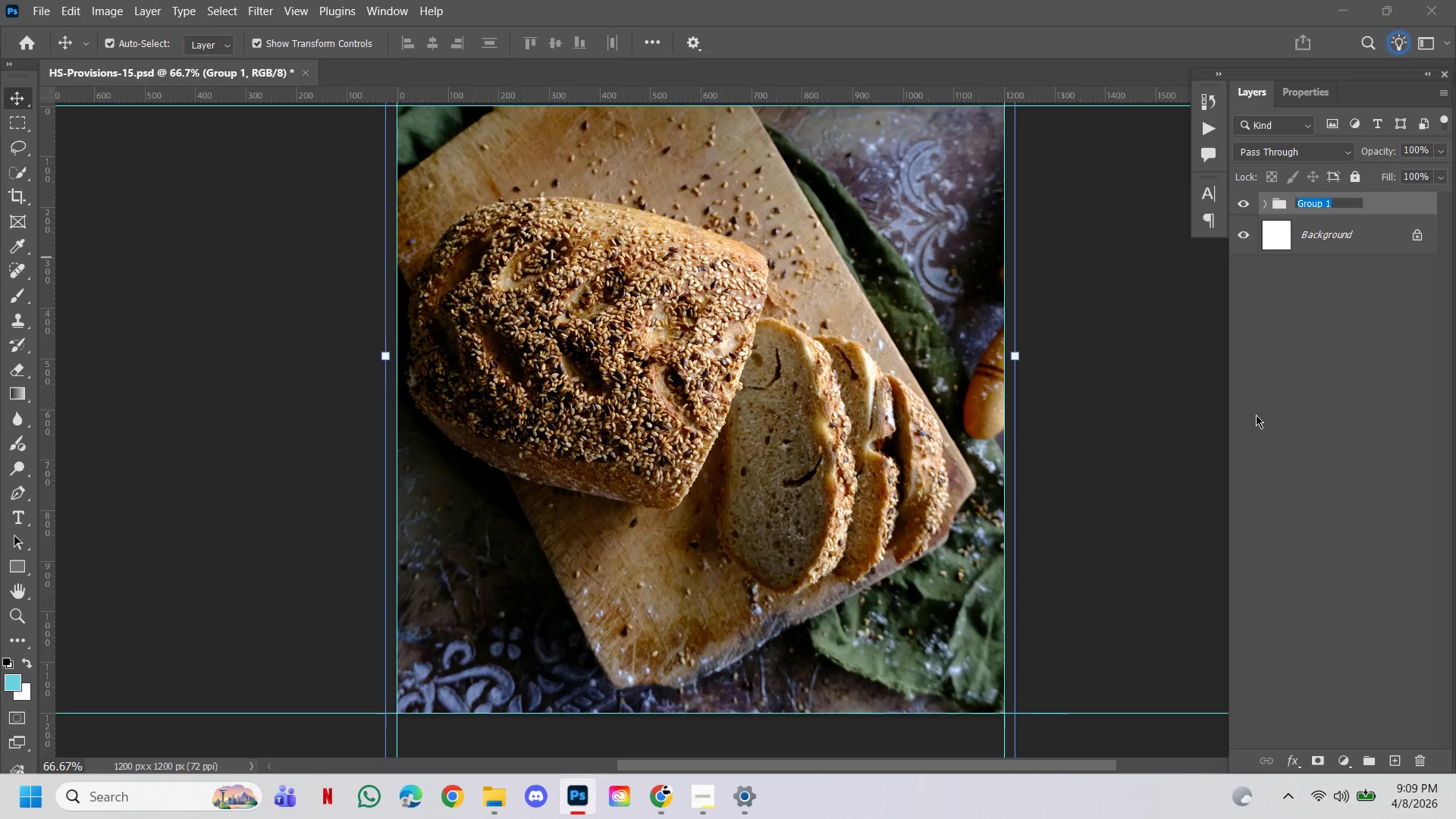 
key(Shift+ShiftLeft)
 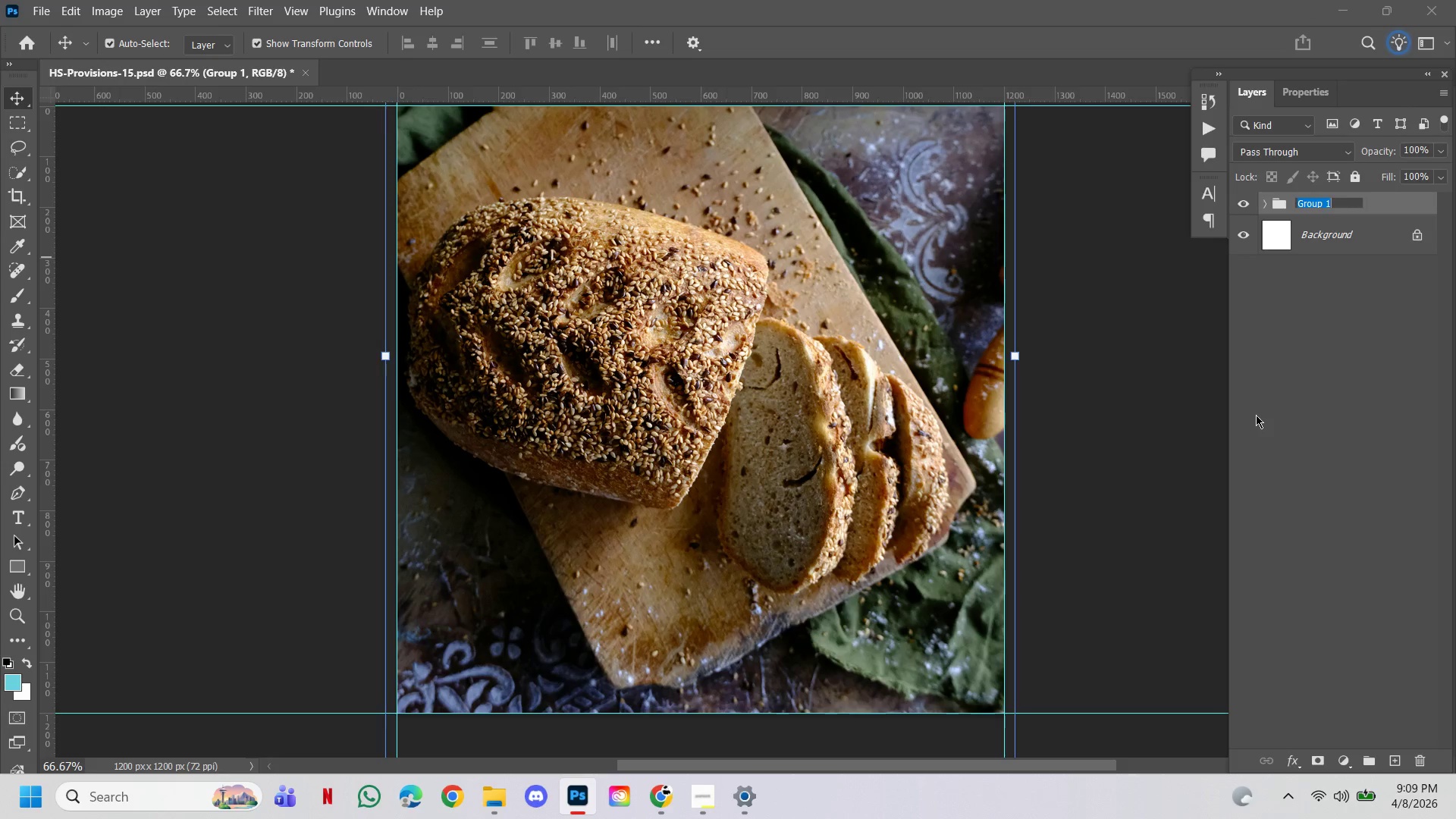 
left_click([1256, 415])
 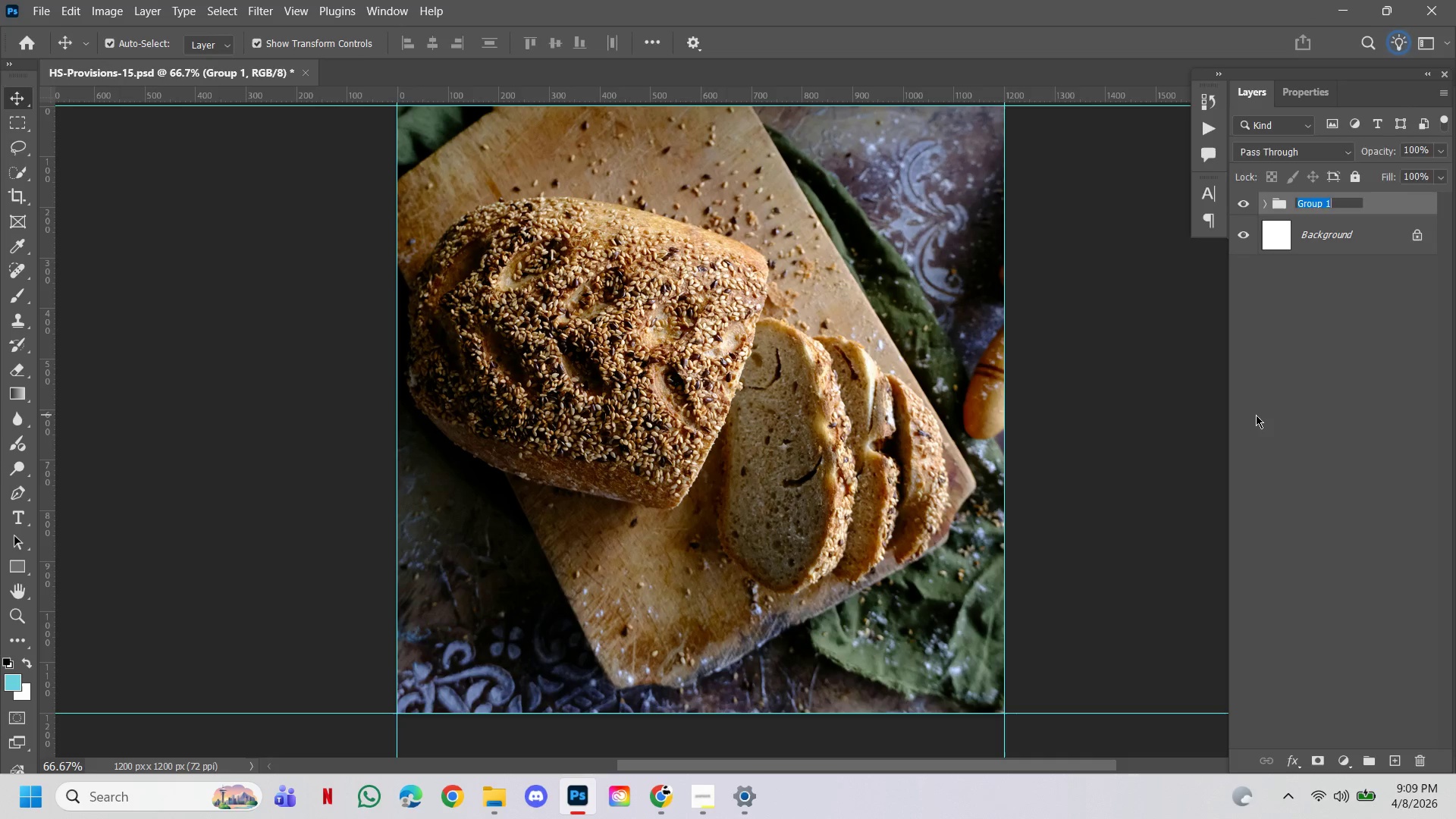 
type(Image)
 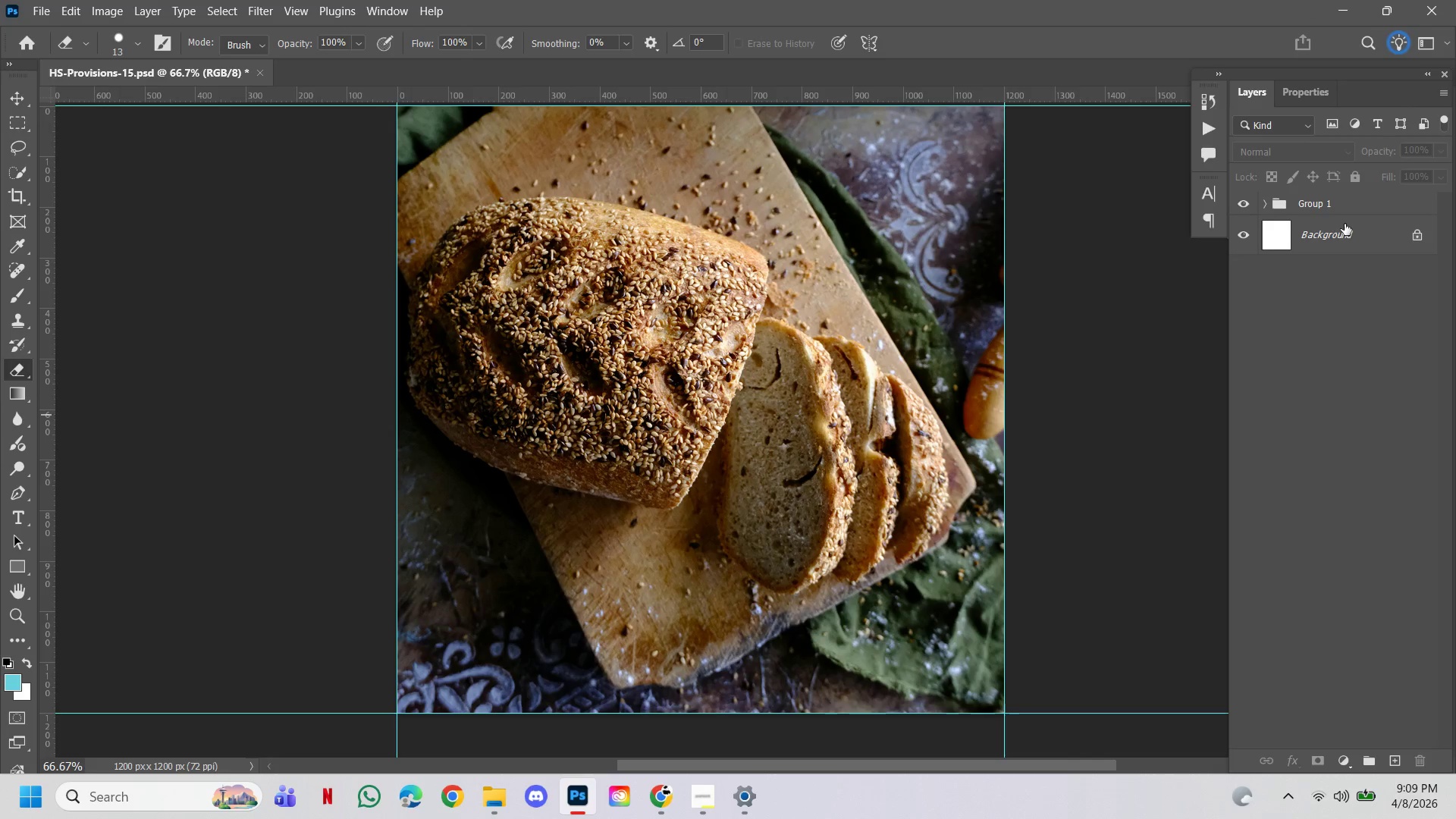 
double_click([1317, 204])
 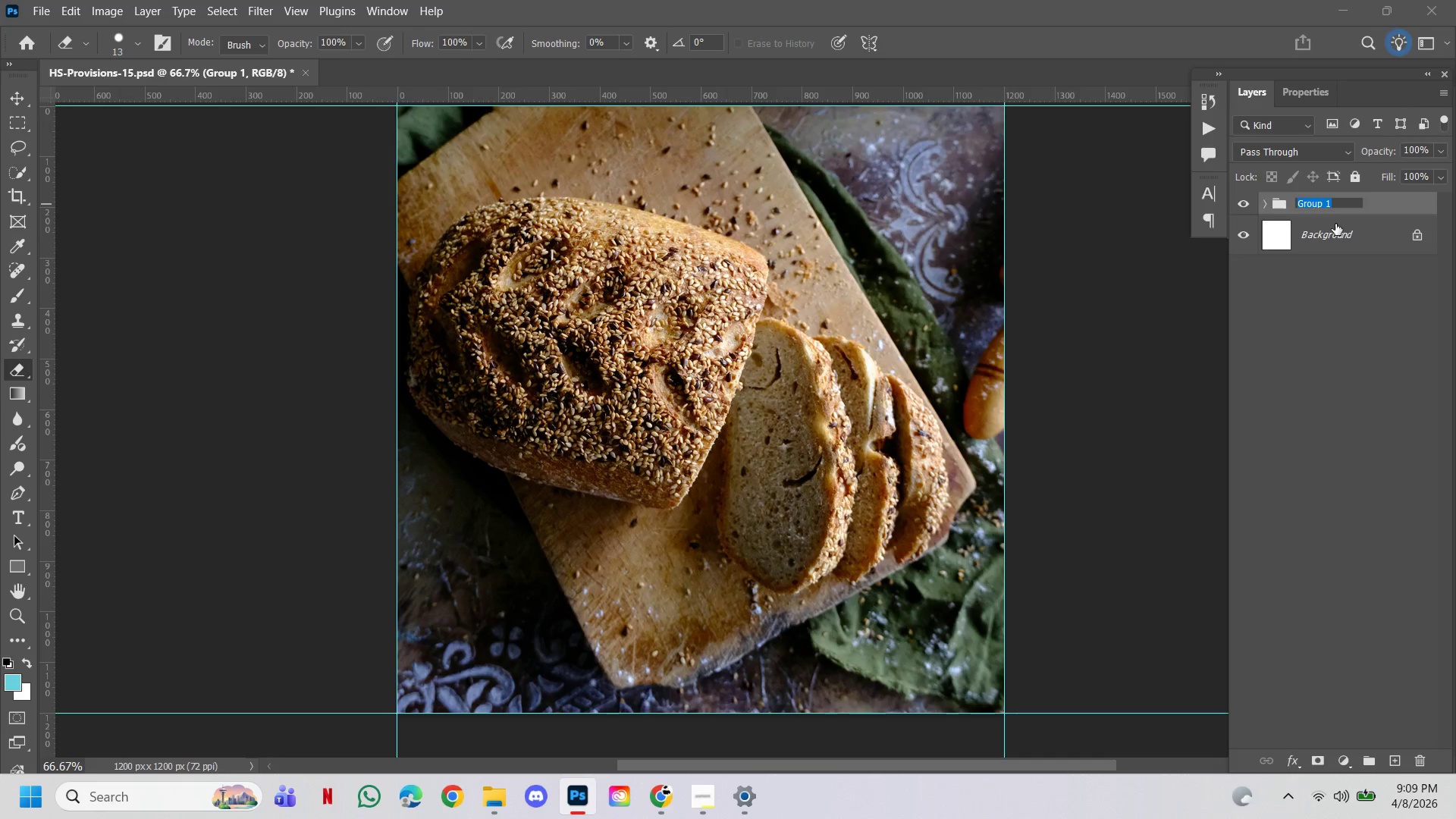 
type(im)
key(Backspace)
key(Backspace)
type(Image 1)
 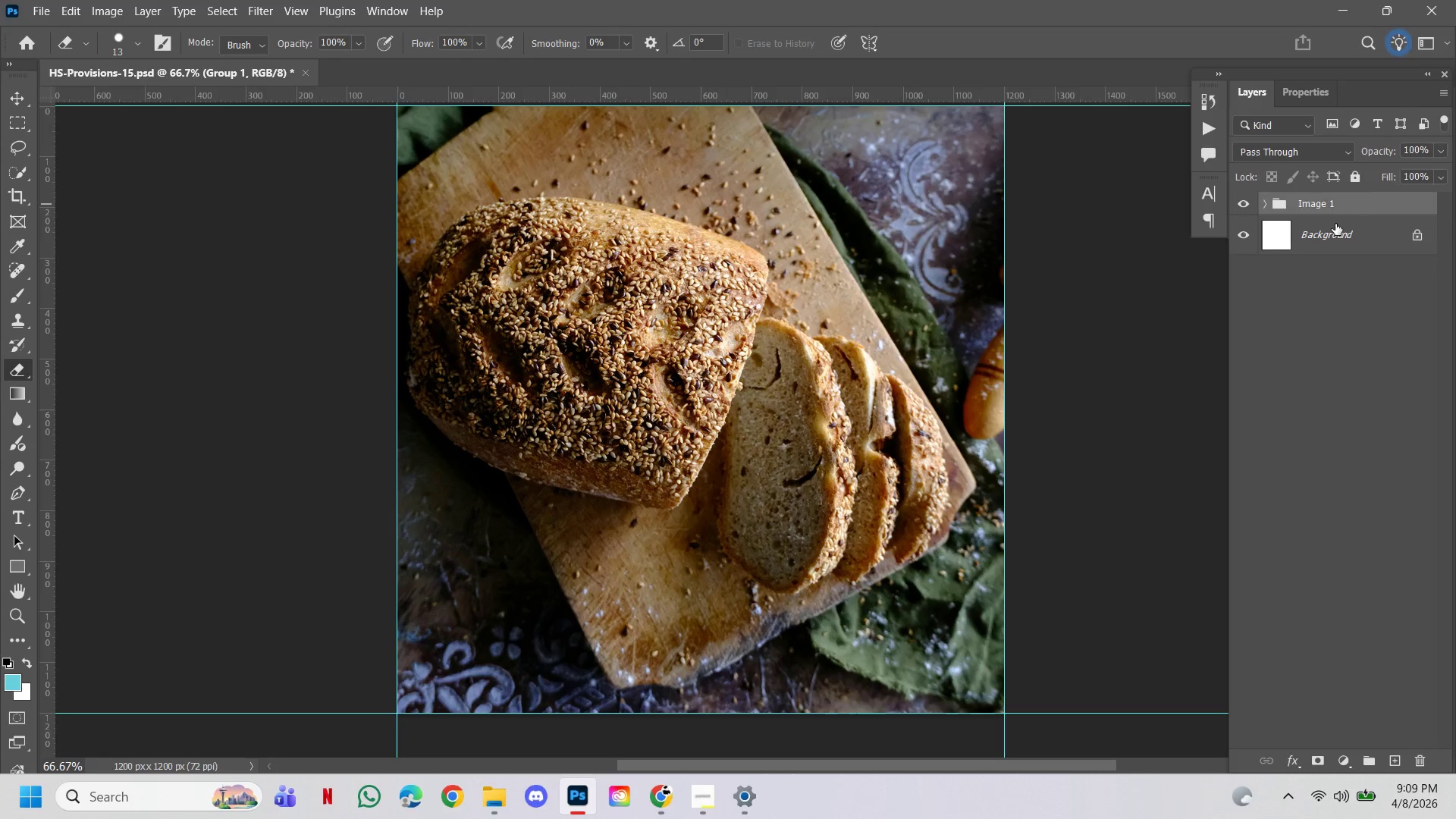 
 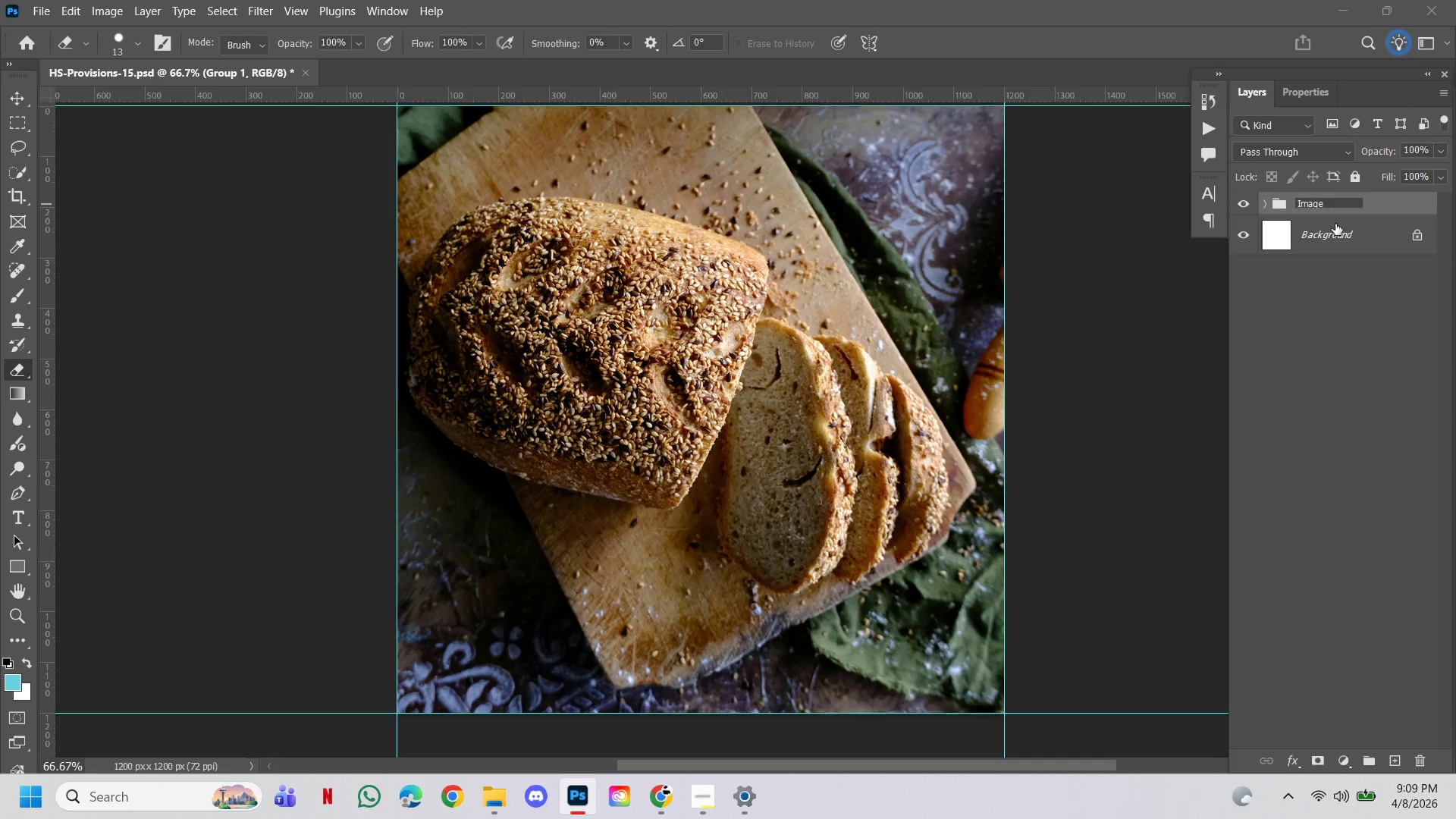 
key(Enter)
 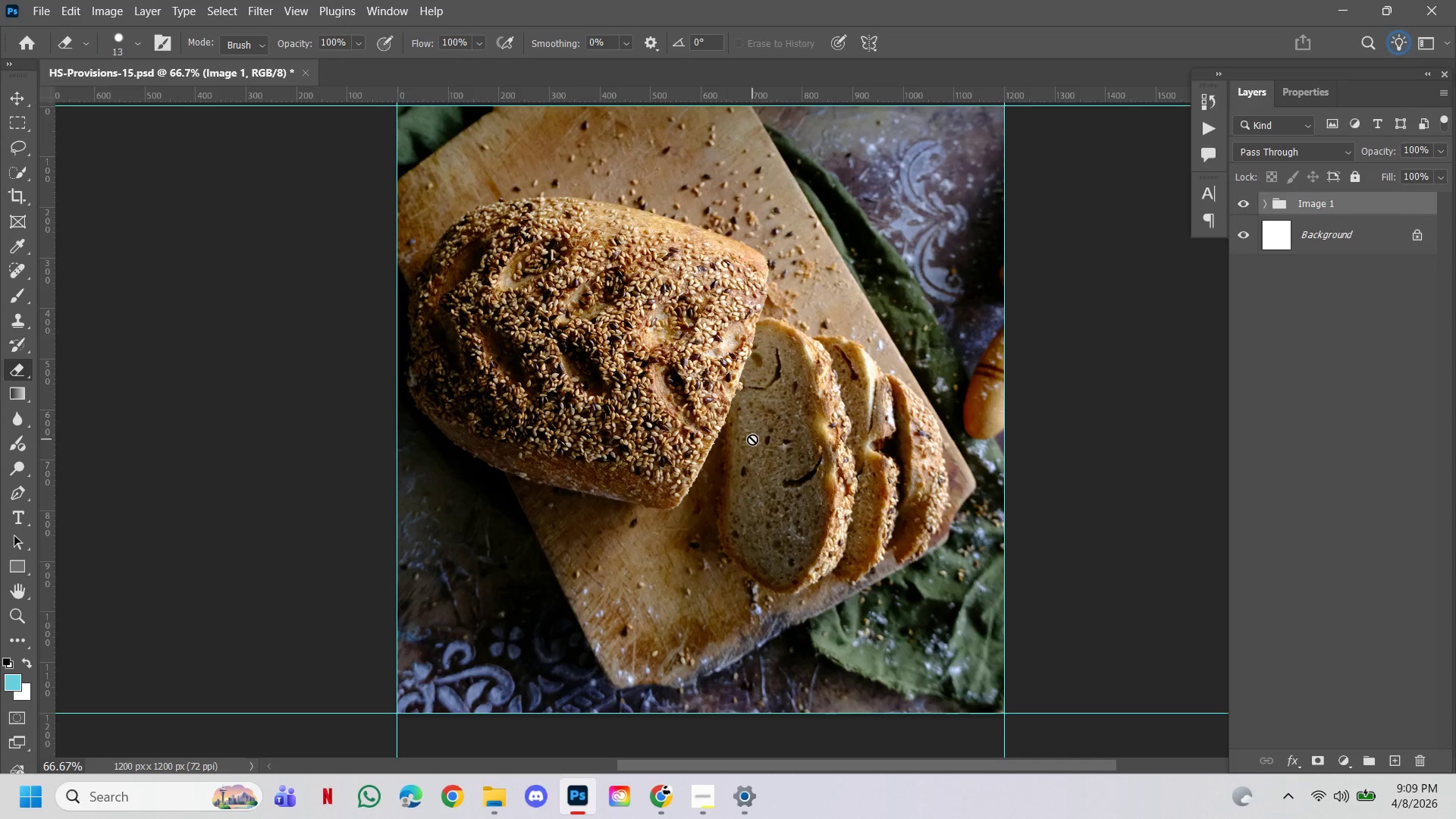 
hold_key(key=ControlLeft, duration=2.91)
 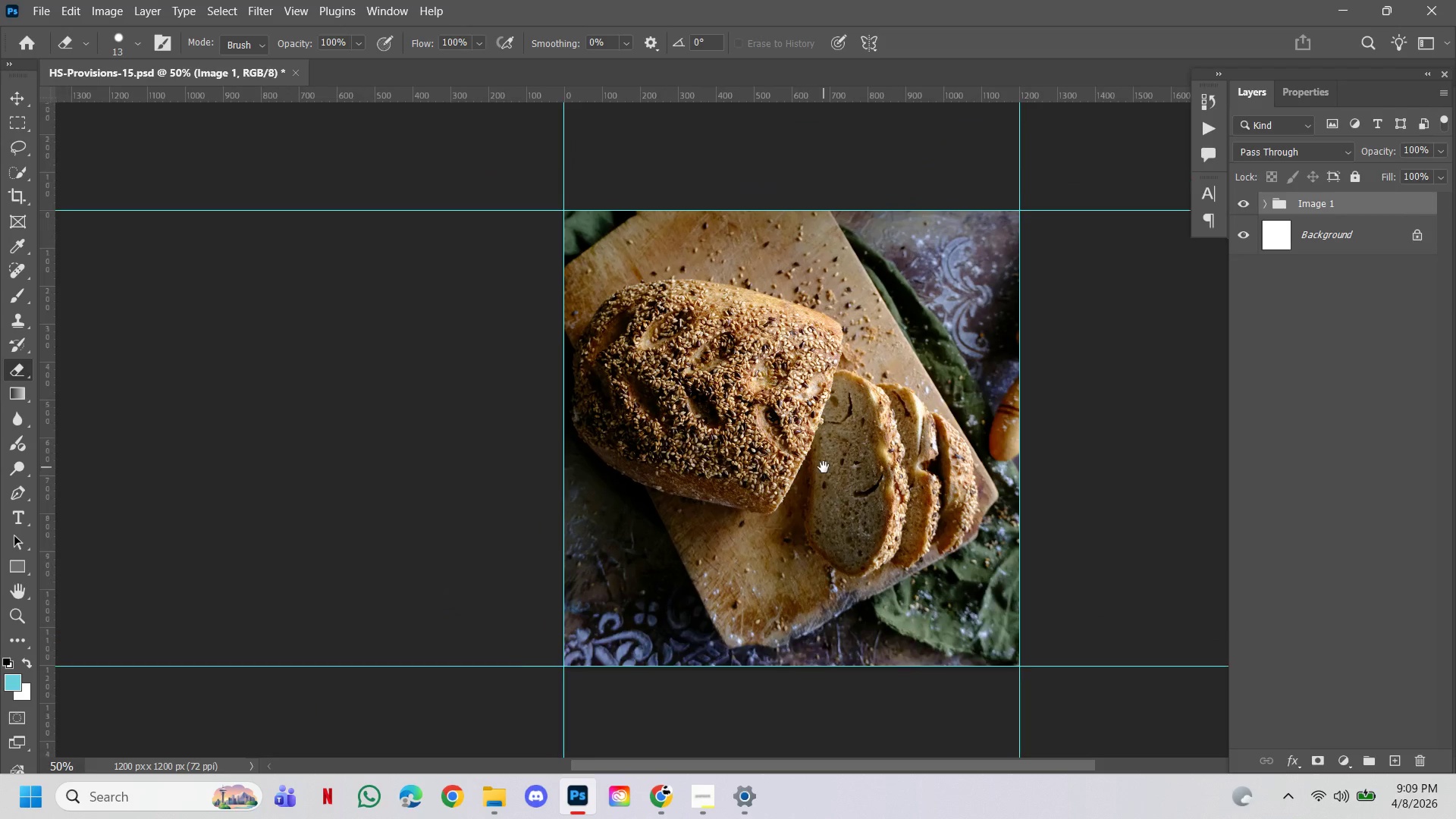 
hold_key(key=Space, duration=3.7)
 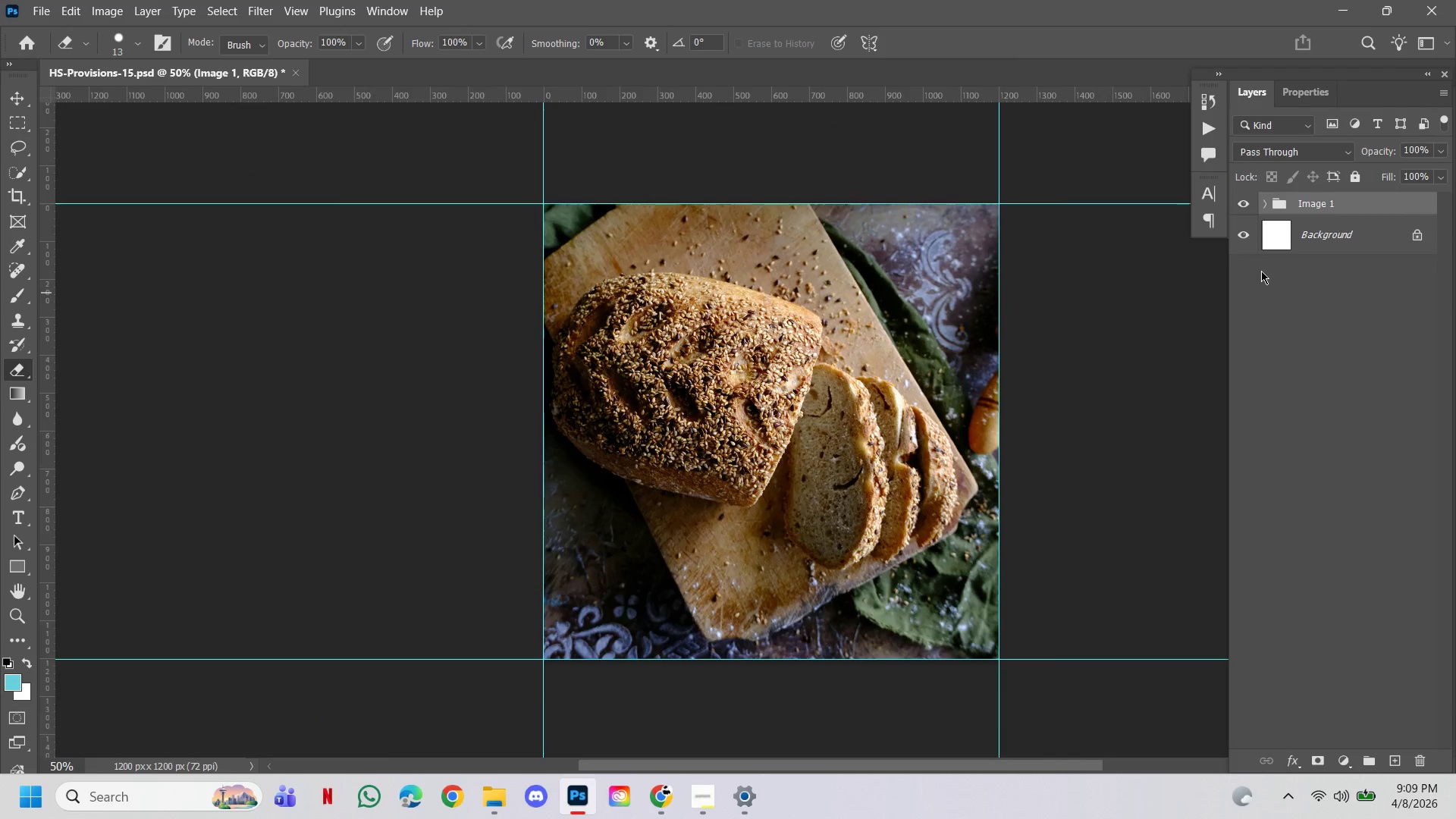 
hold_key(key=AltLeft, duration=0.62)
left_click([789, 410])
 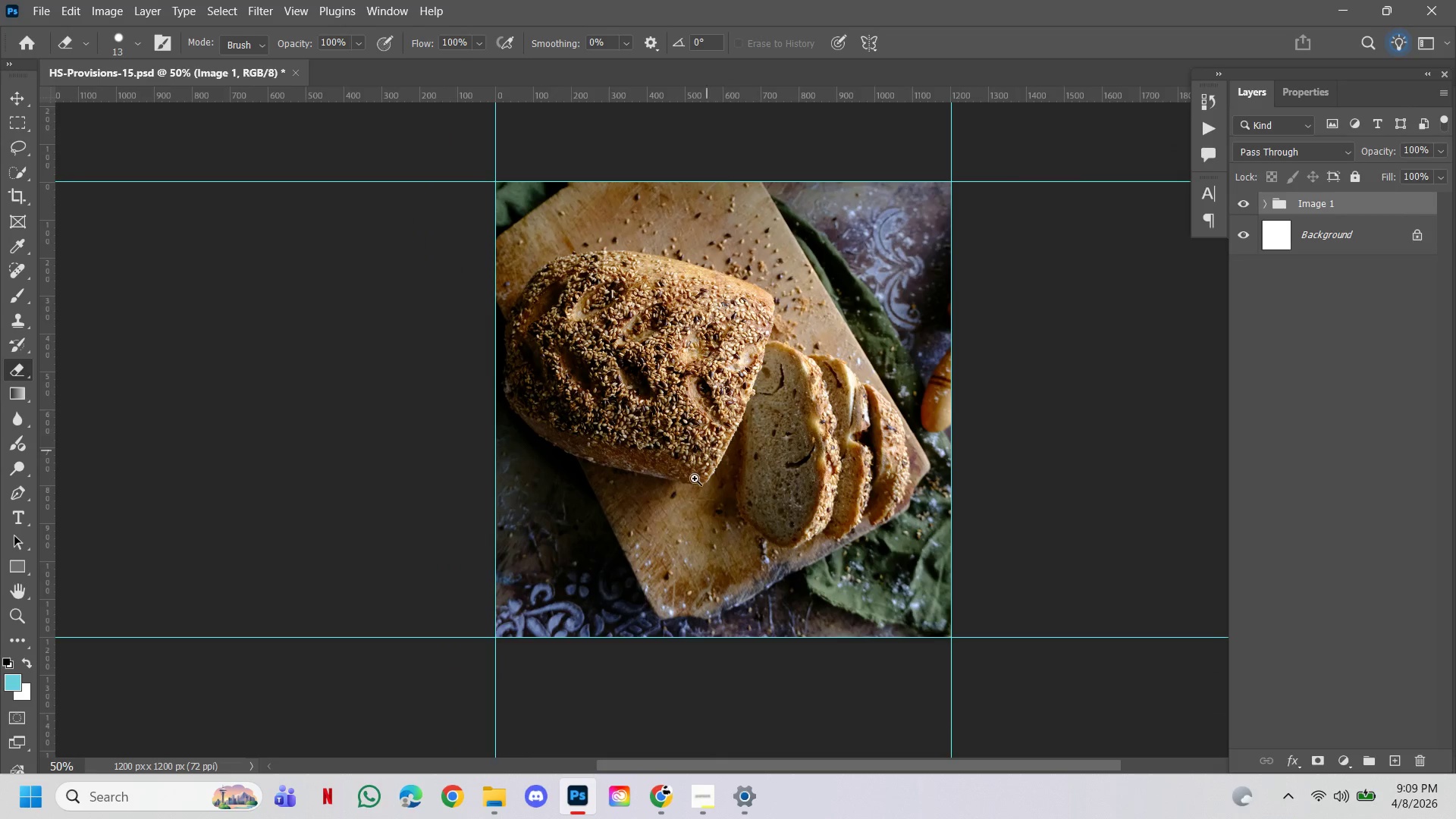 
left_click([680, 506])
 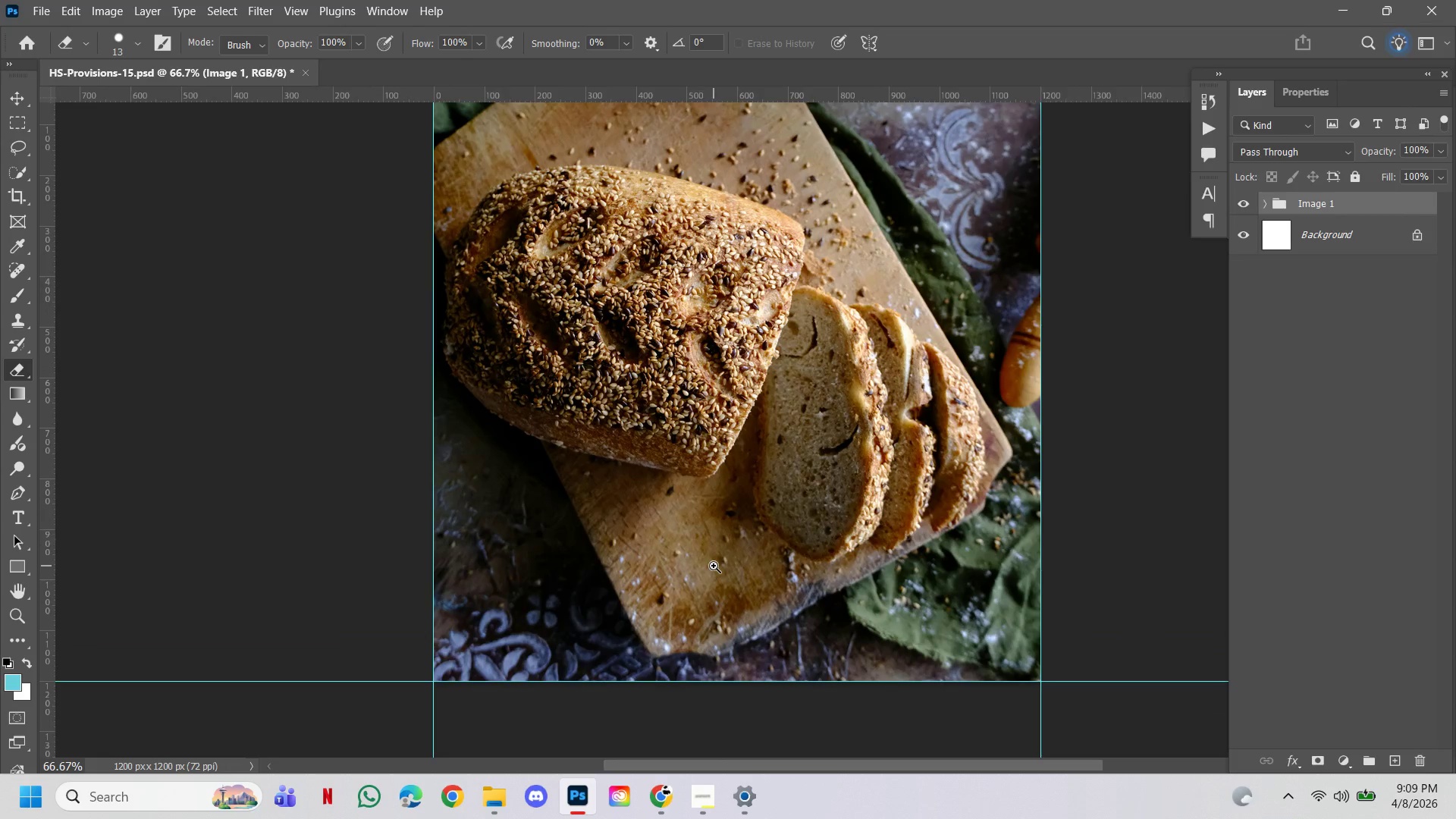 
left_click([714, 566])
 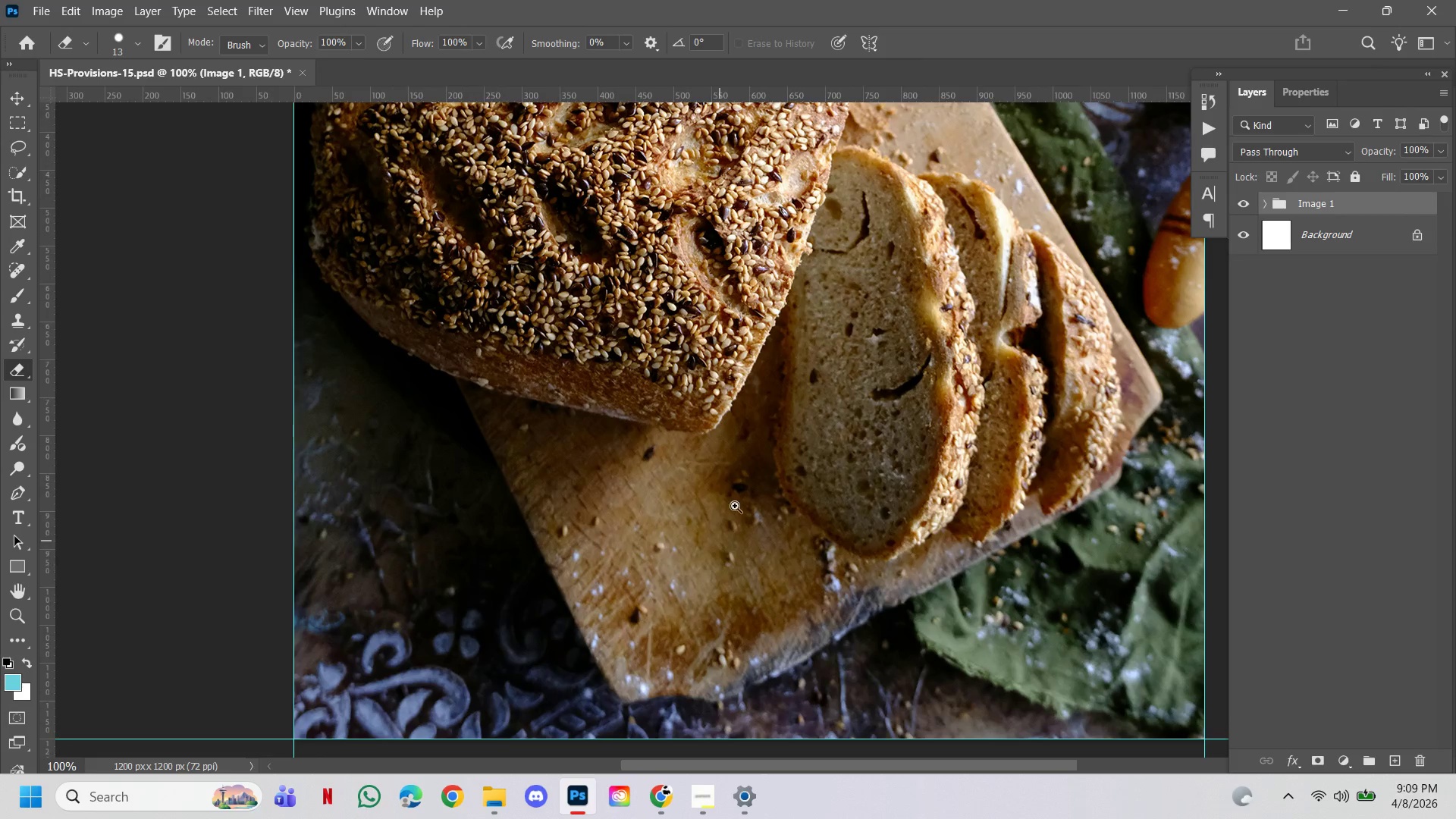 
hold_key(key=AltLeft, duration=0.53)
double_click([783, 401])
 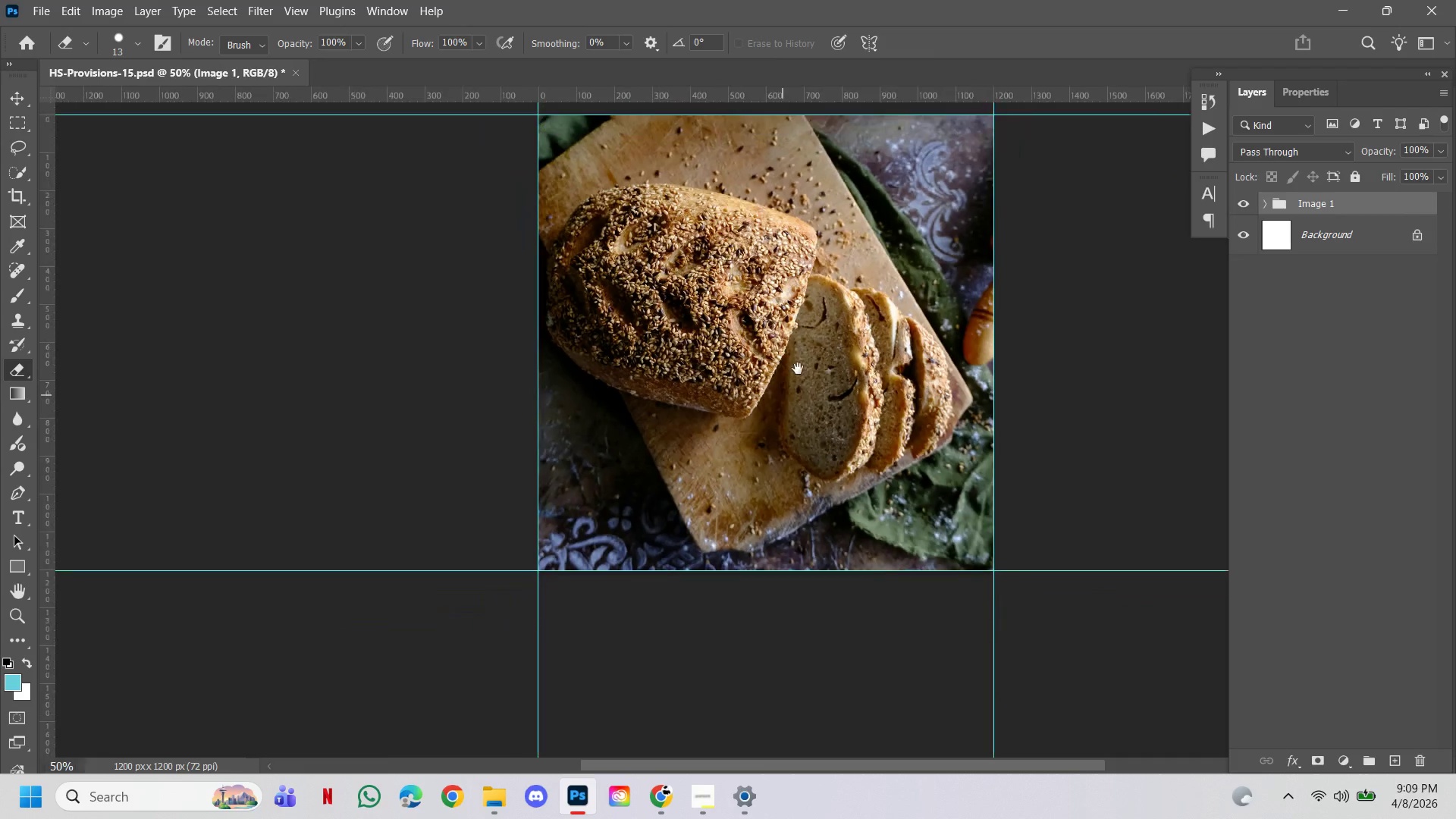 
left_click_drag(start_coordinate=[798, 369], to_coordinate=[803, 457])
 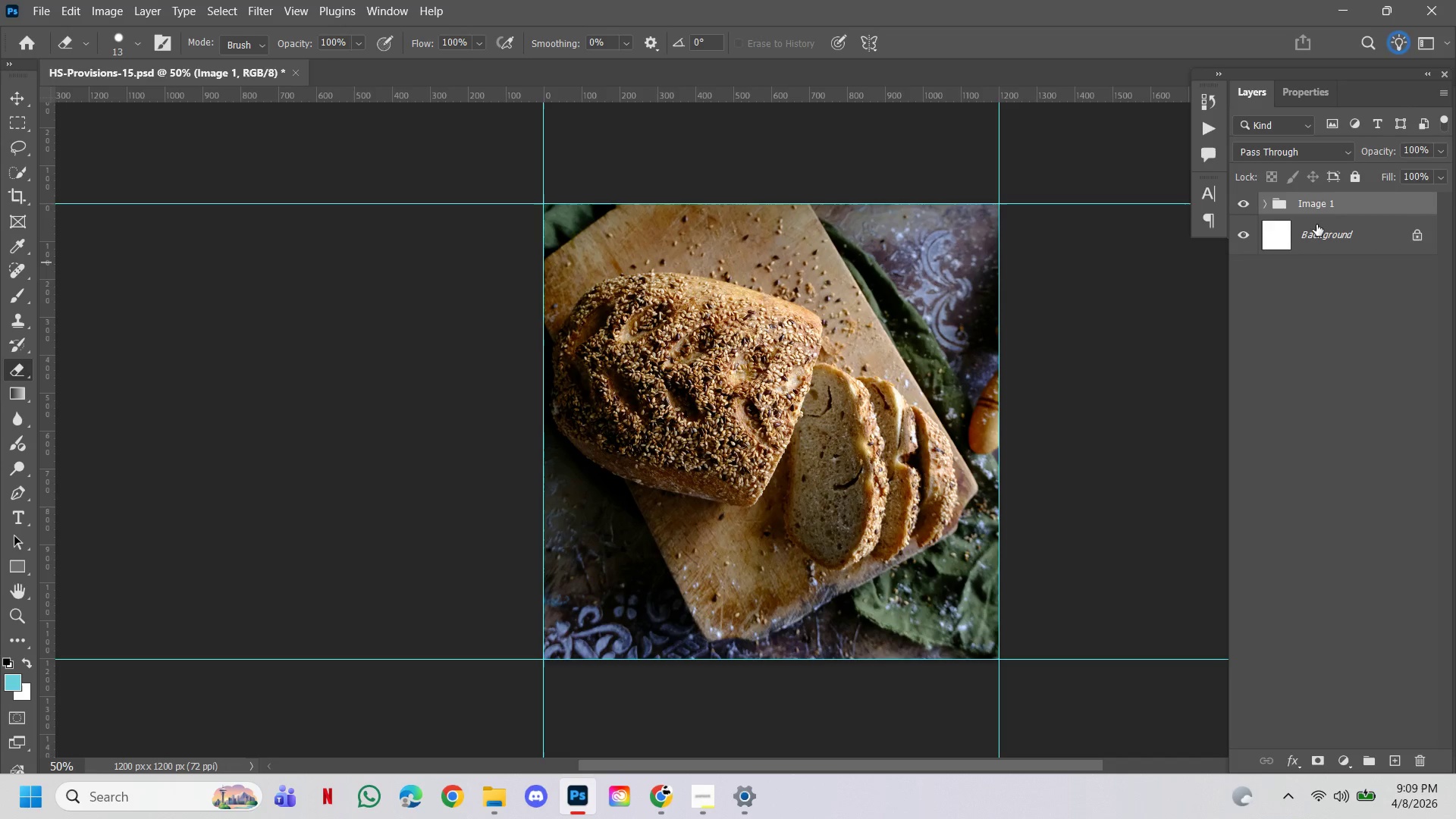 
left_click([1260, 208])
 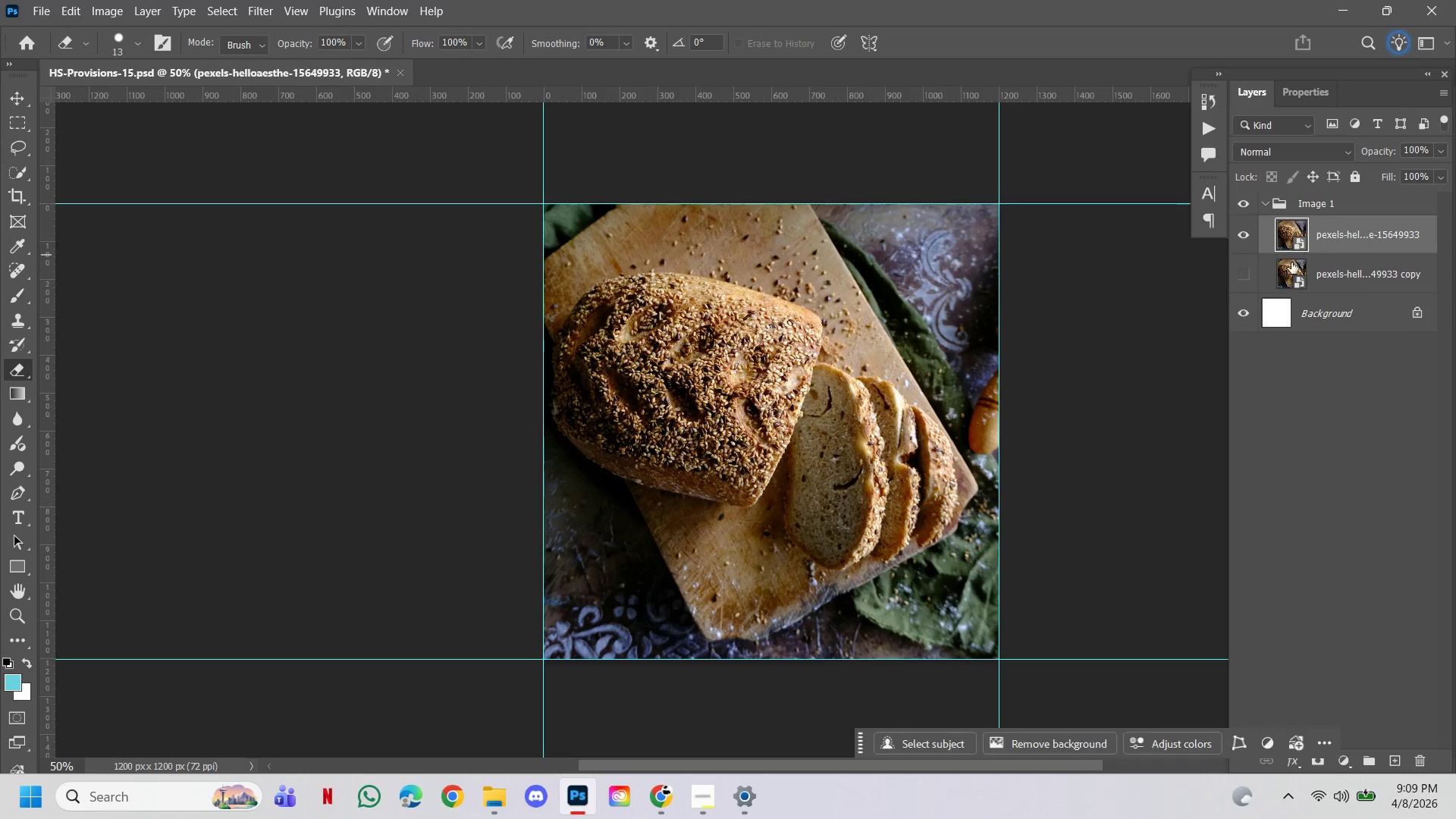 
key(Control+Shift+A)
 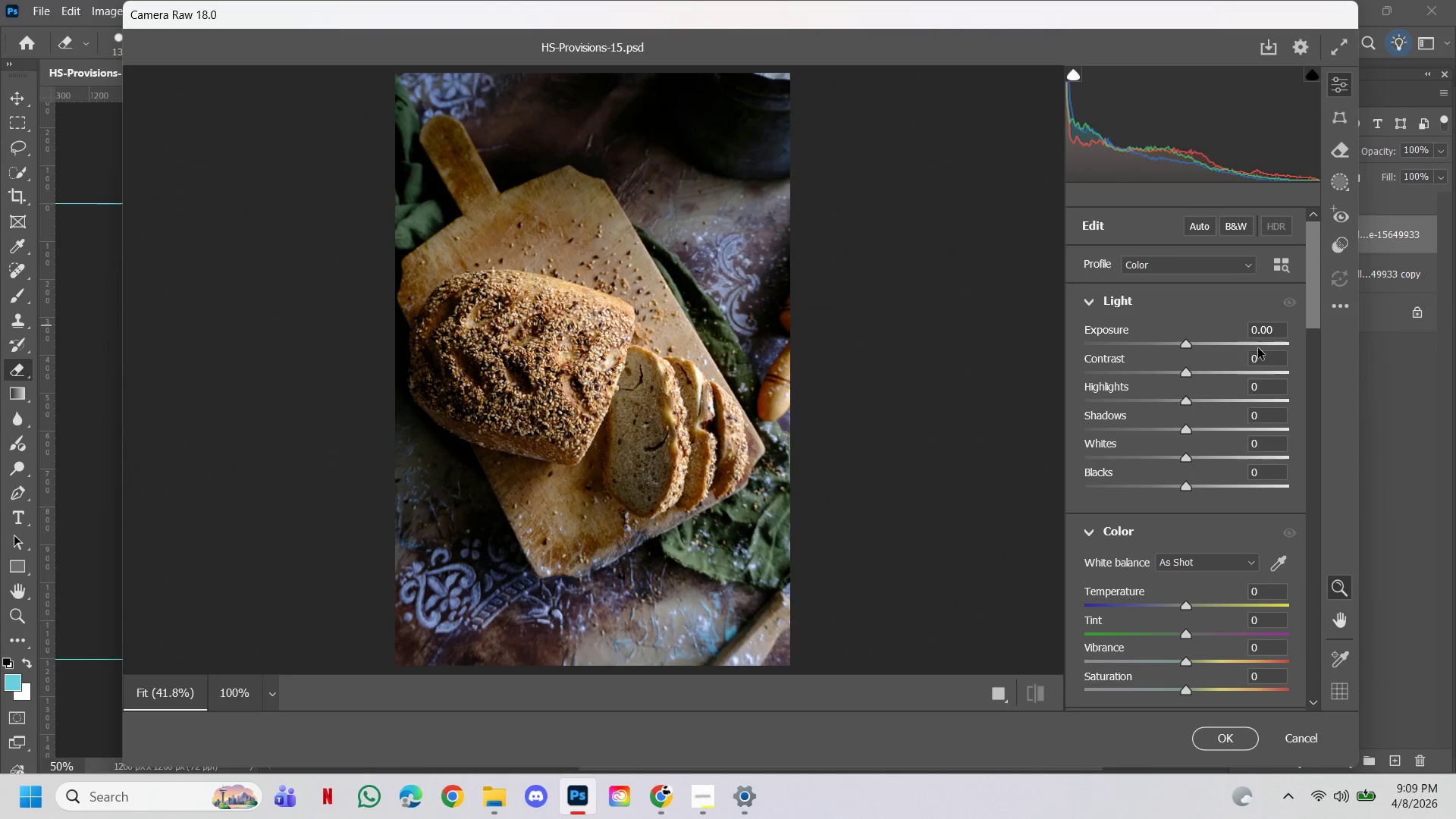 
wait(5.83)
 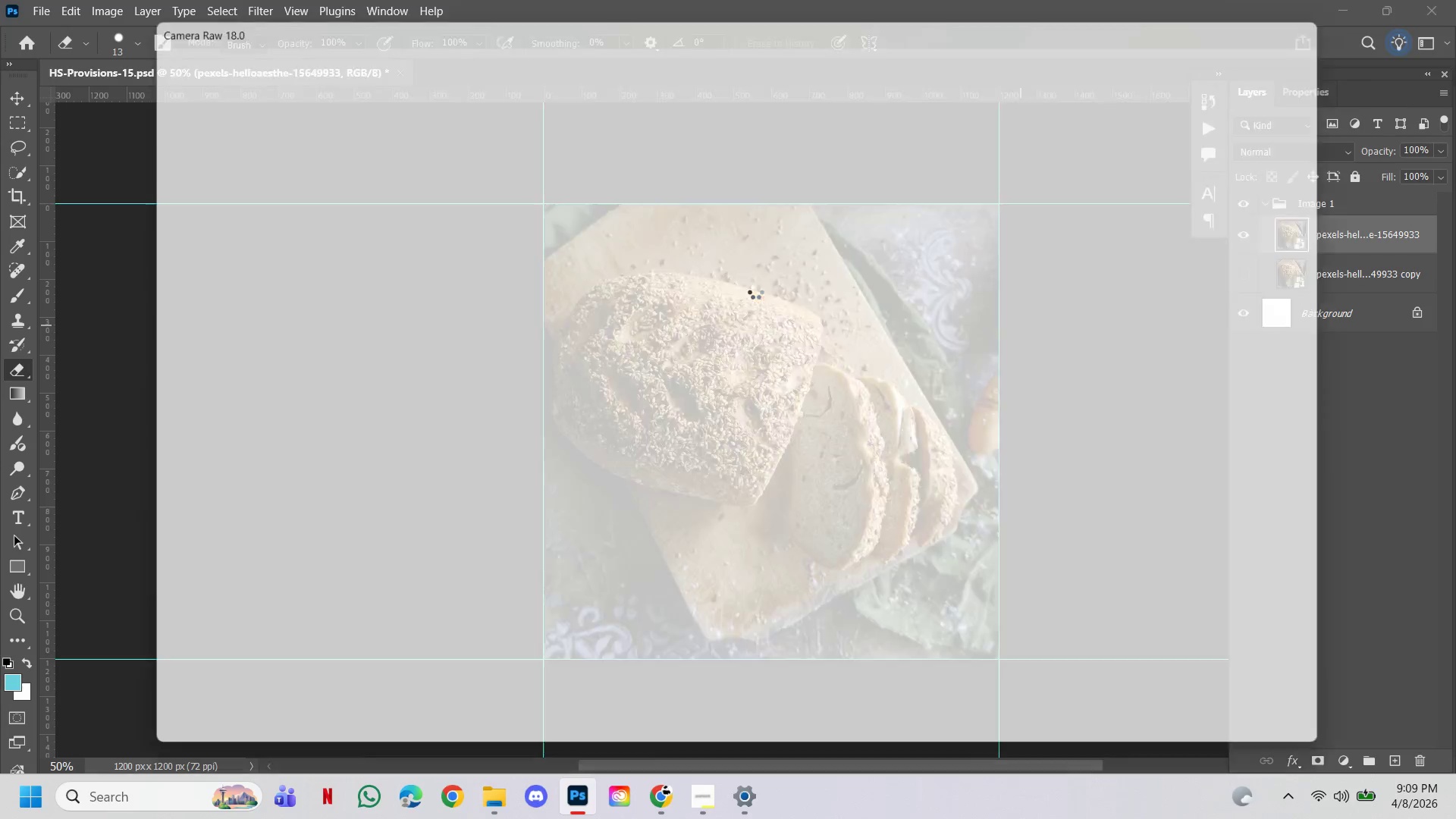 
left_click_drag(start_coordinate=[1186, 376], to_coordinate=[1201, 375])
 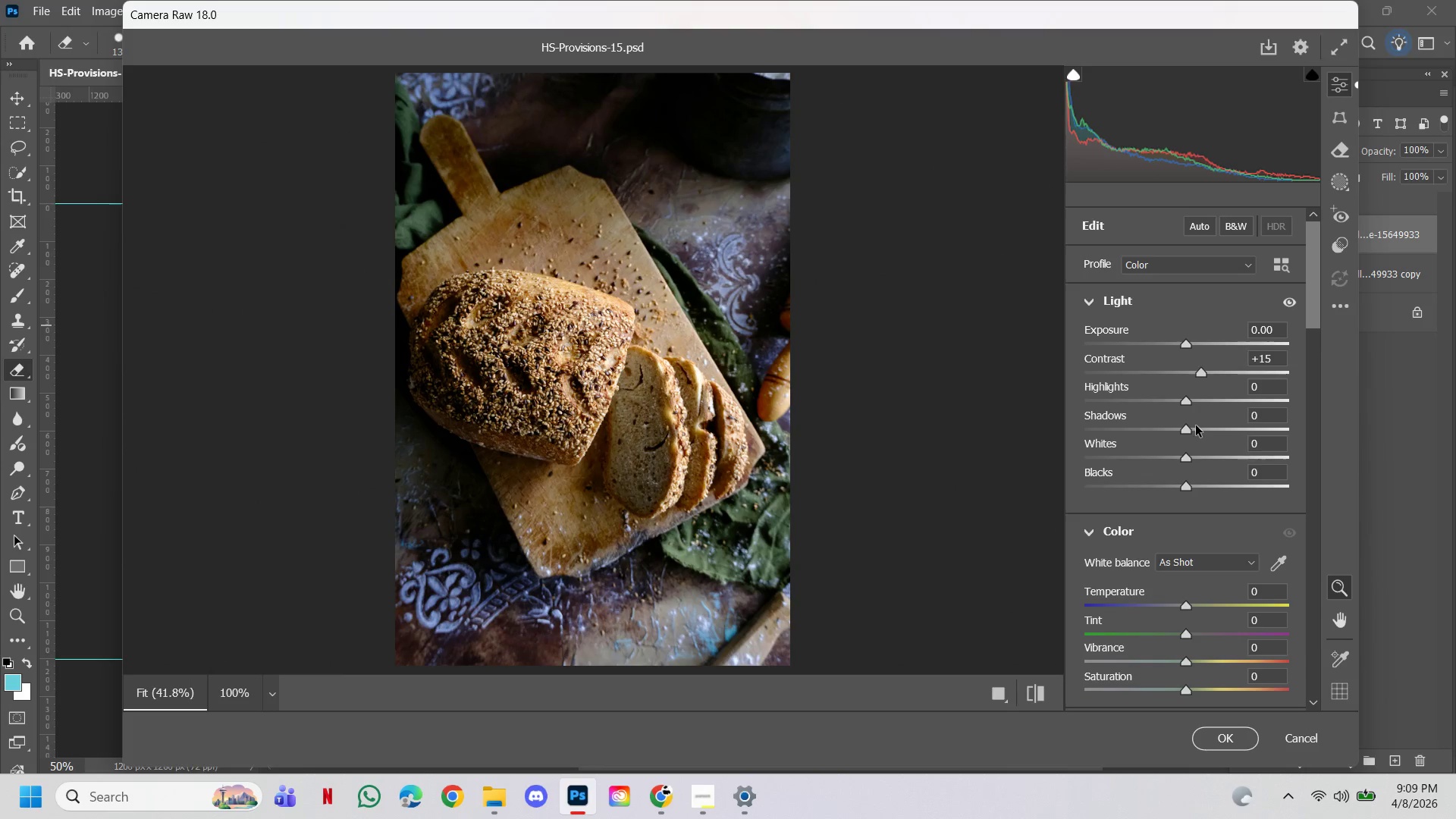 
left_click_drag(start_coordinate=[1188, 428], to_coordinate=[1232, 452])
 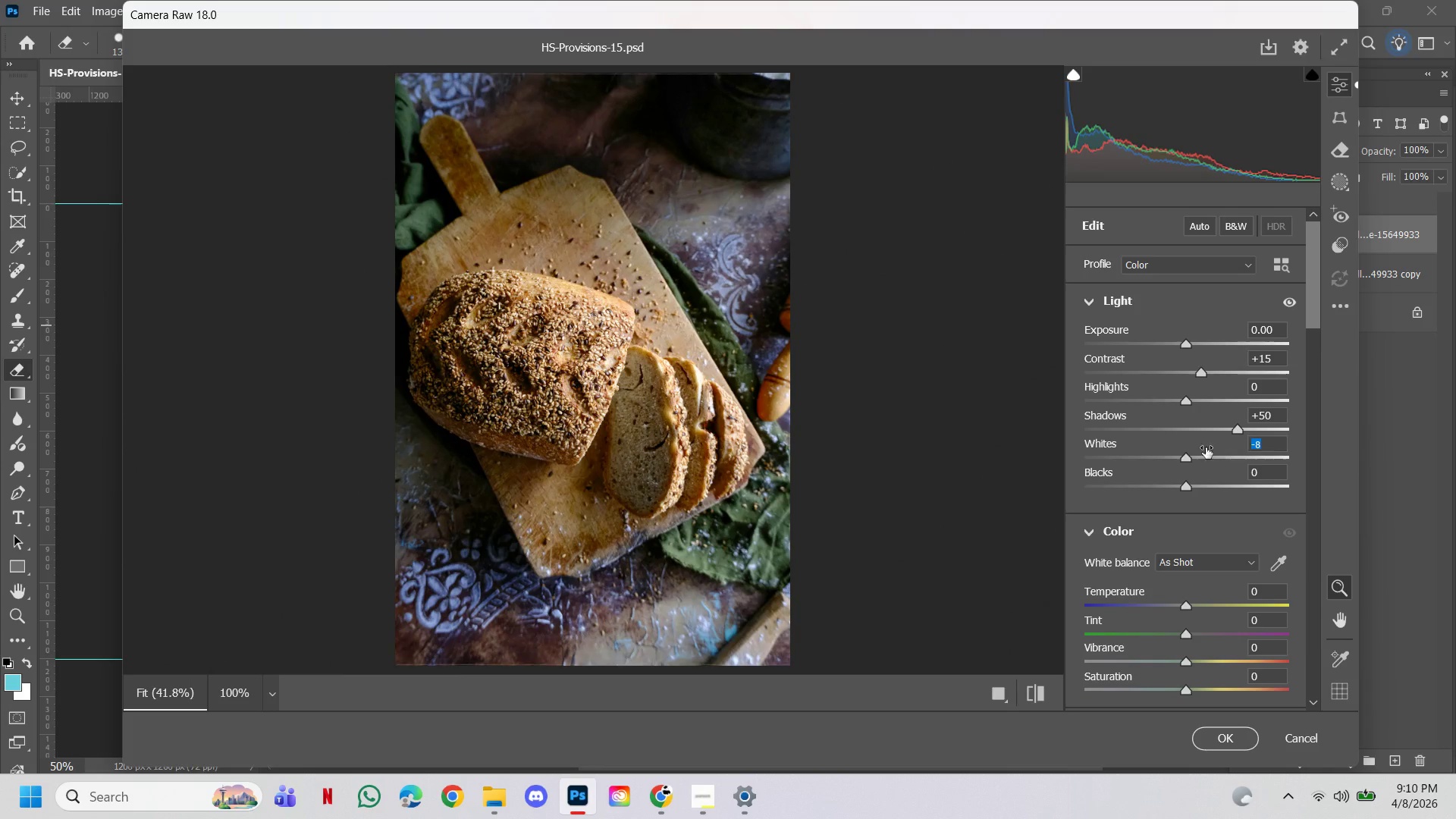 
left_click_drag(start_coordinate=[1228, 451], to_coordinate=[1165, 438])
 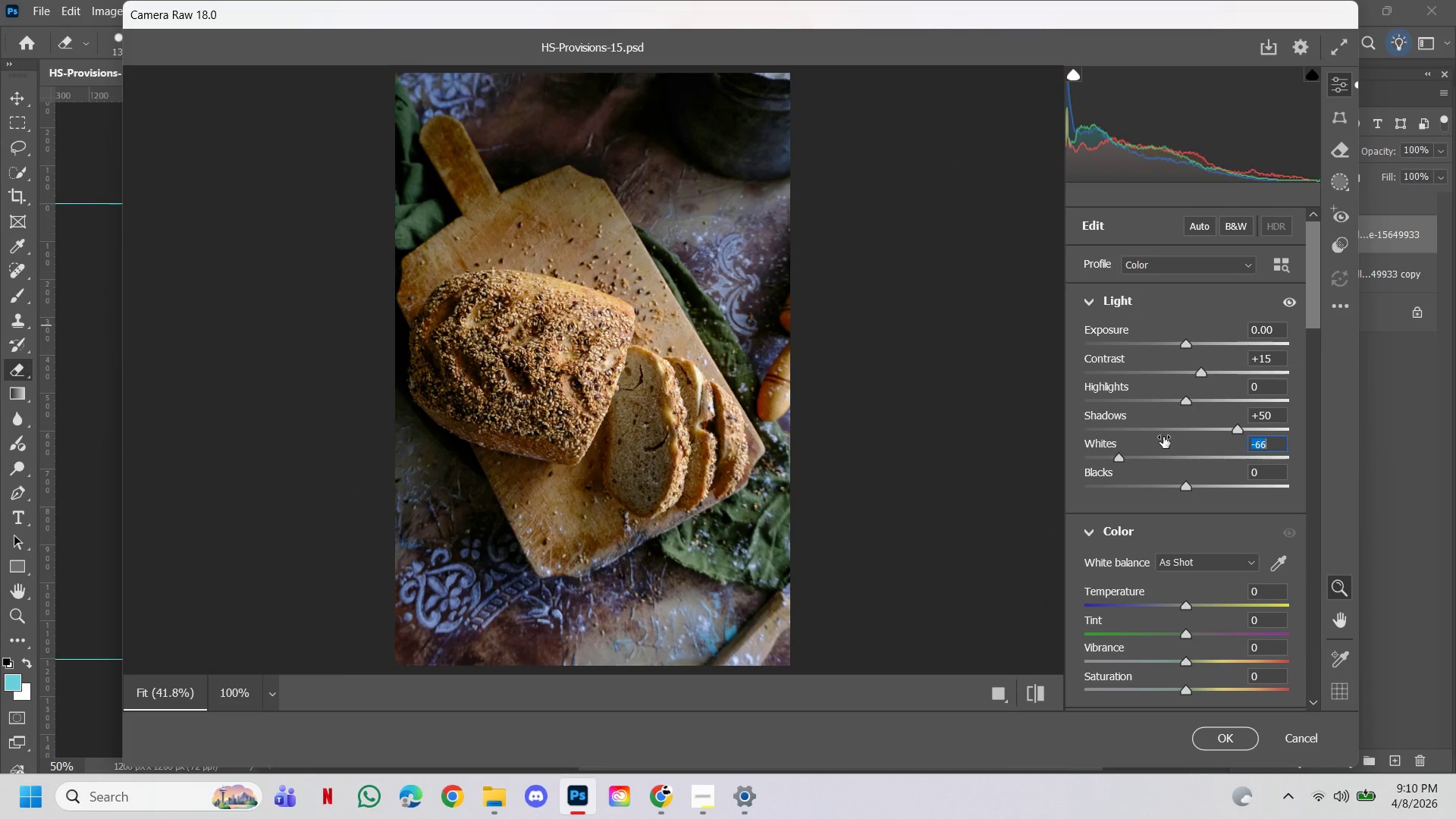 
left_click_drag(start_coordinate=[1164, 437], to_coordinate=[1188, 451])
 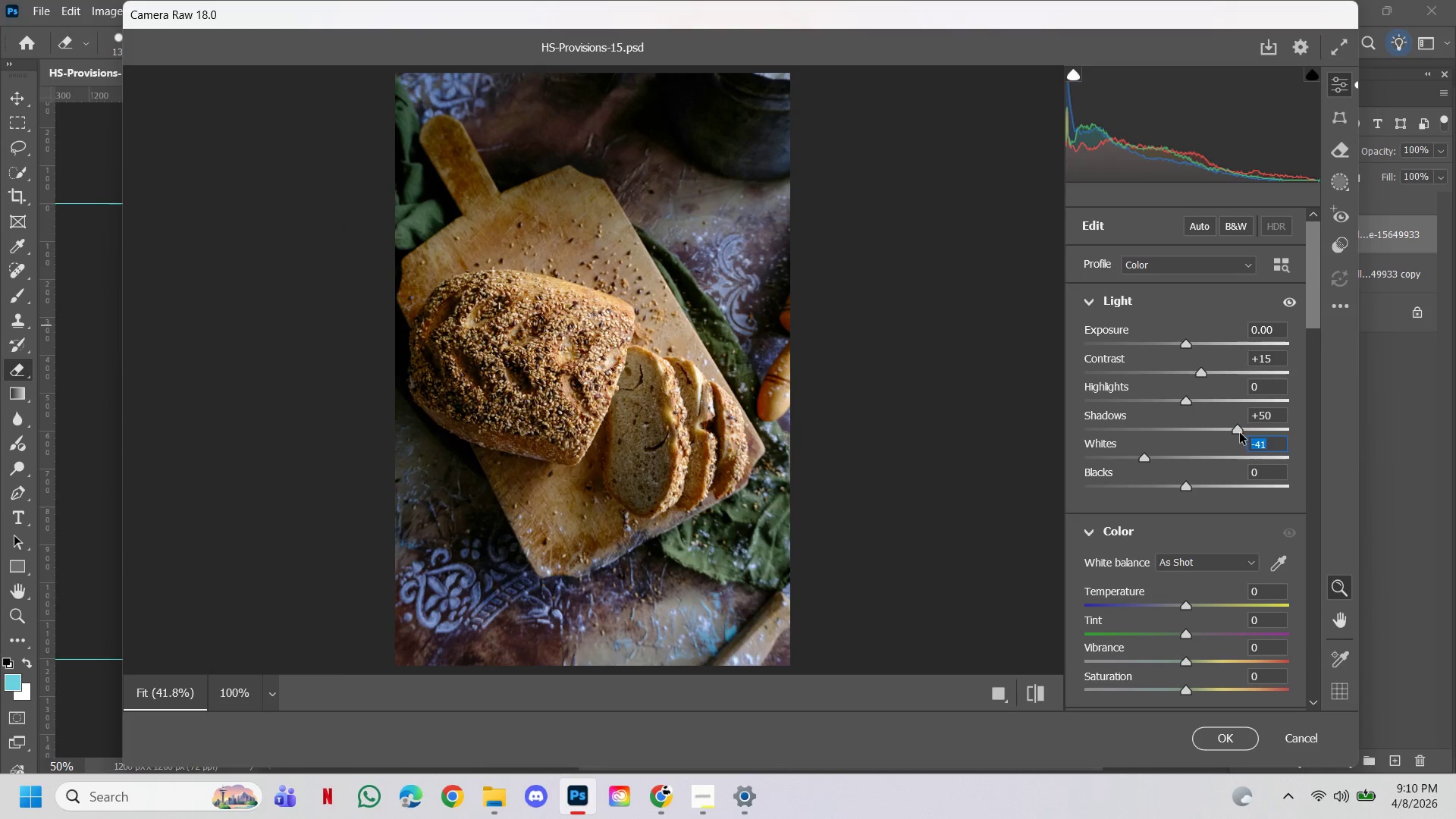 
left_click_drag(start_coordinate=[1234, 433], to_coordinate=[1241, 410])
 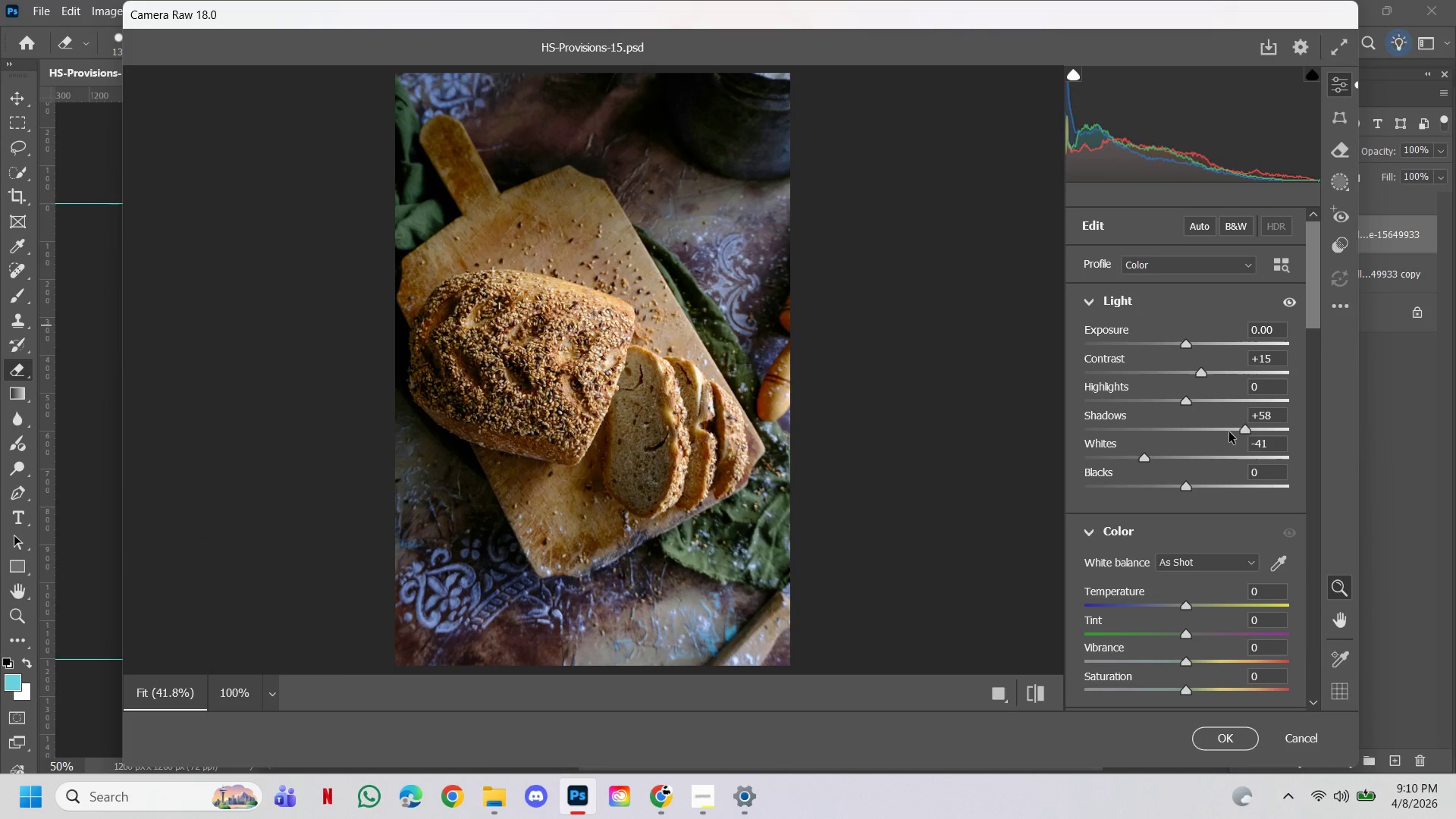 
left_click_drag(start_coordinate=[1247, 428], to_coordinate=[1211, 417])
 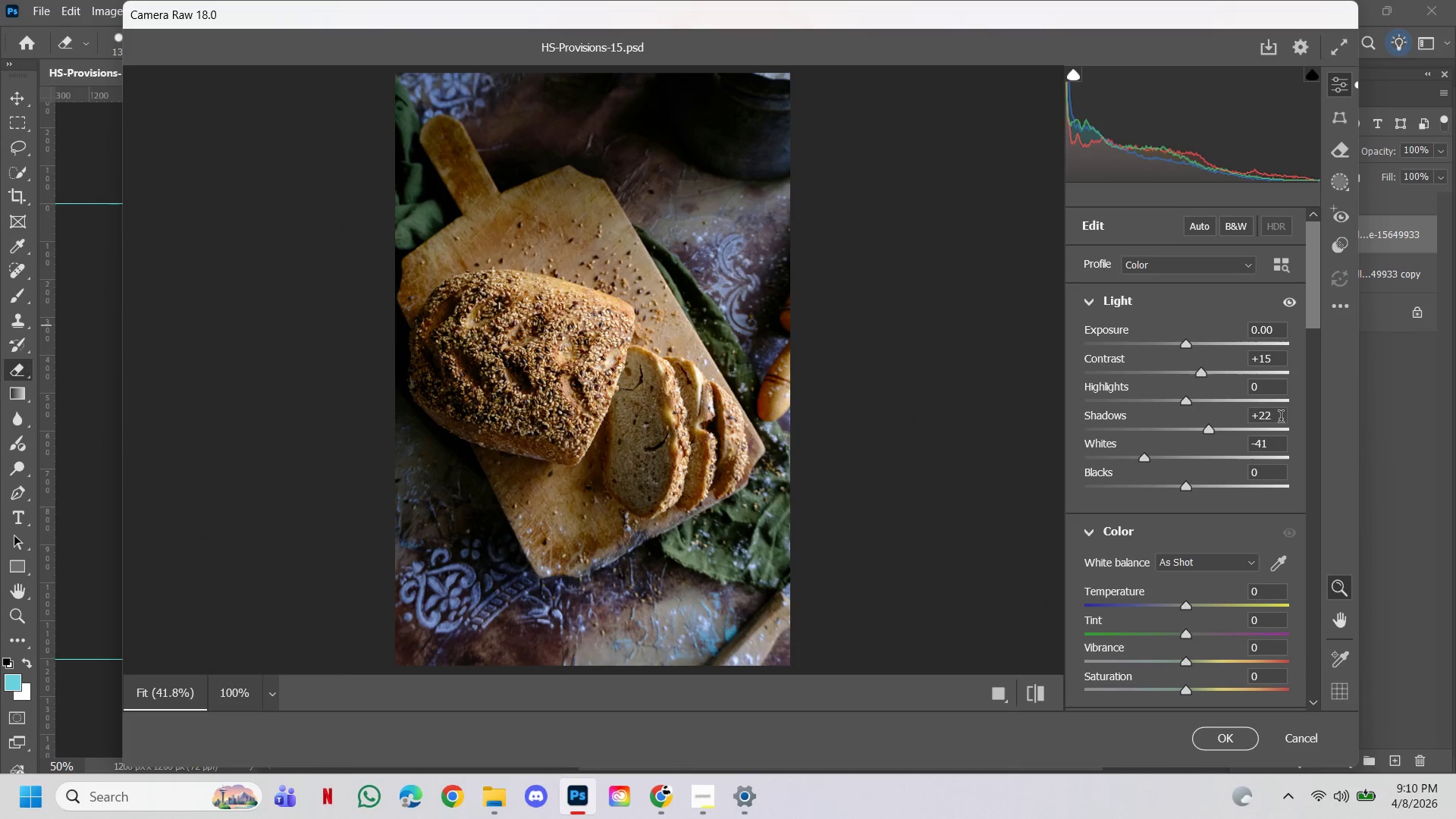 
left_click([1281, 419])
 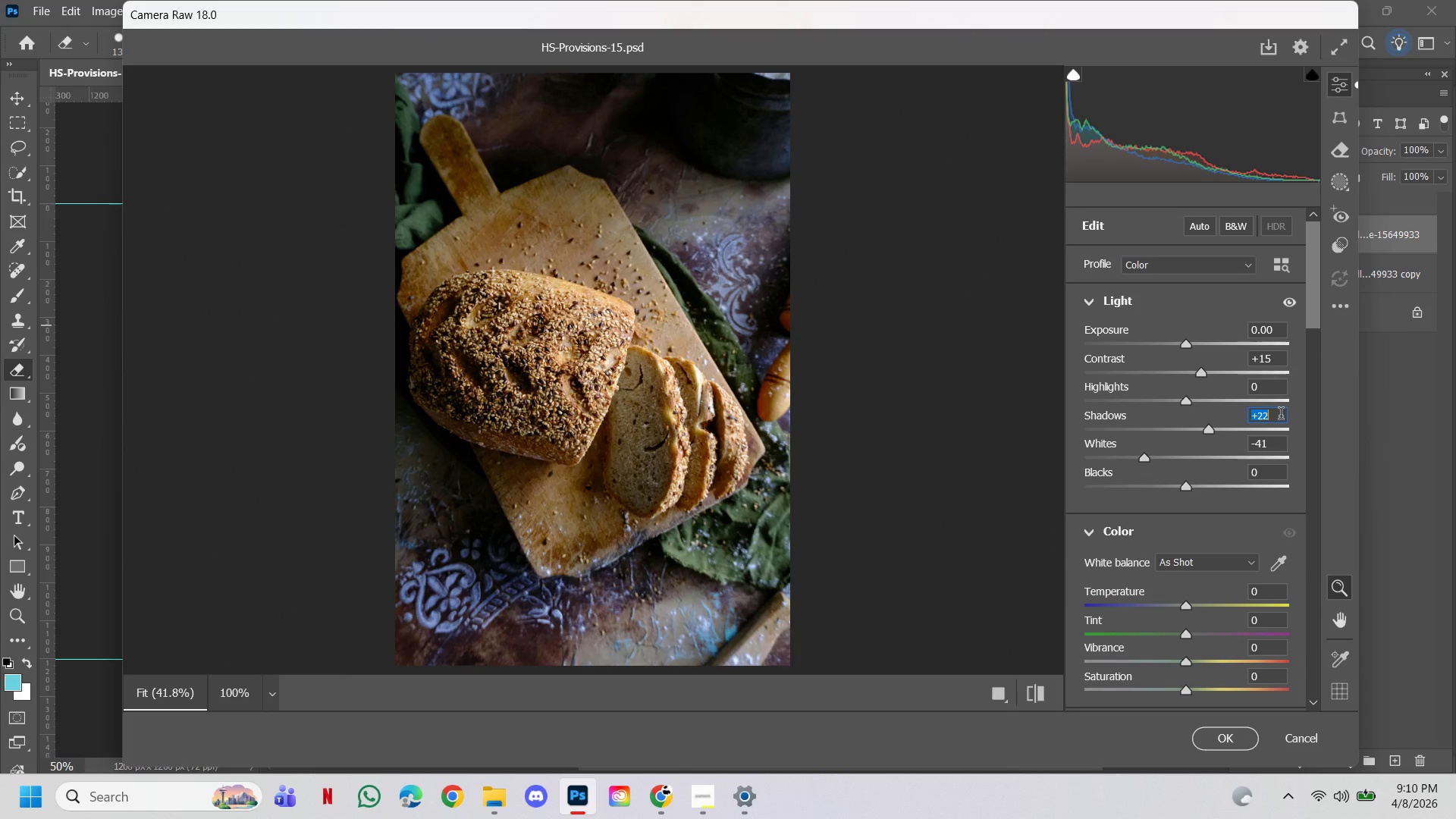 
left_click([1276, 414])
 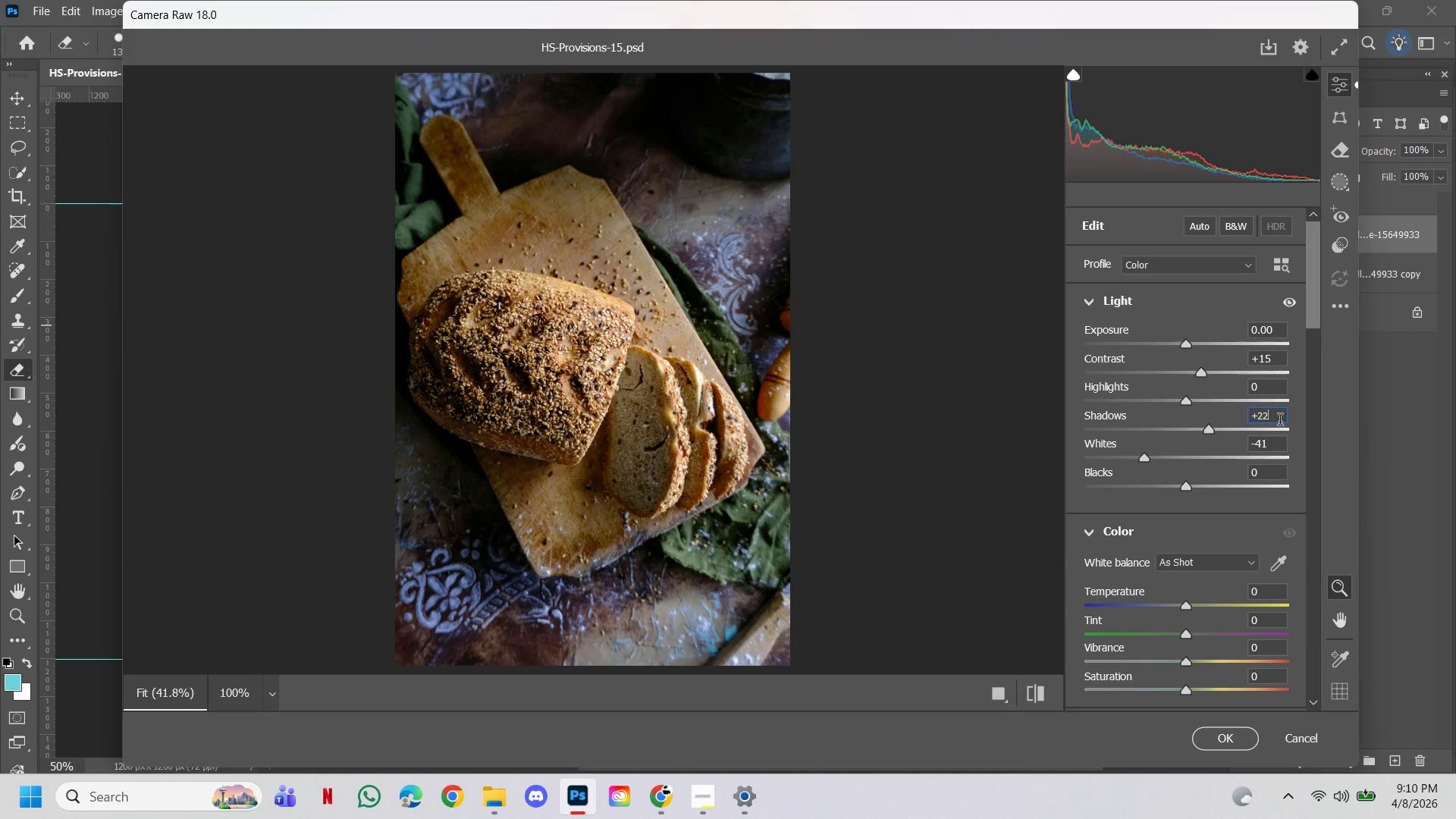 
key(Backspace)
 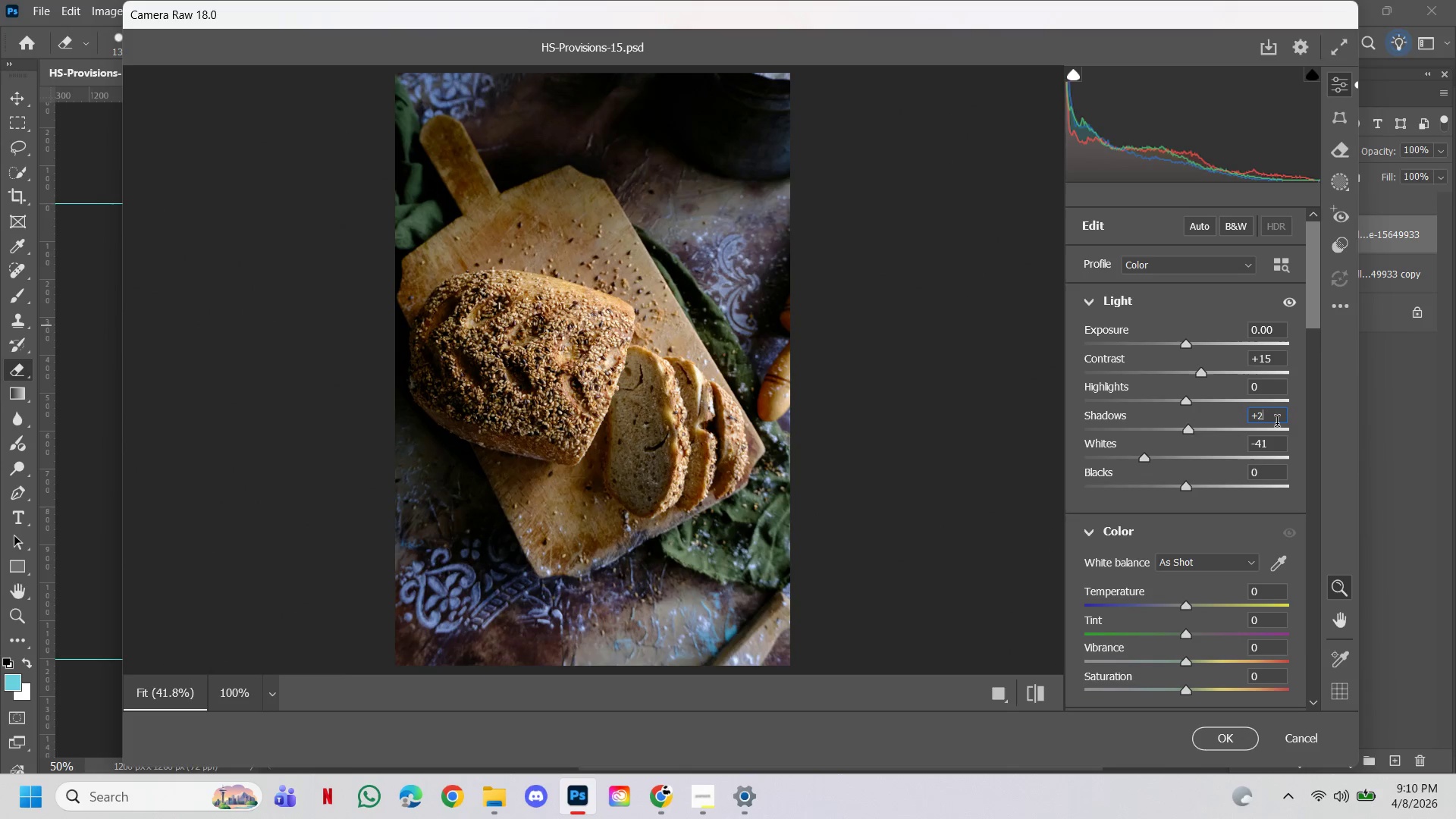 
key(5)
 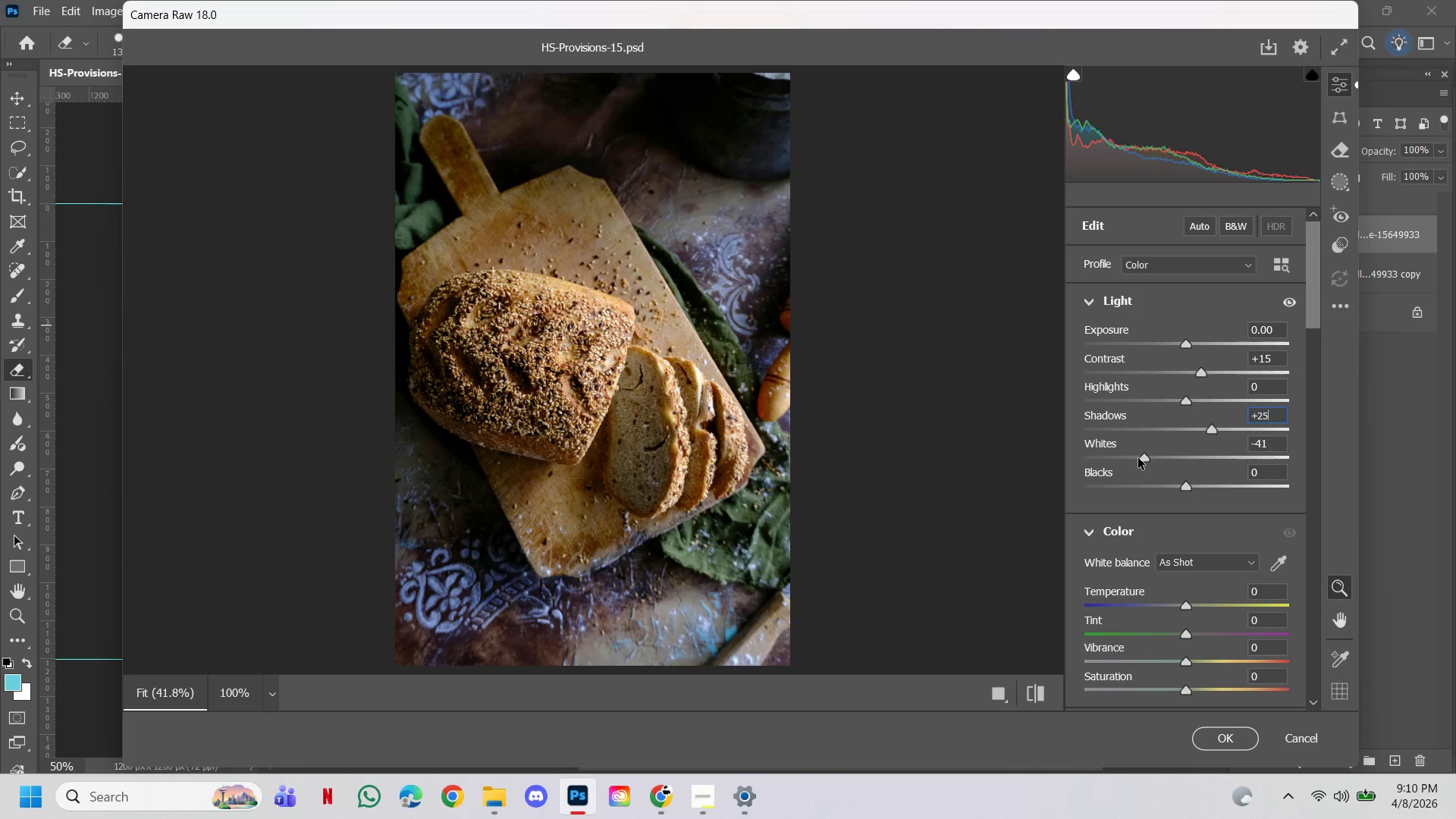 
left_click([1144, 456])
 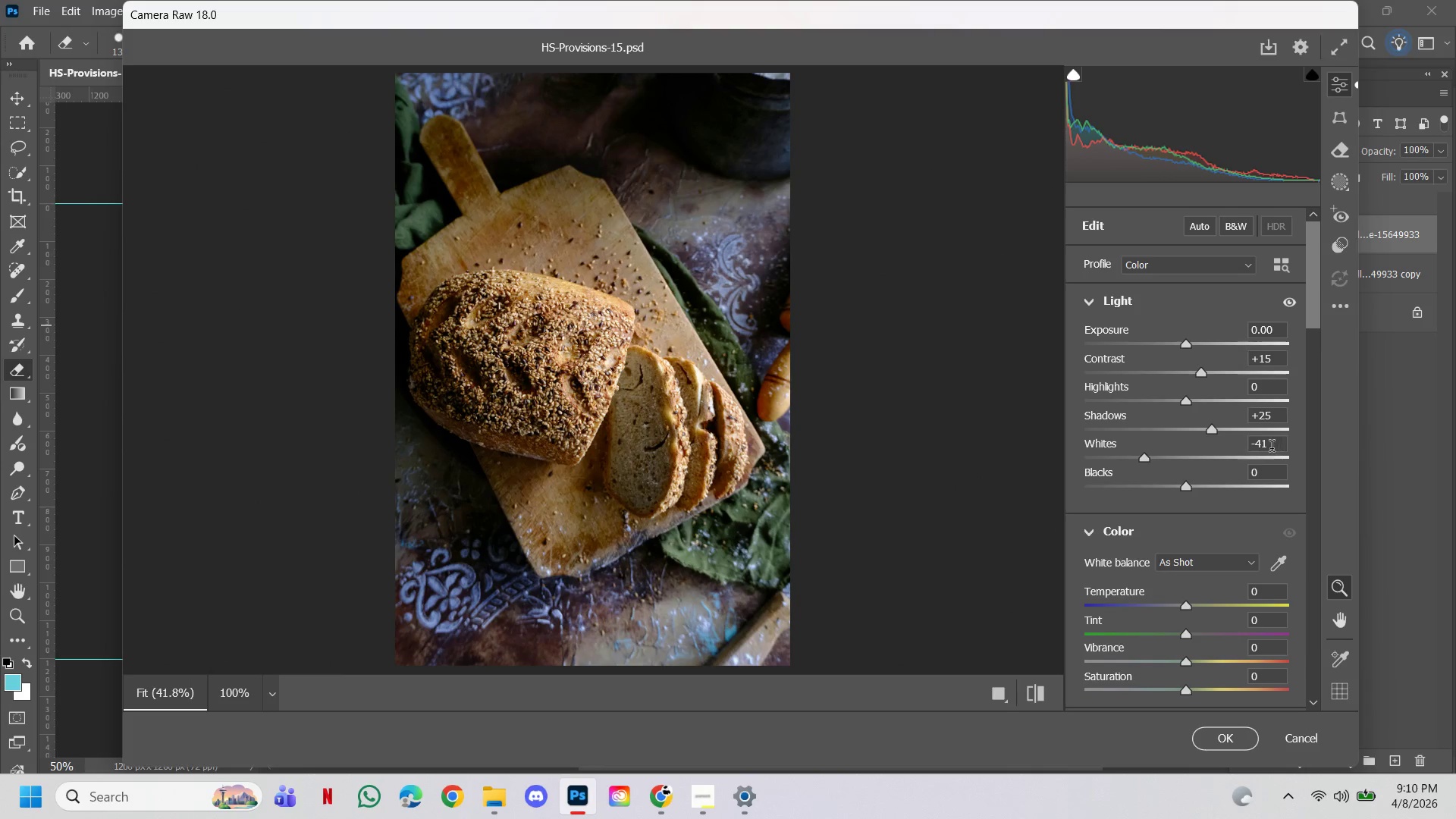 
left_click_drag(start_coordinate=[1272, 448], to_coordinate=[1246, 449])
 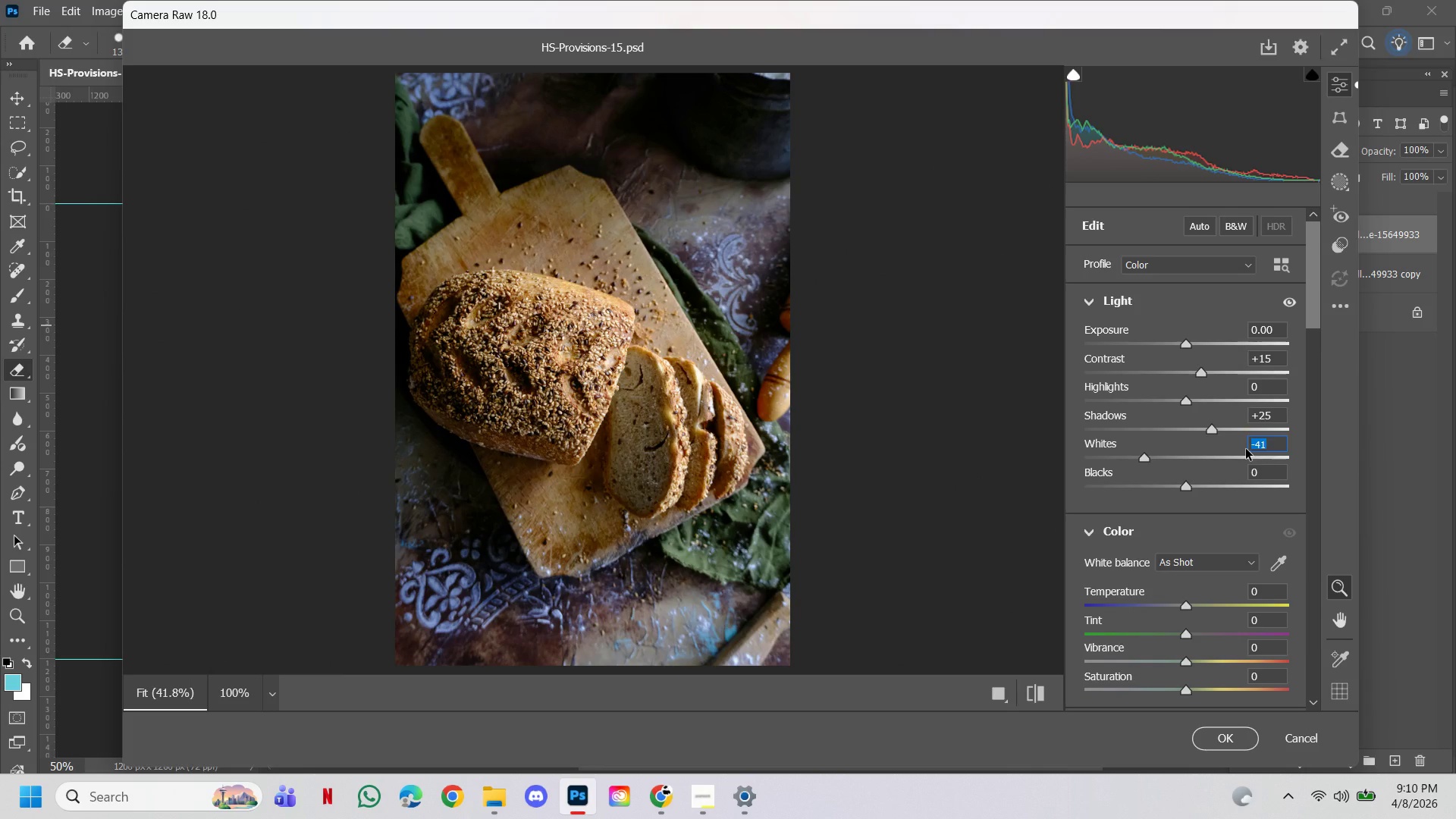 
key(0)
 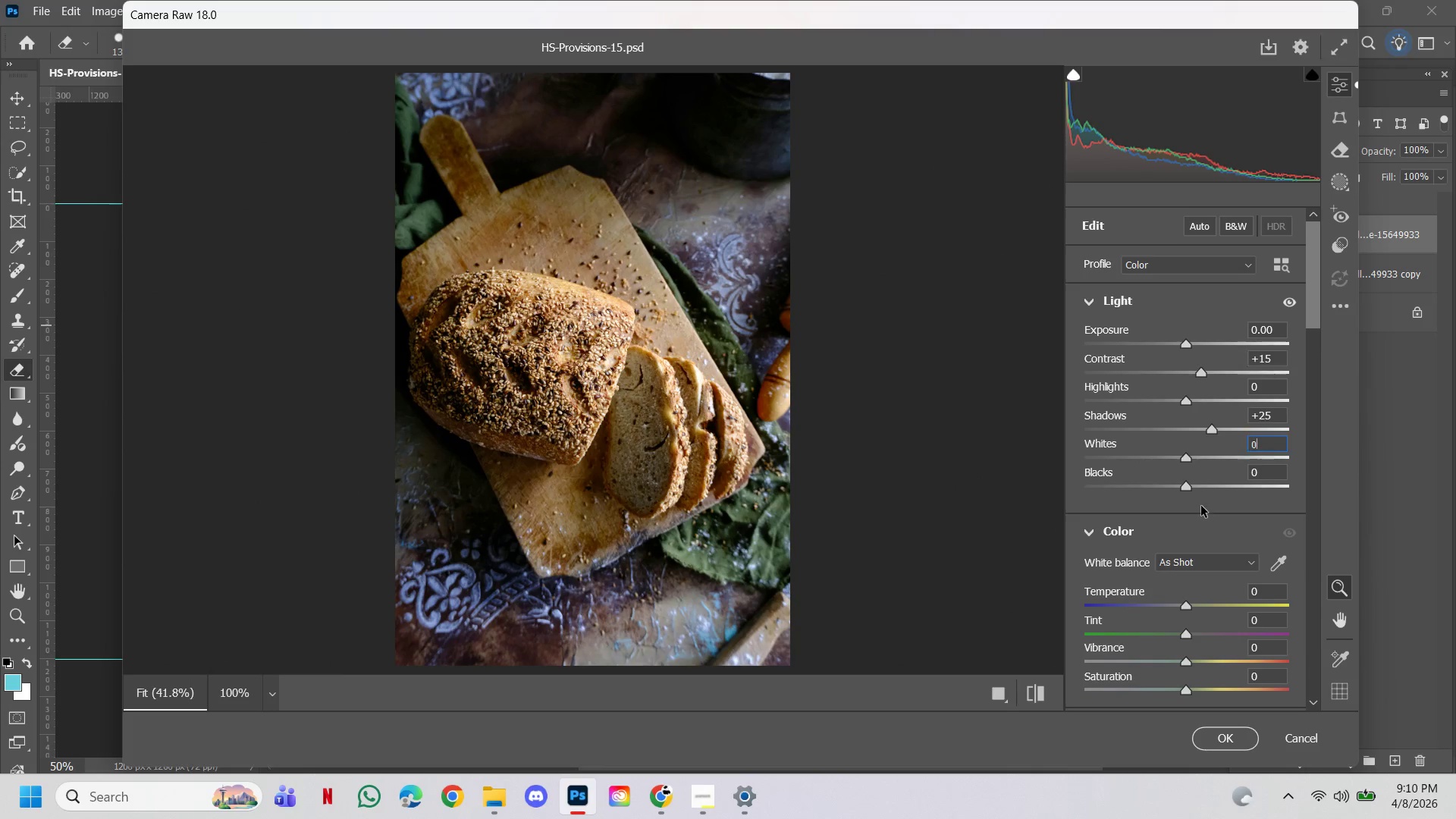 
left_click([1191, 491])
 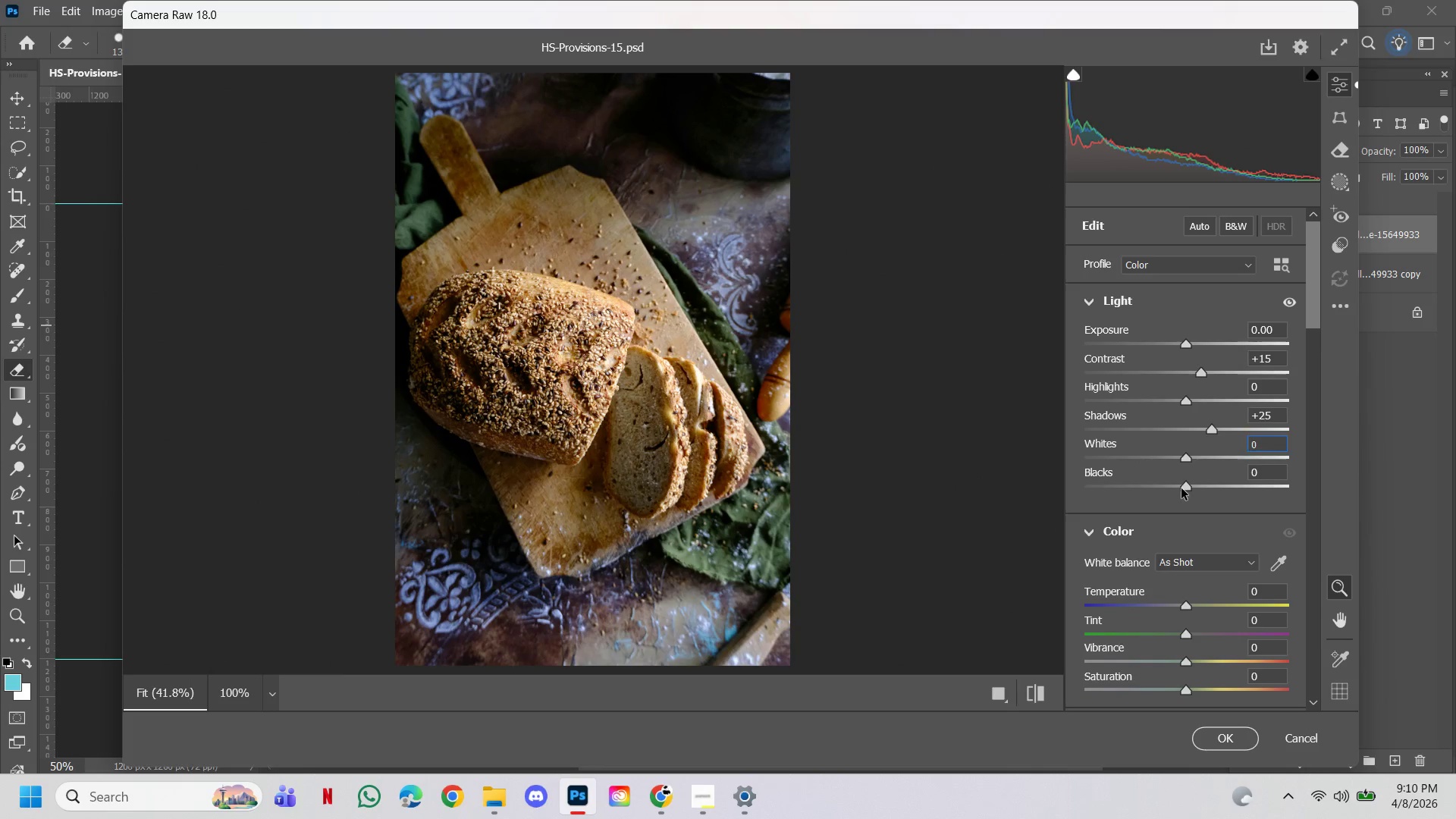 
left_click_drag(start_coordinate=[1181, 488], to_coordinate=[1263, 489])
 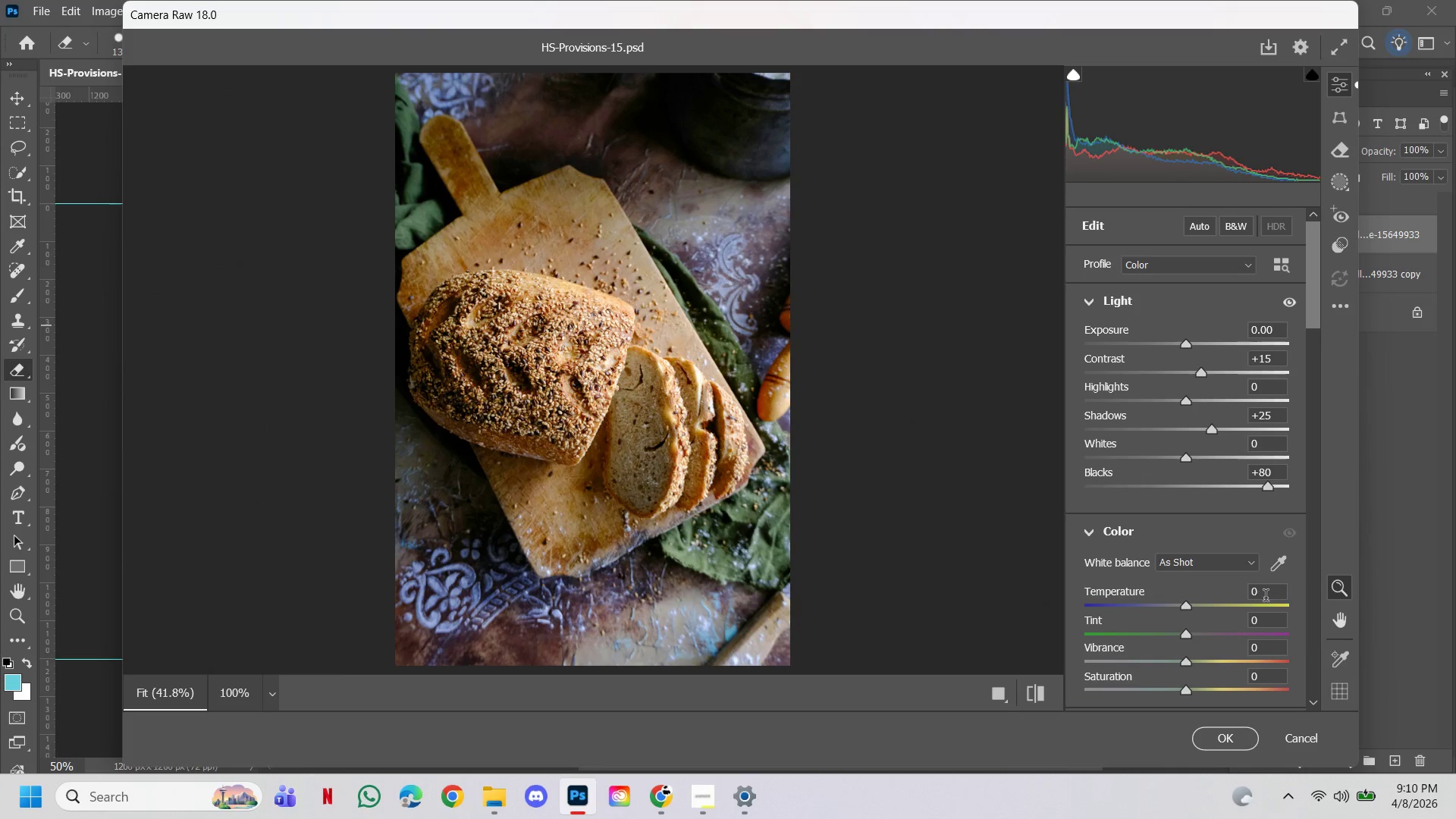 
left_click([1266, 598])
 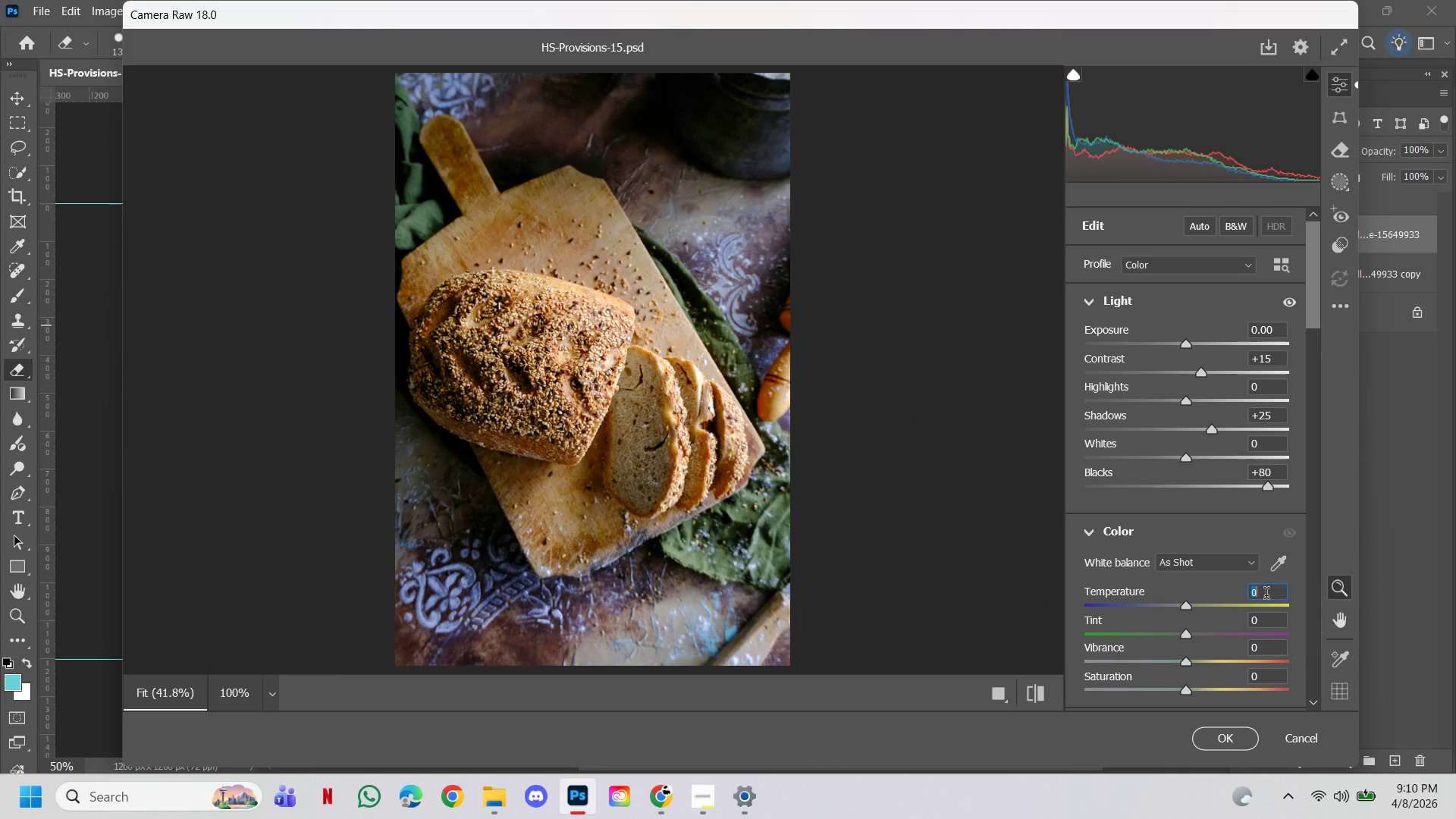 
left_click_drag(start_coordinate=[1266, 595], to_coordinate=[1235, 577])
 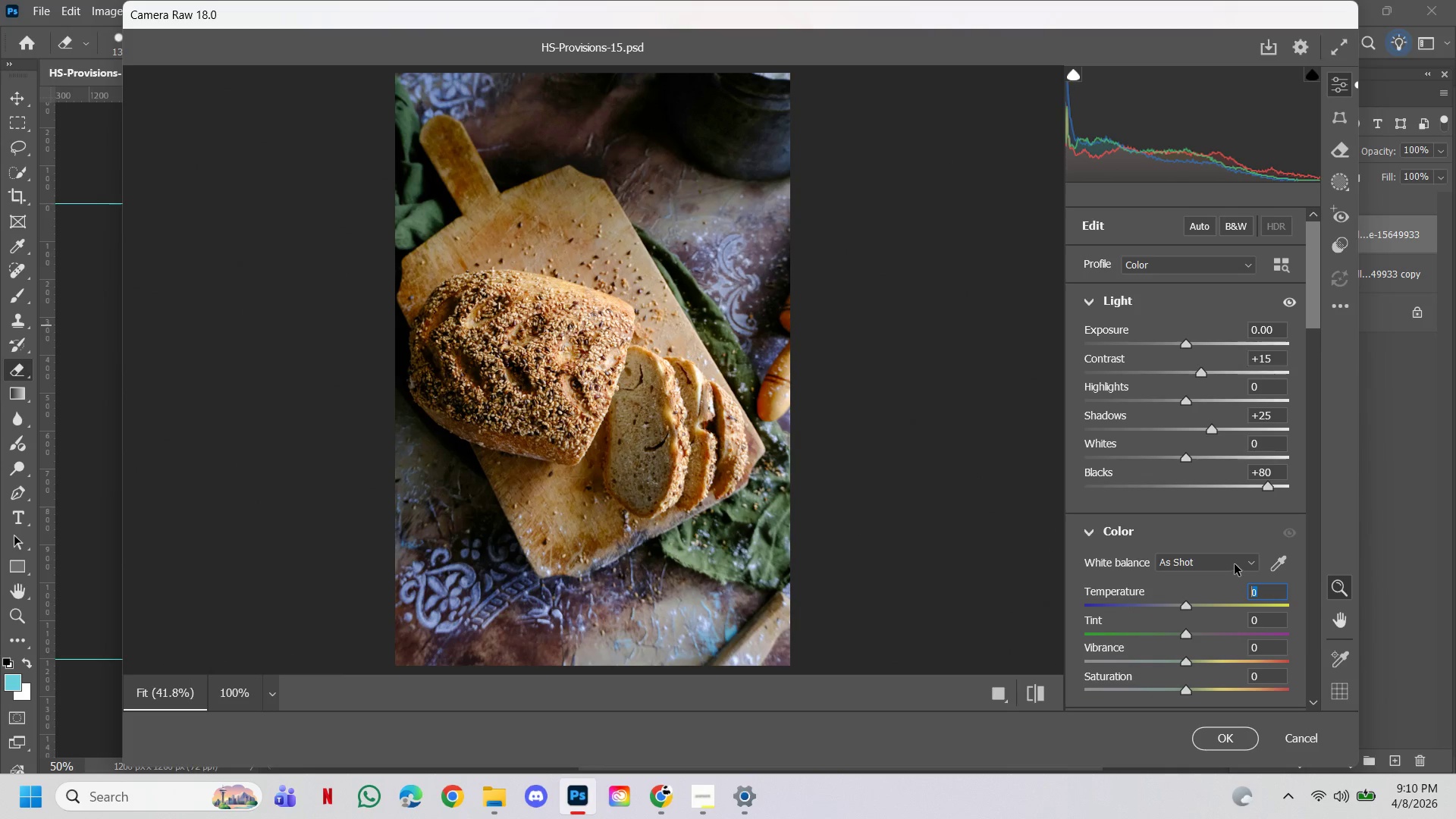 
type(12)
 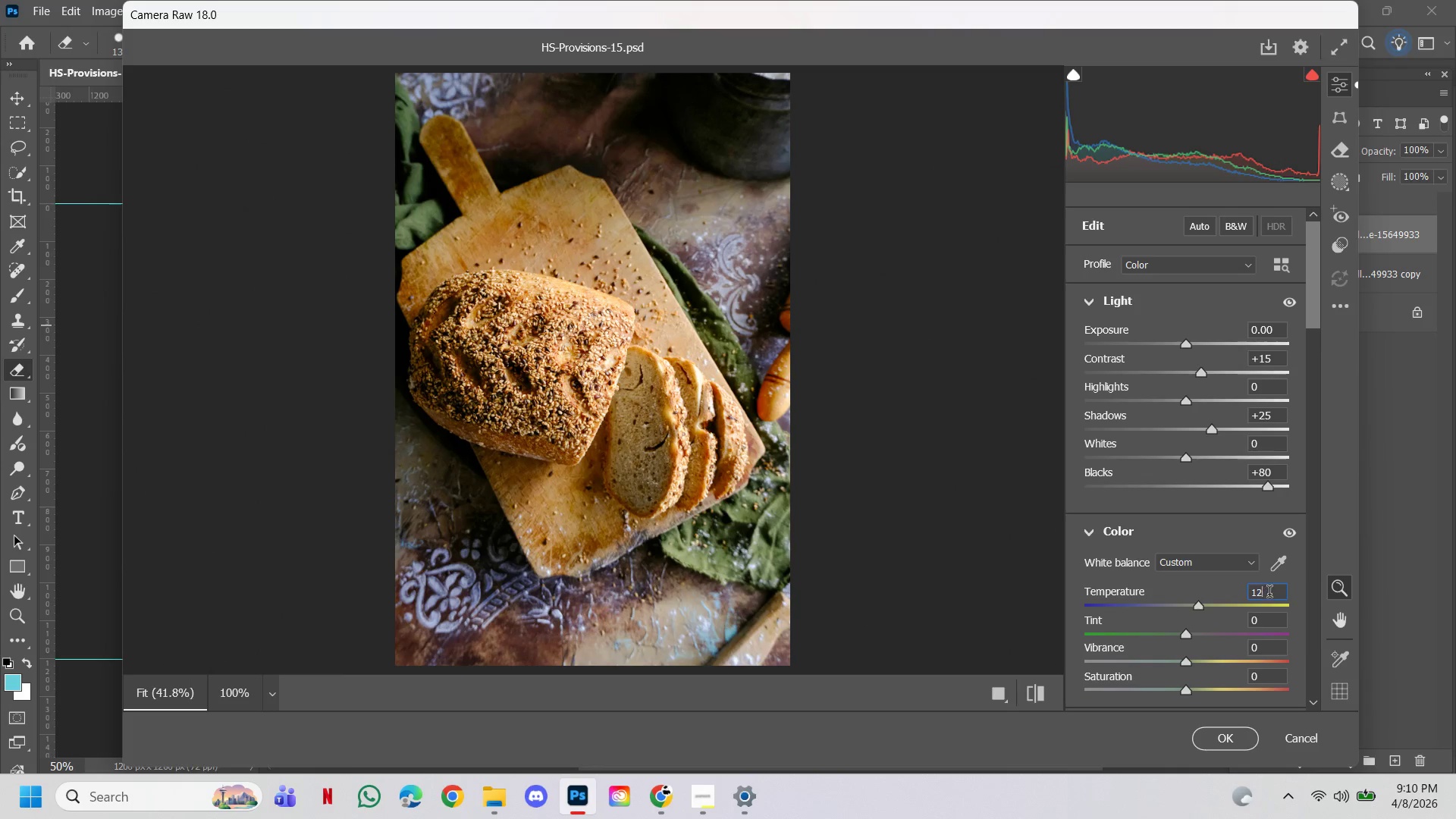 
left_click_drag(start_coordinate=[1269, 595], to_coordinate=[1244, 599])
 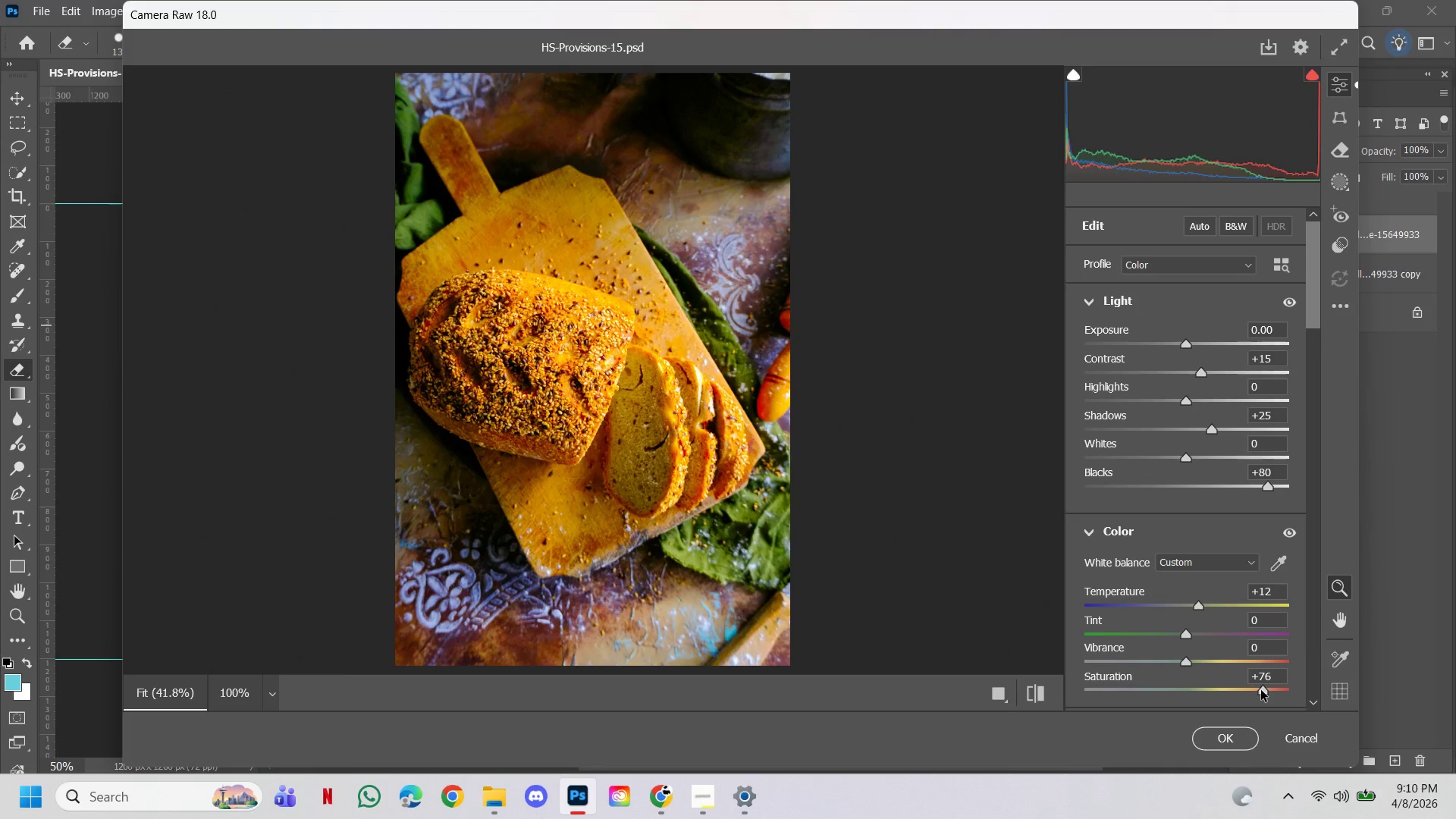 
left_click_drag(start_coordinate=[1259, 692], to_coordinate=[1203, 698])
 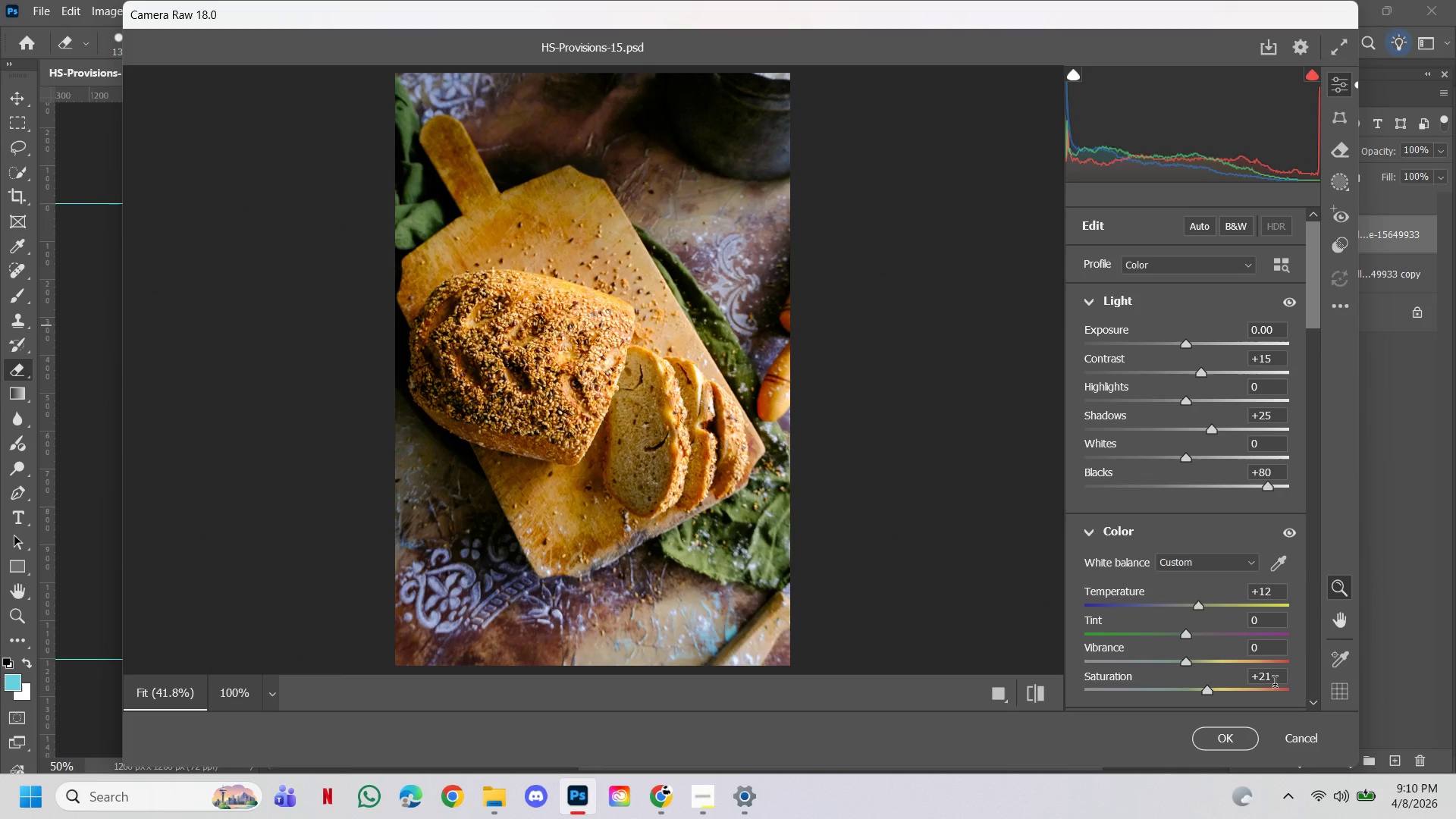 
double_click([1274, 680])
 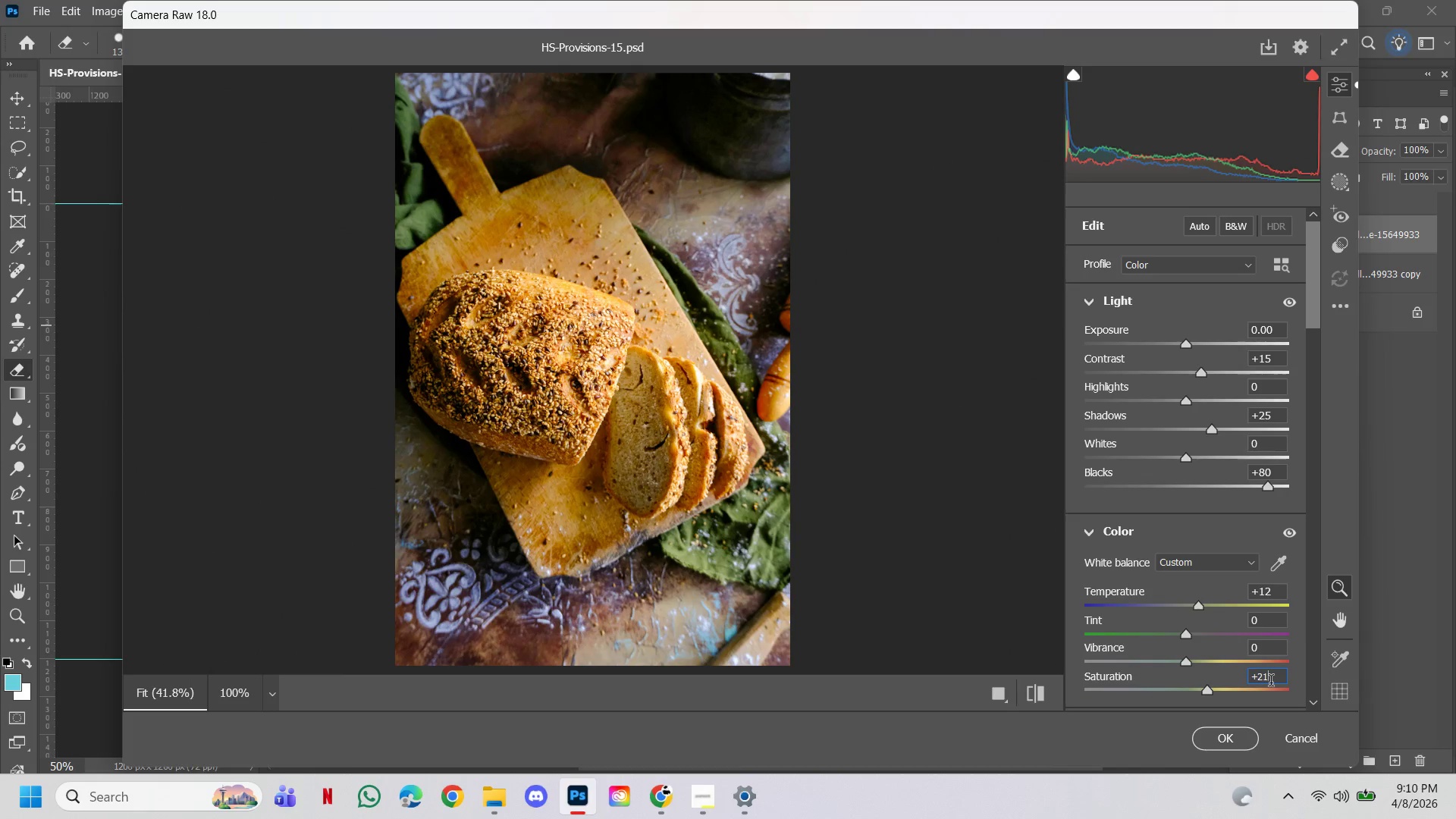 
key(Backspace)
 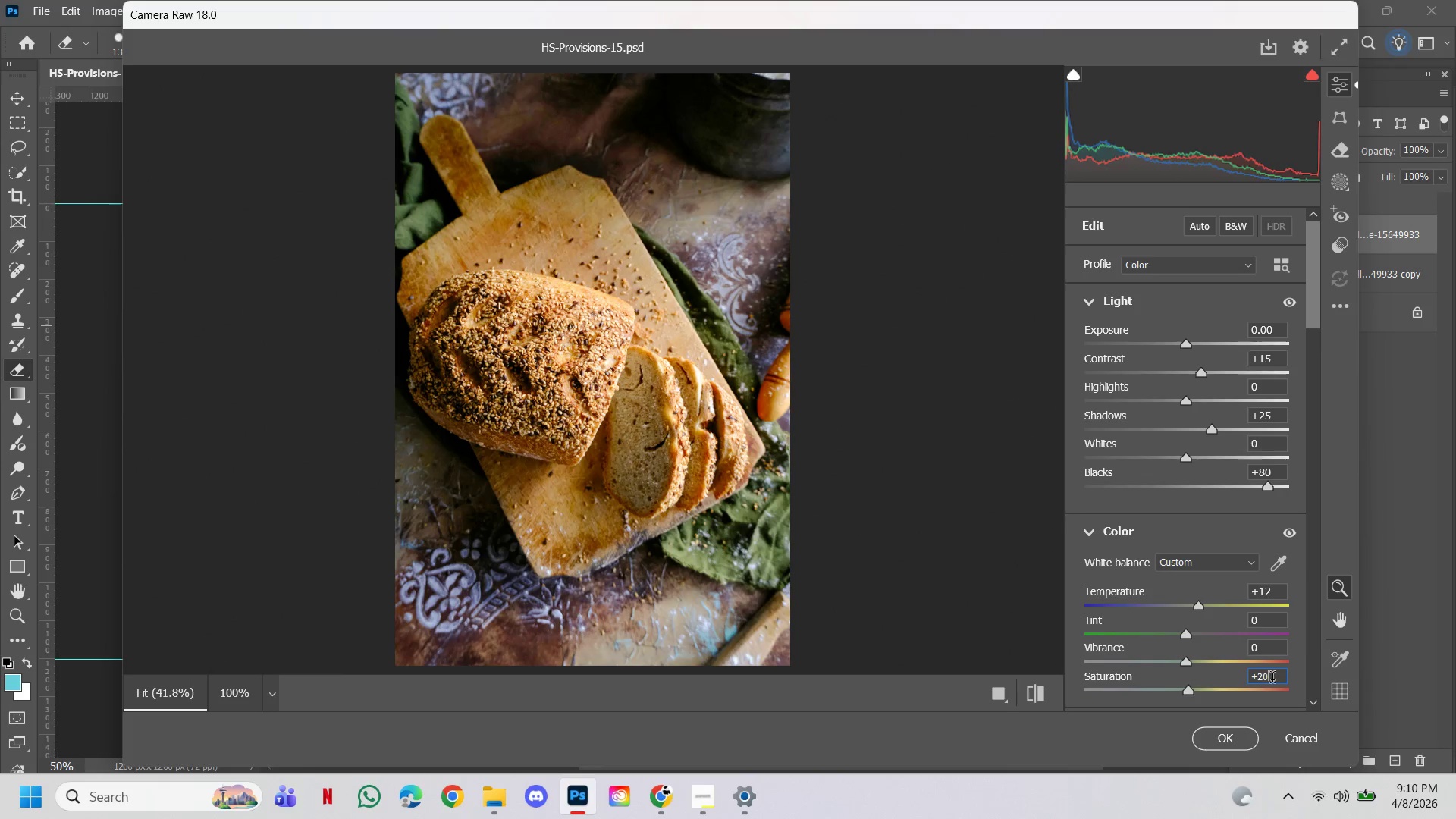 
key(0)
 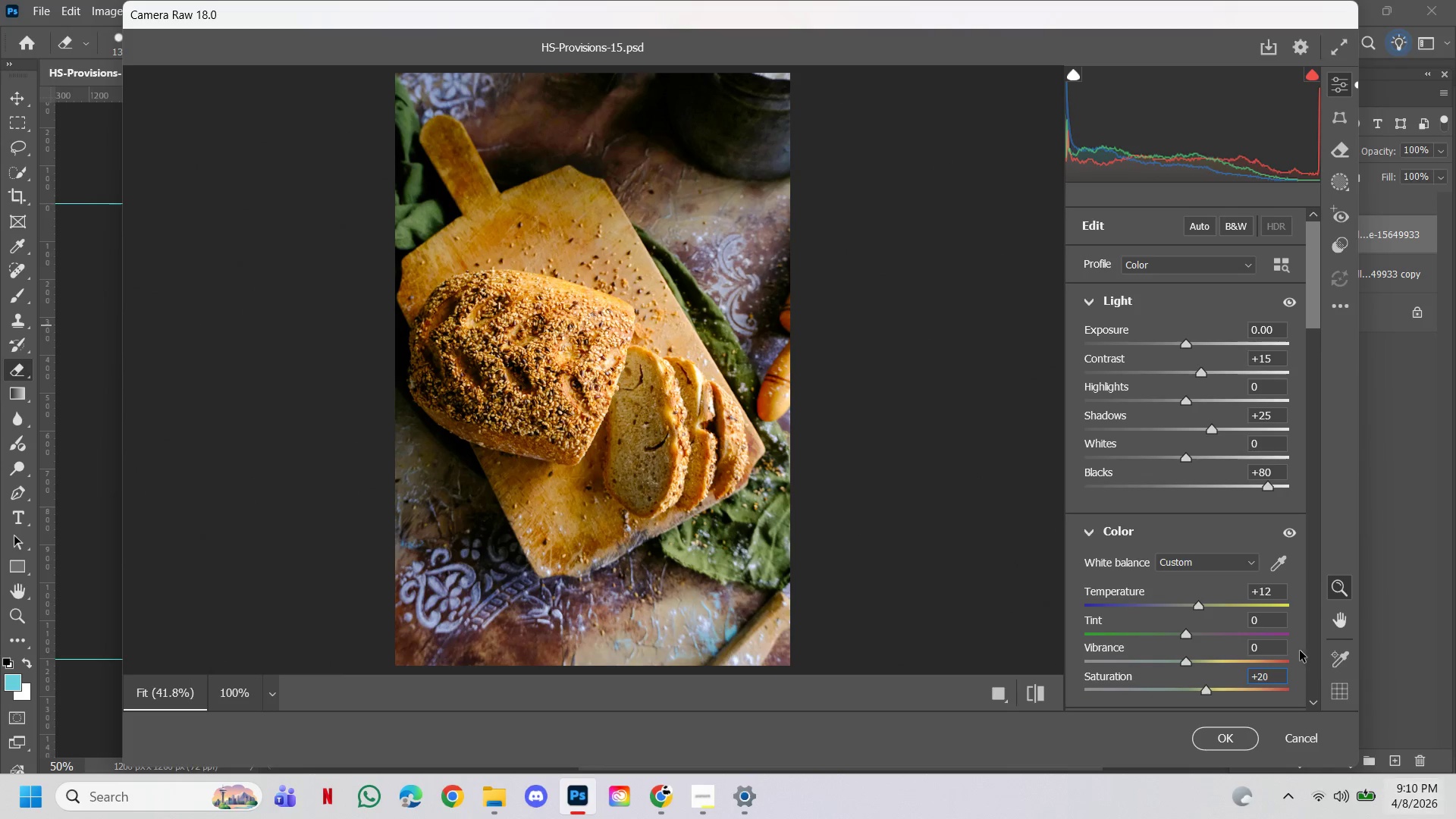 
left_click([1275, 682])
 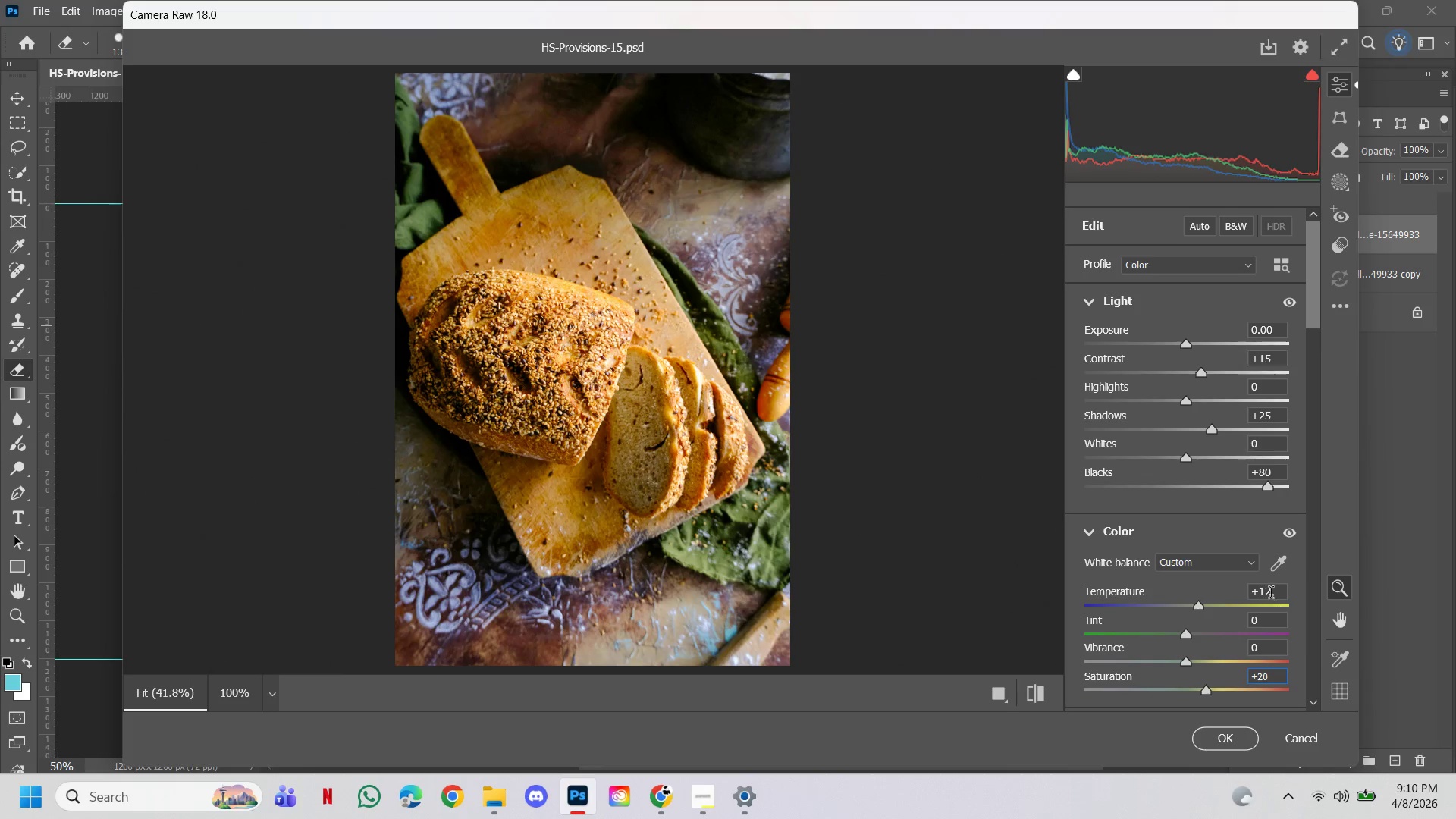 
left_click([1271, 595])
 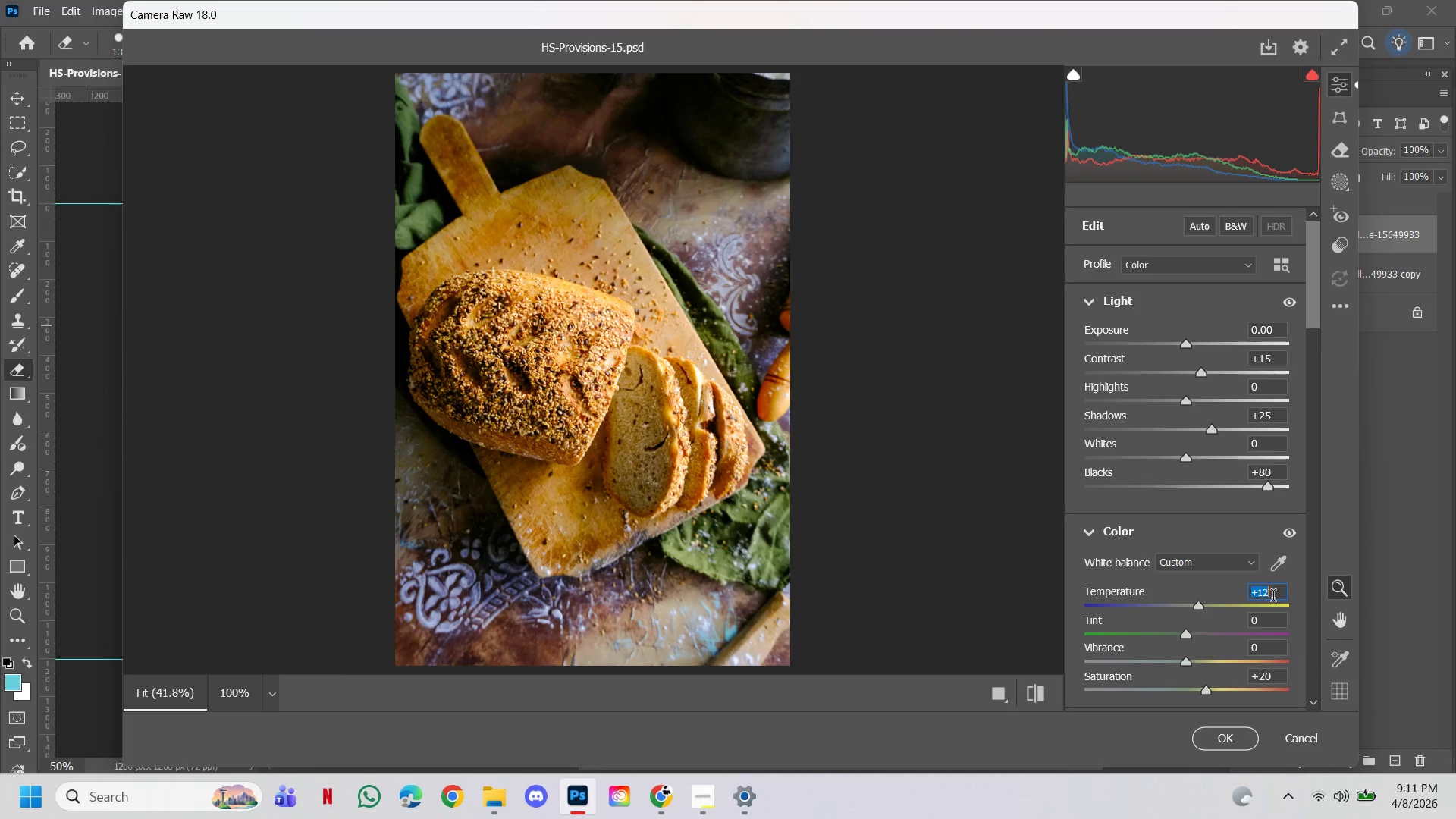 
left_click([1273, 598])
 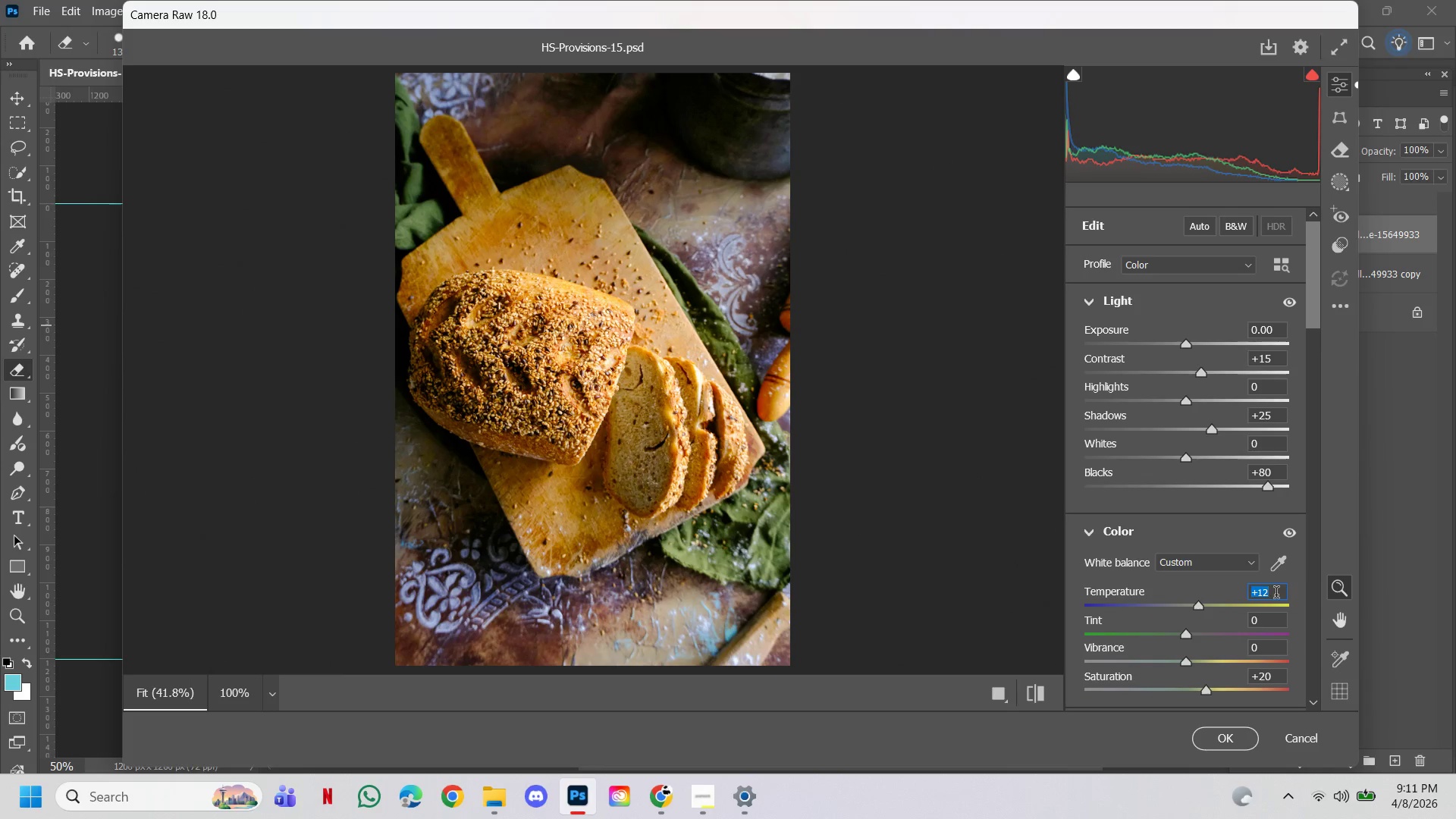 
type(15)
key(Backspace)
key(Backspace)
type(20)
 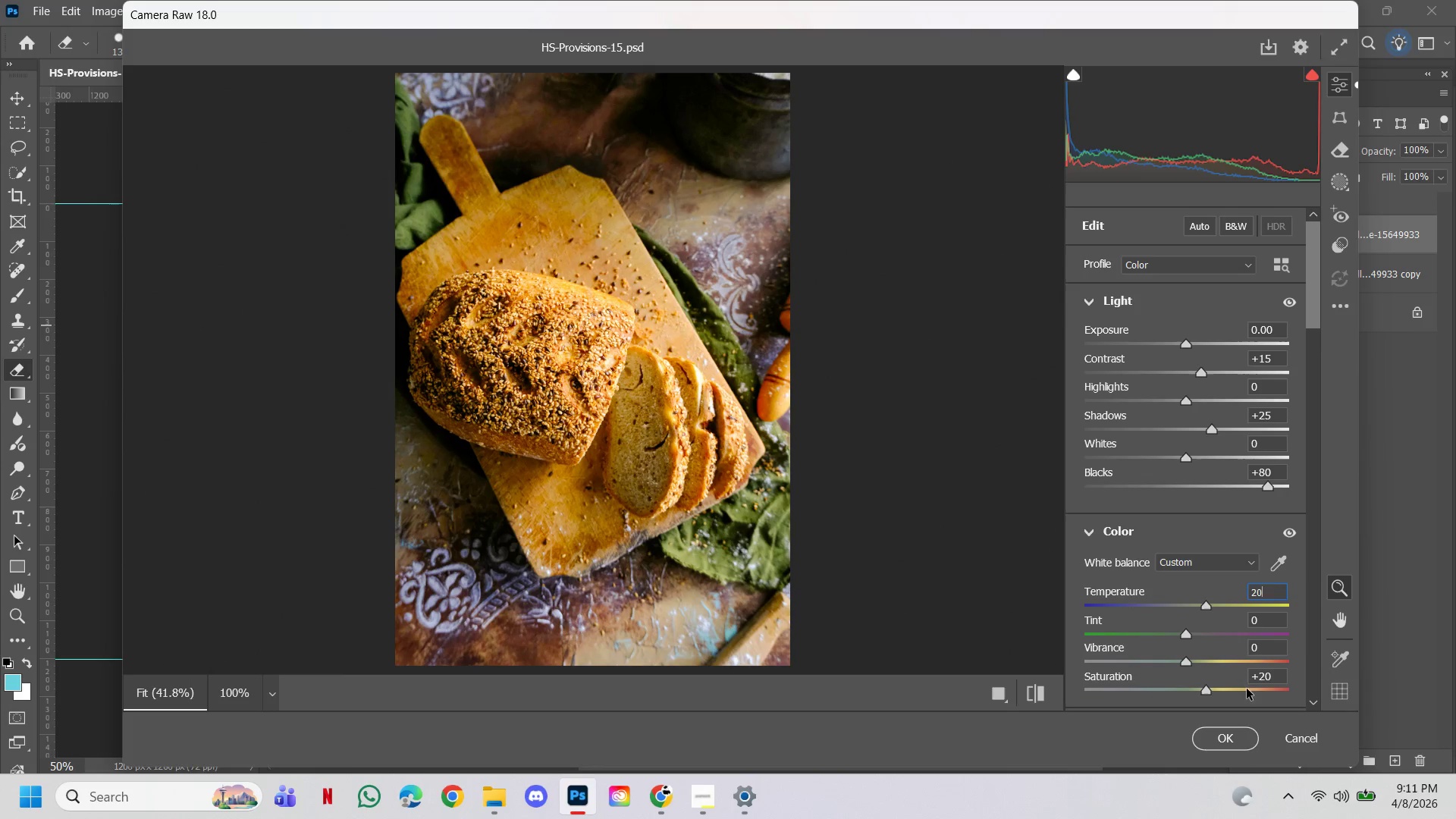 
double_click([1277, 679])
 